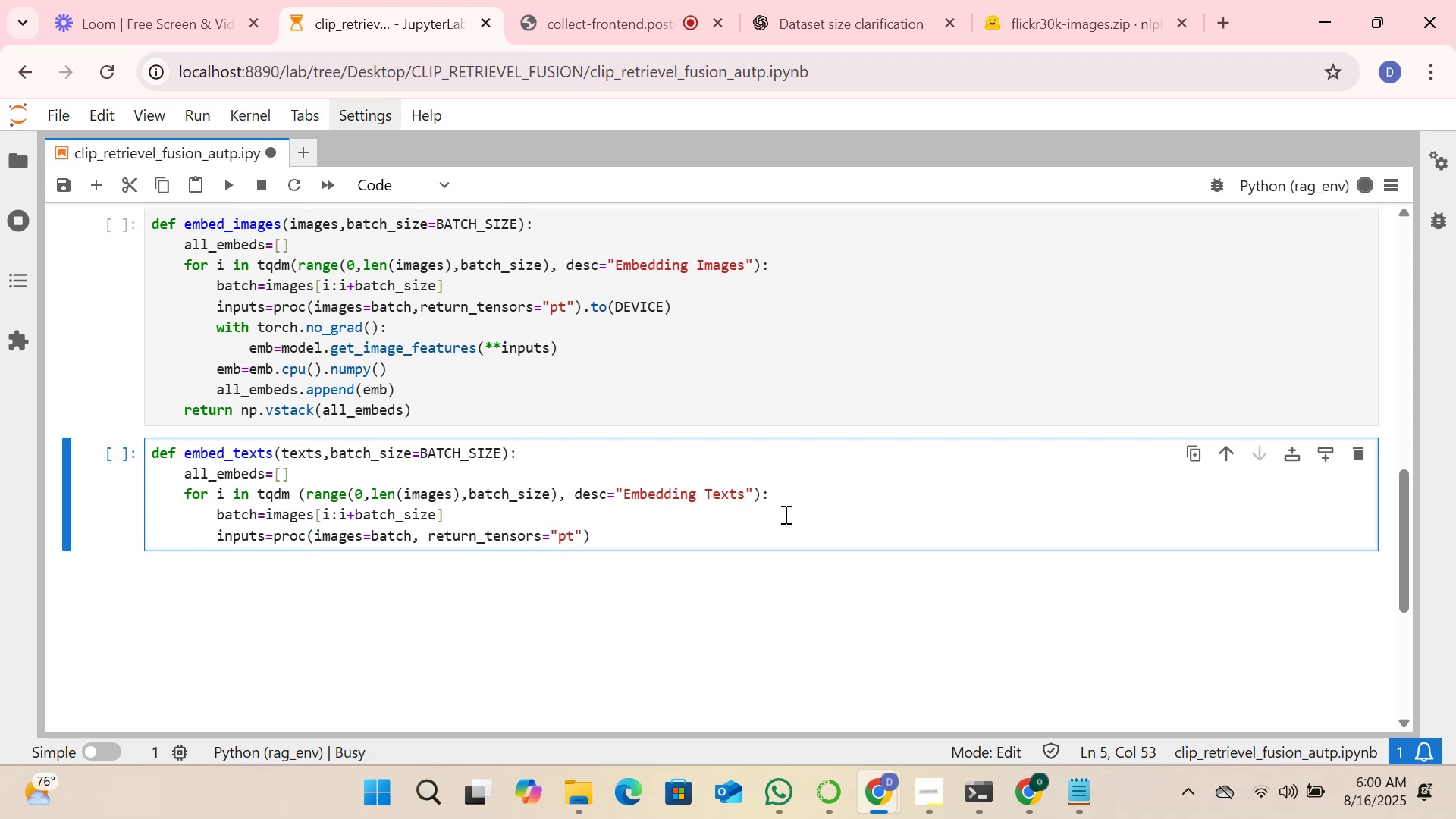 
key(ArrowRight)
 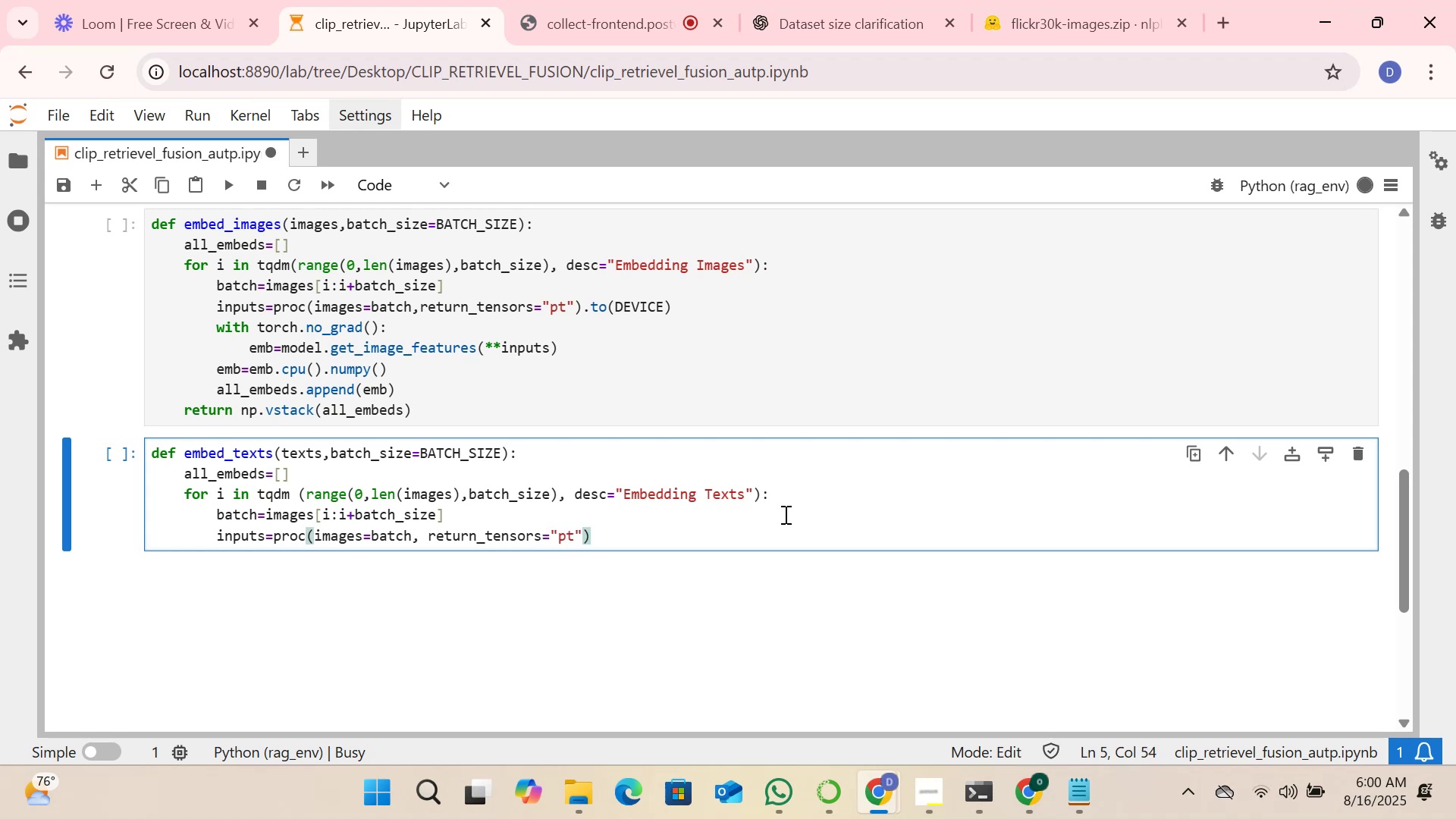 
key(ArrowRight)
 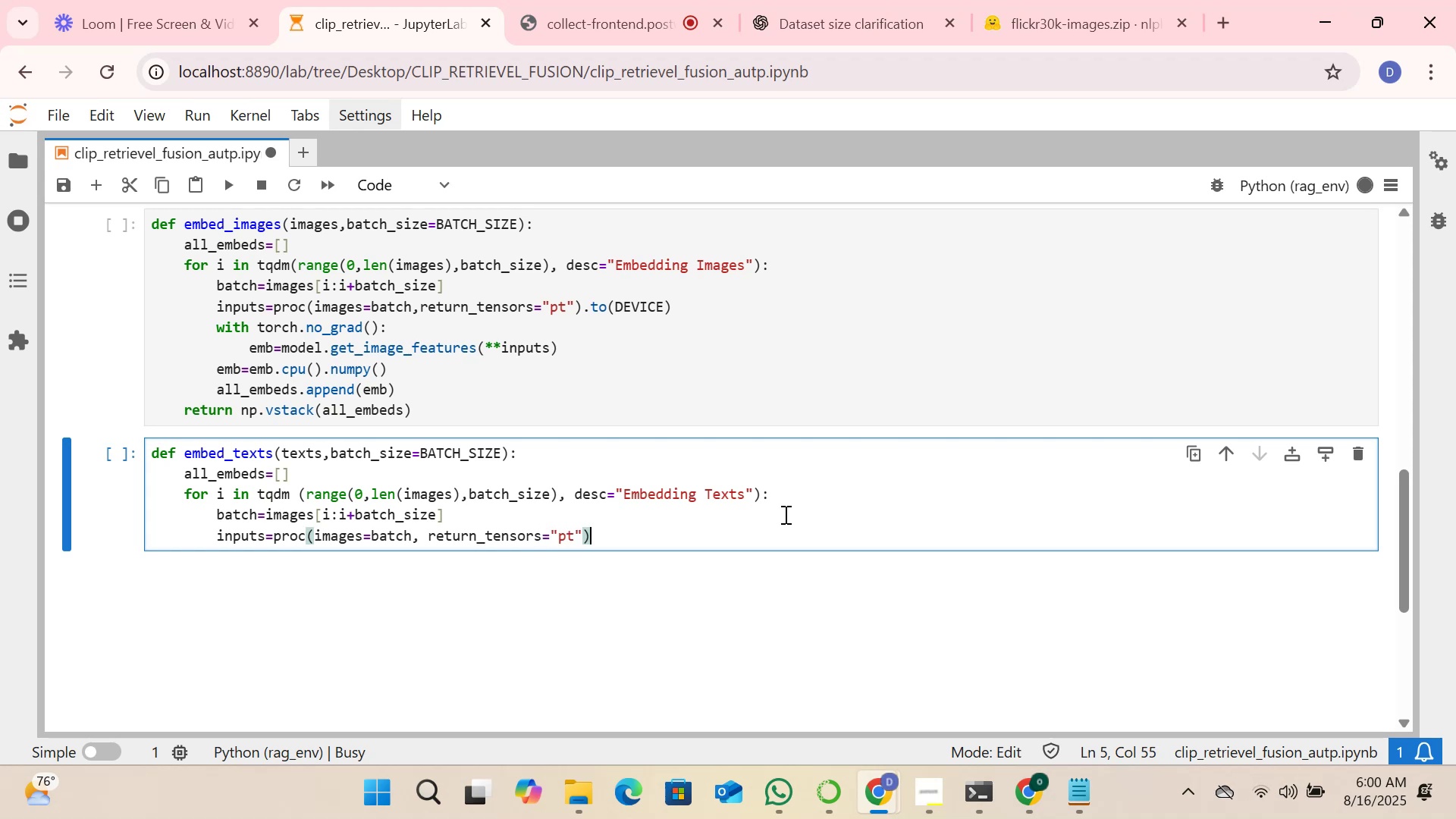 
type(.to())
 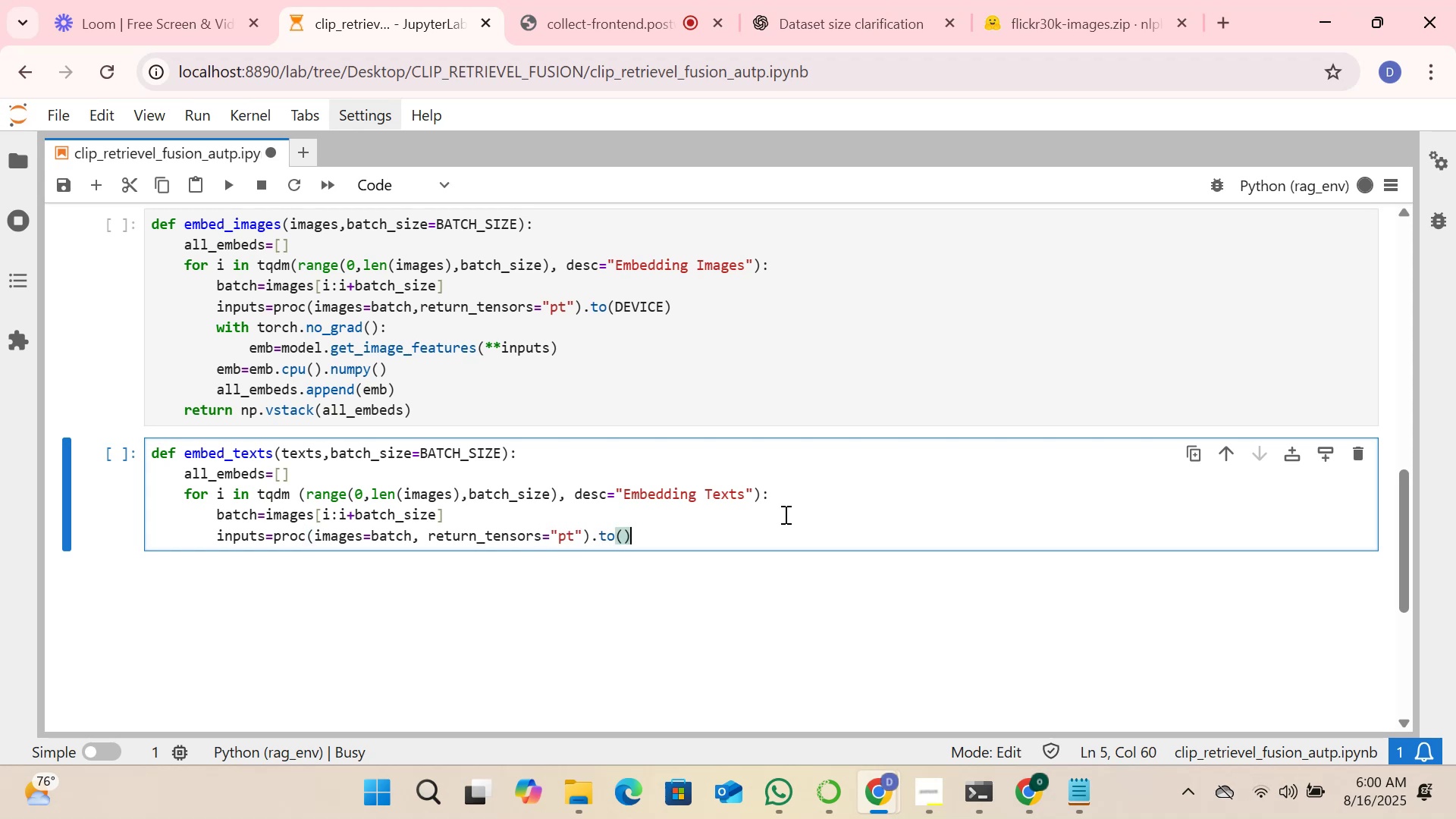 
 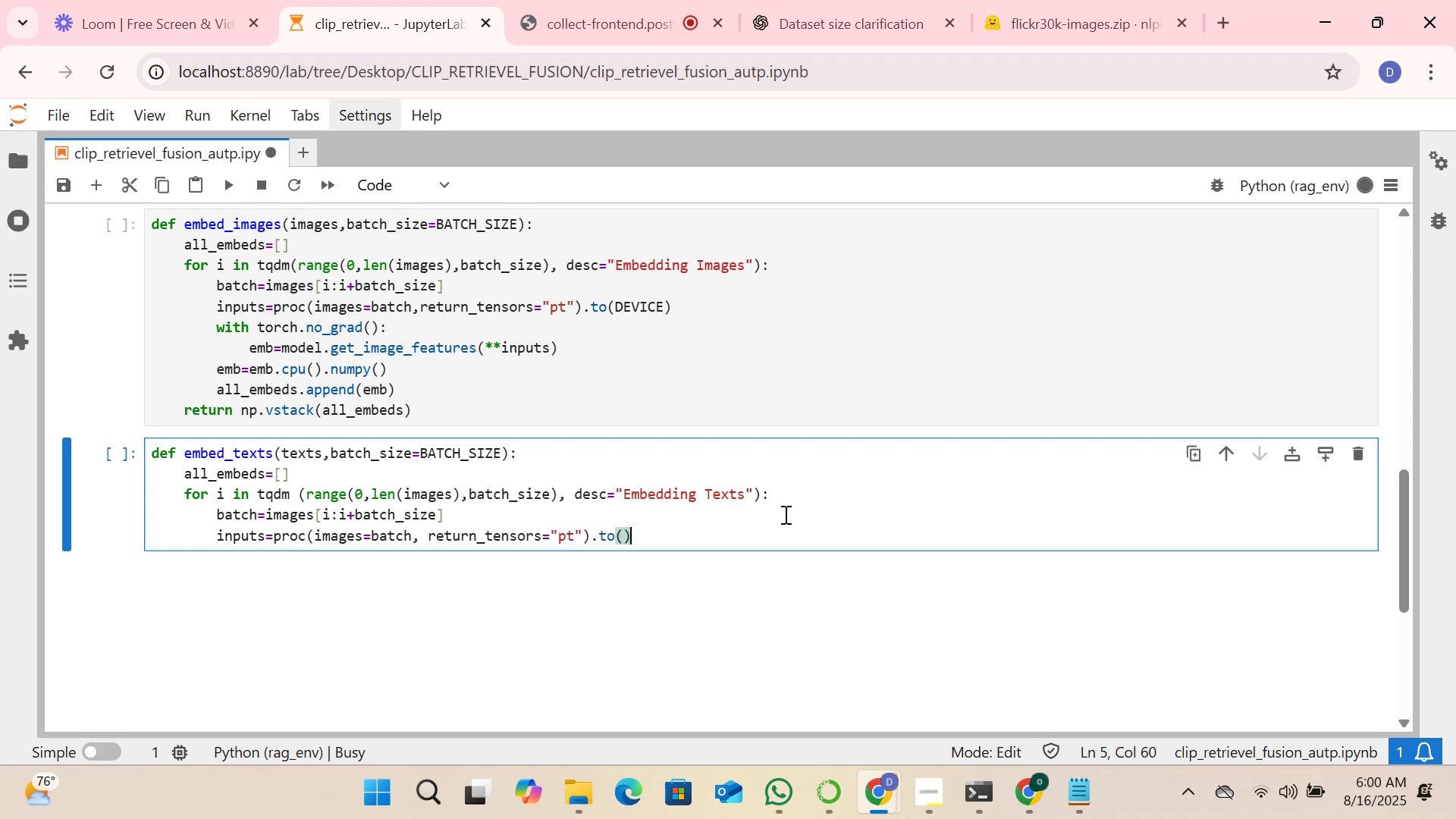 
key(ArrowLeft)
 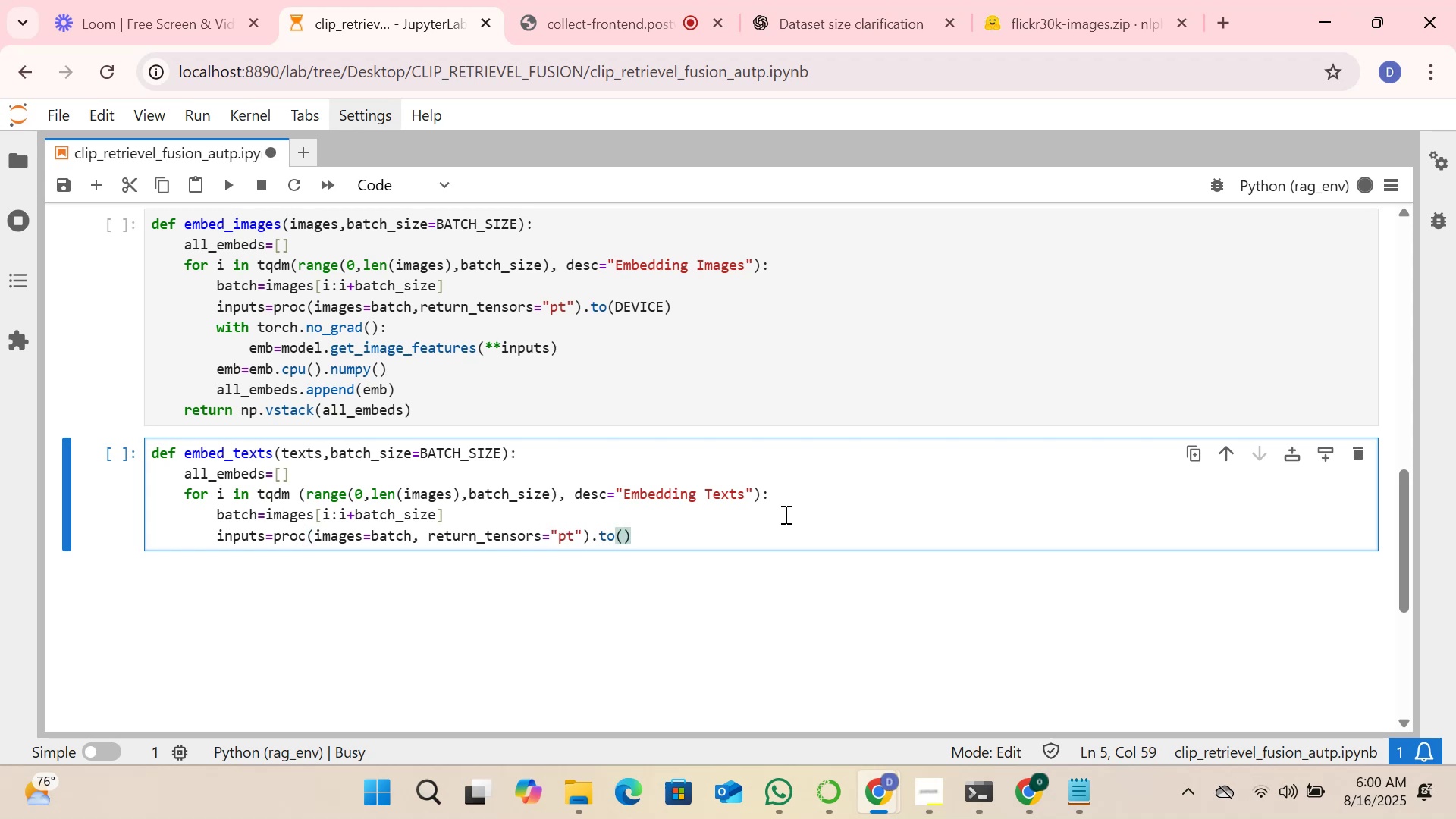 
type(DEVICE)
 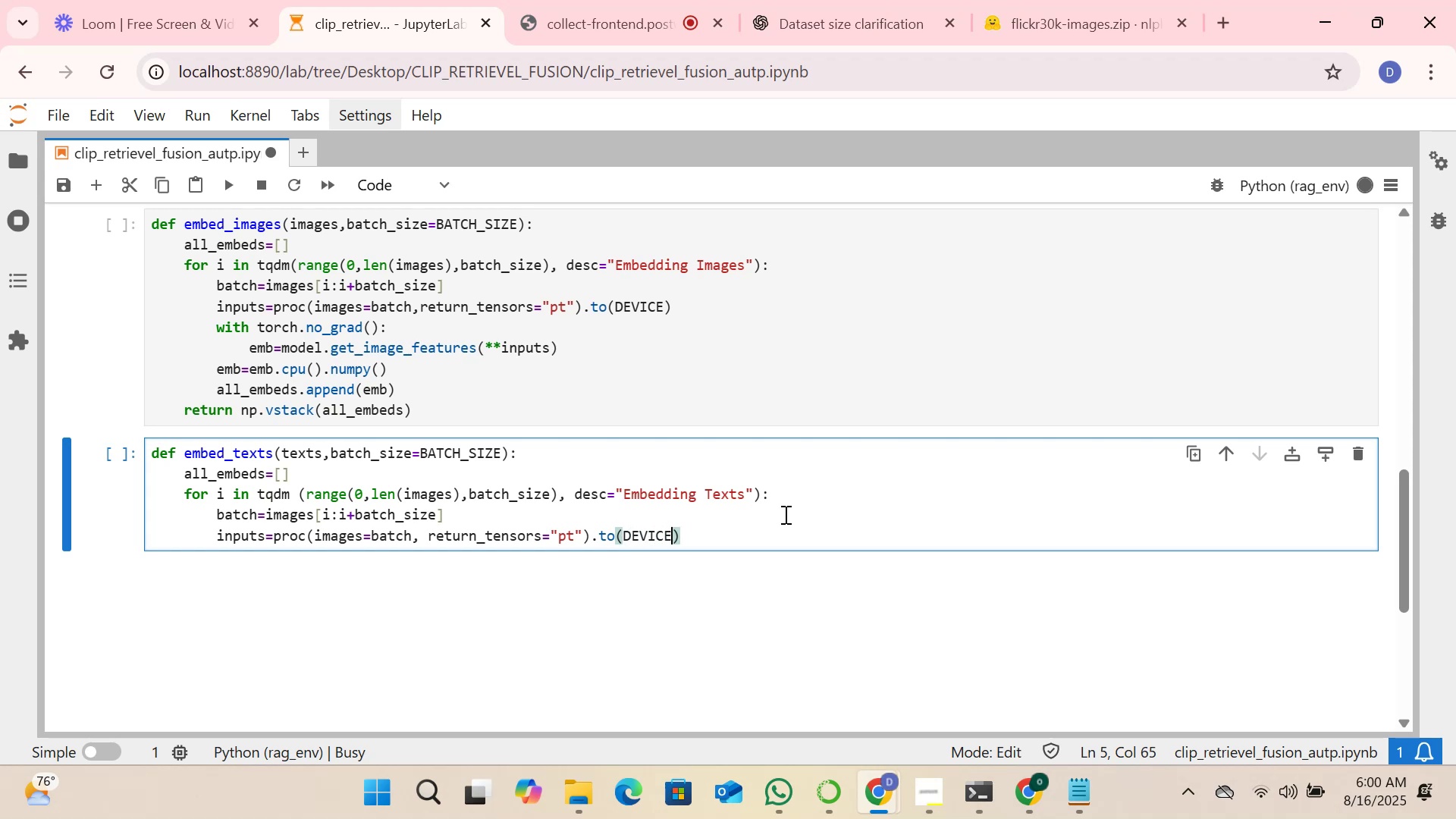 
key(ArrowRight)
 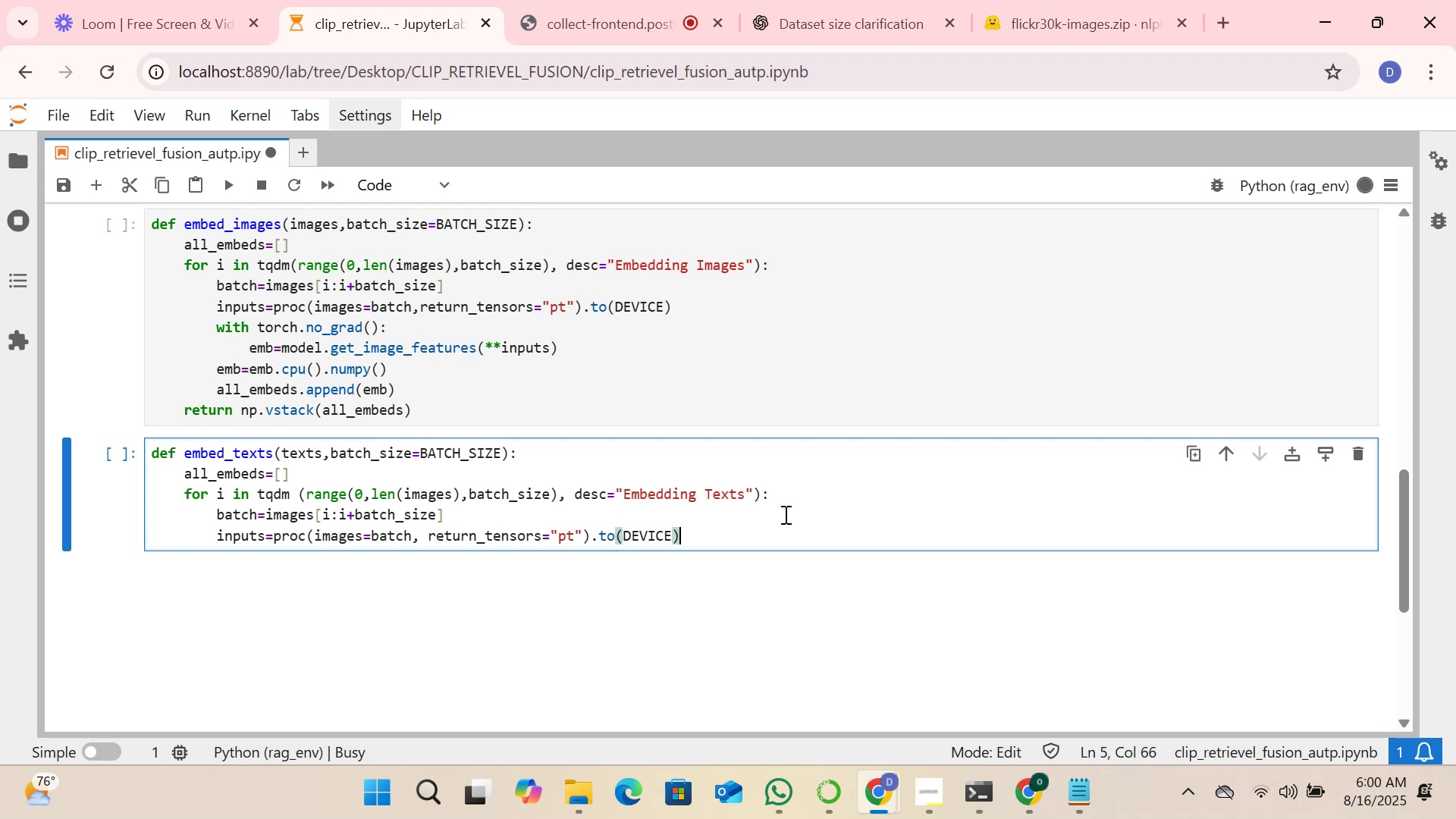 
key(Enter)
 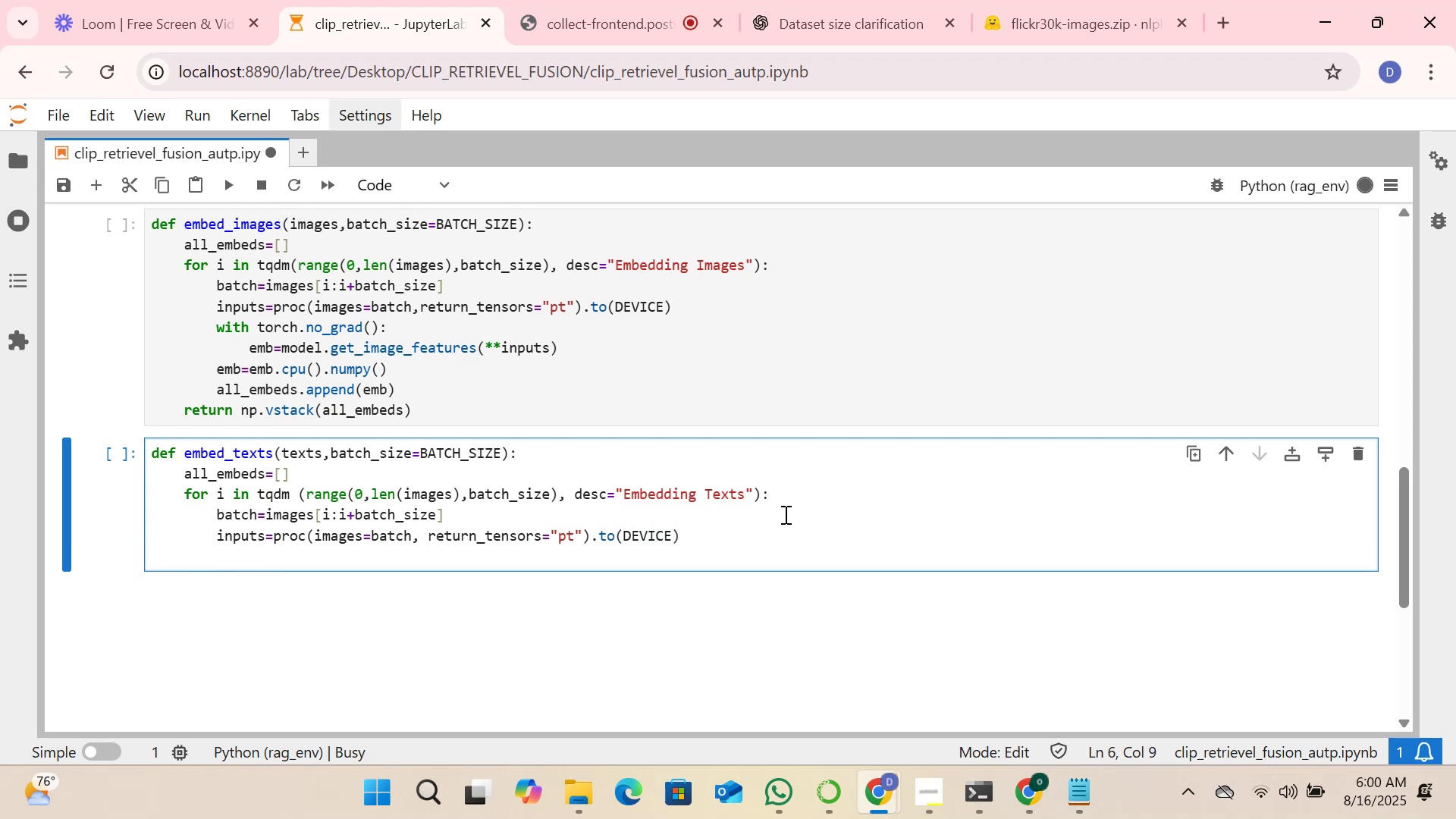 
type(WITH)
key(Backspace)
key(Backspace)
key(Backspace)
key(Backspace)
type(with torch)
 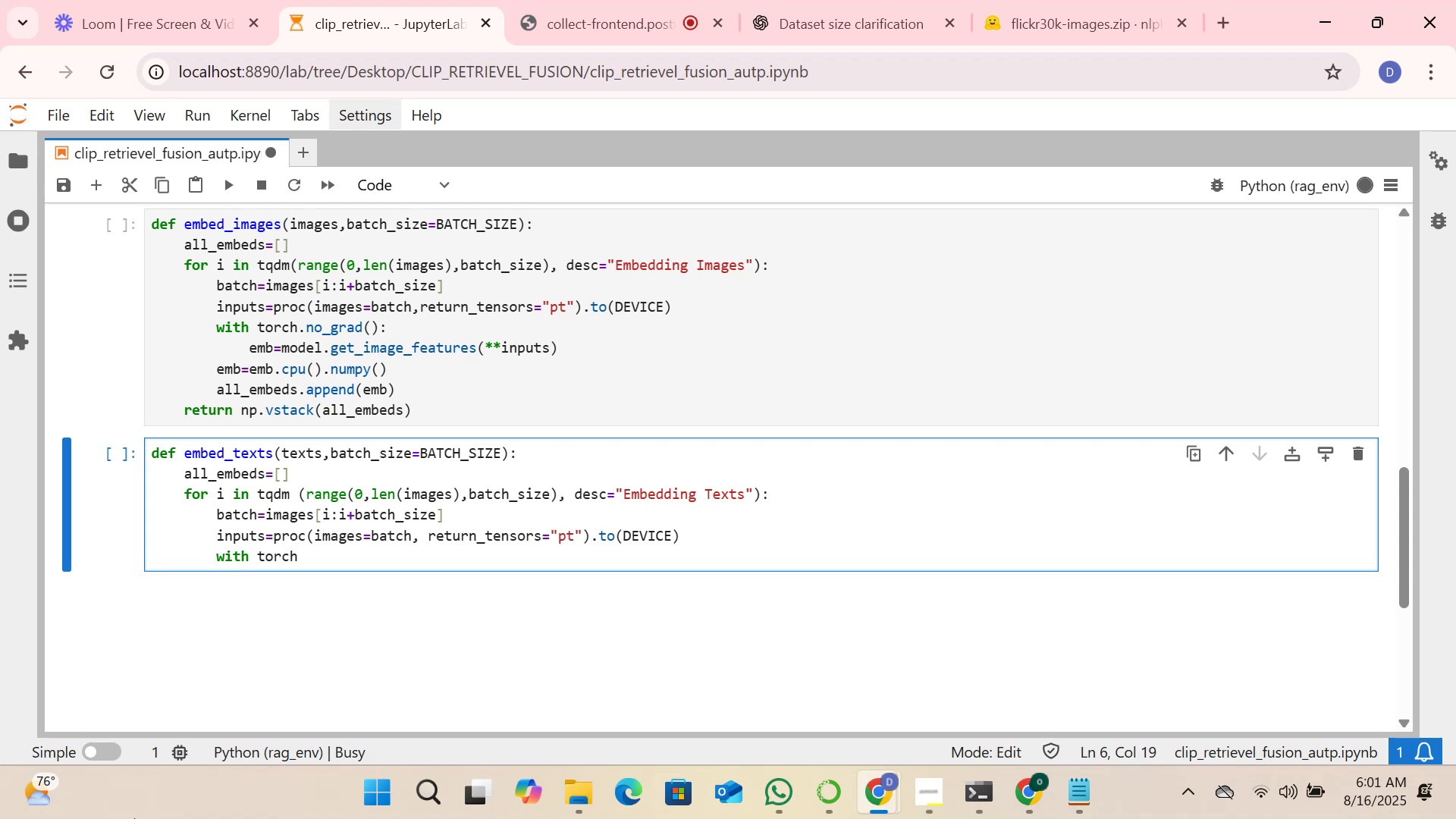 
wait(54.01)
 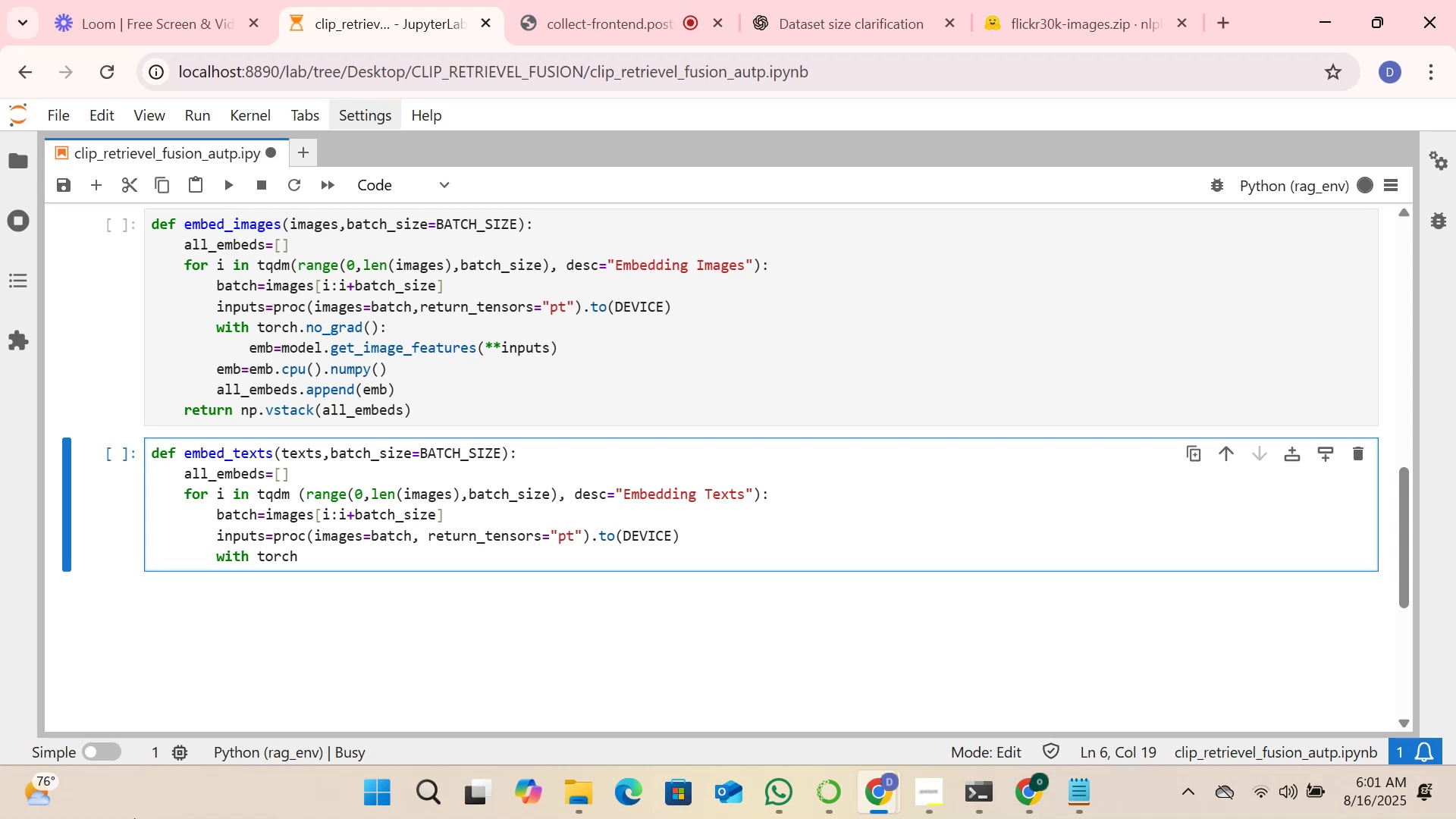 
type(.no_grad():)
 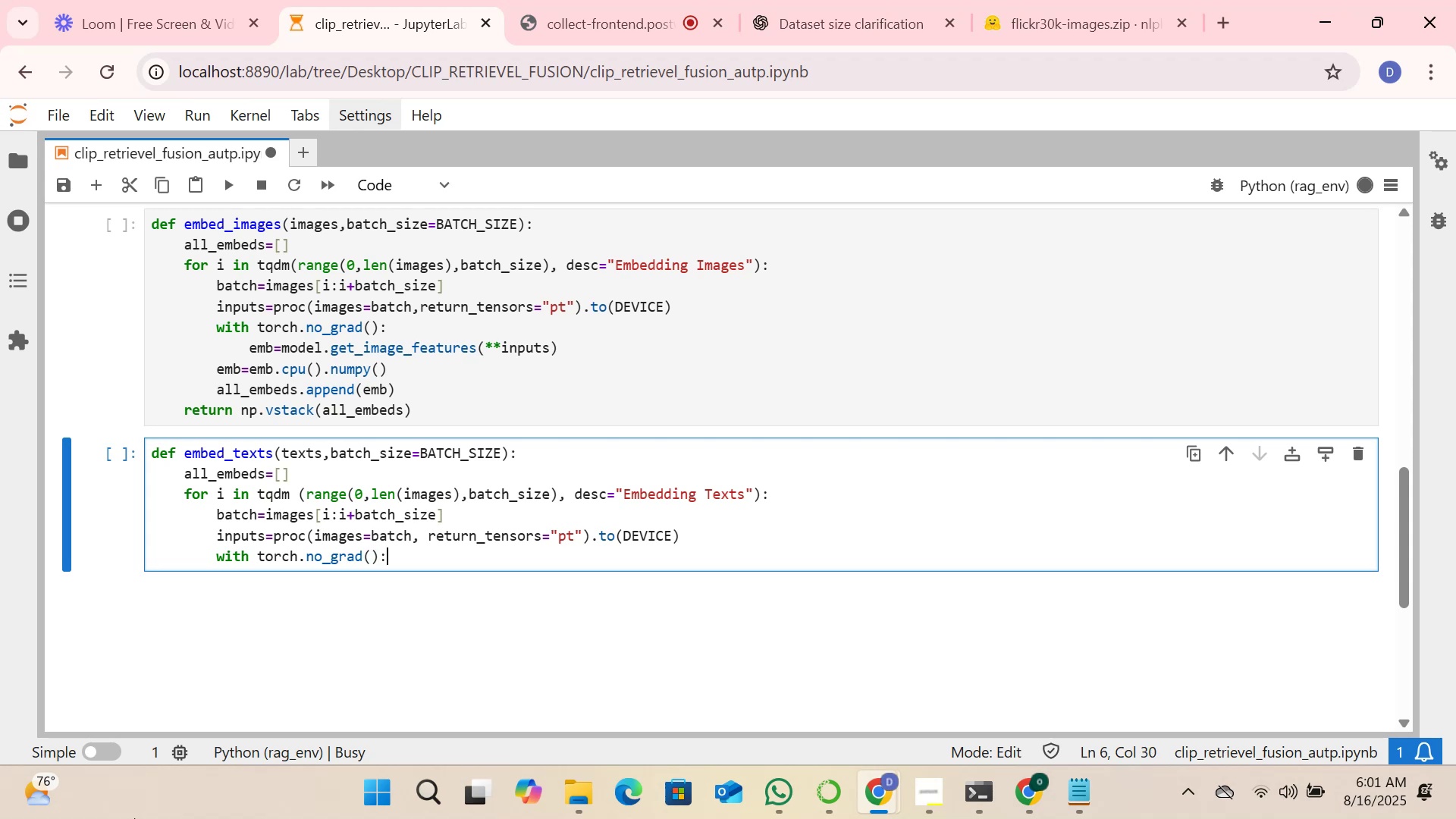 
 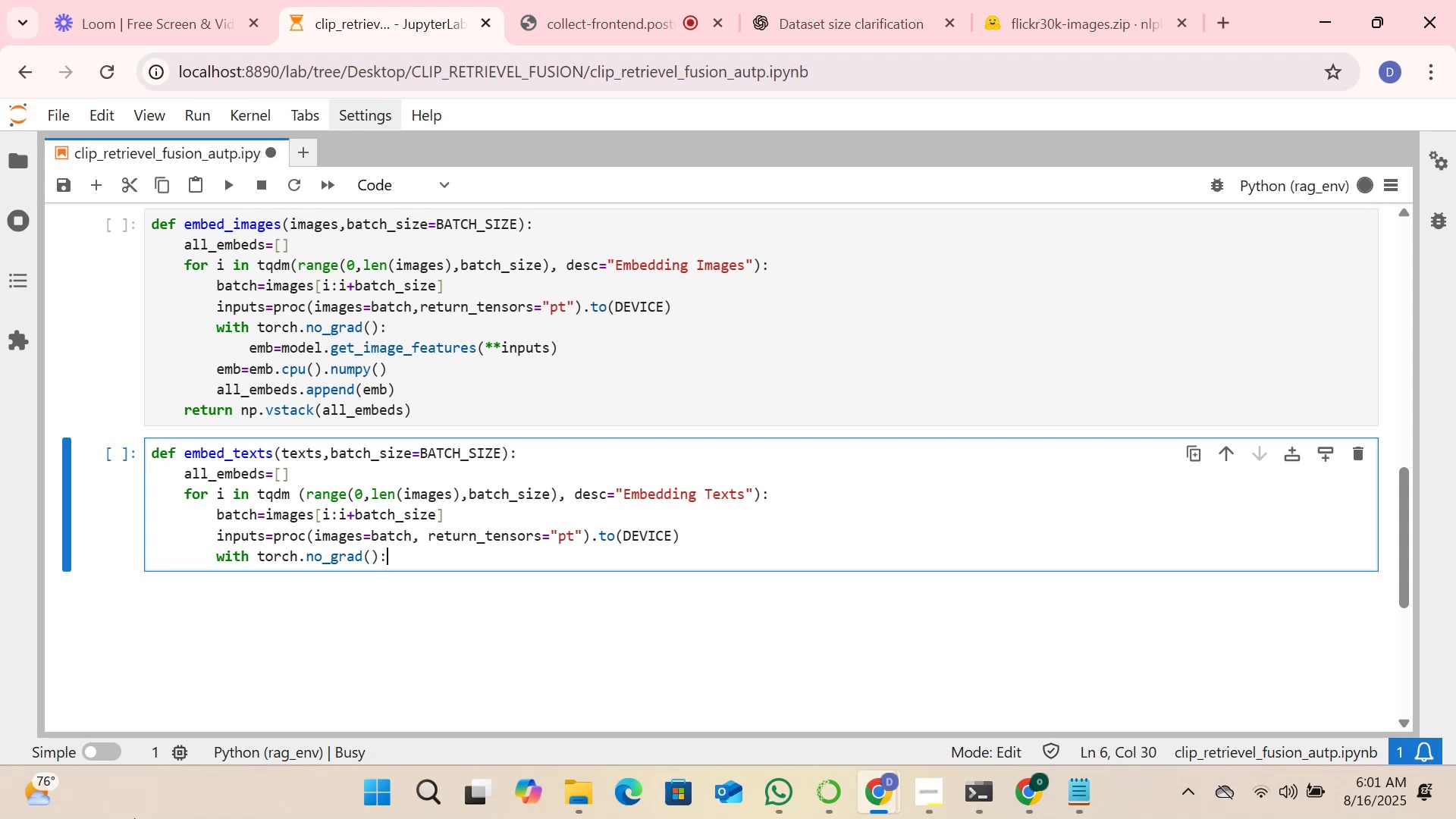 
key(Enter)
 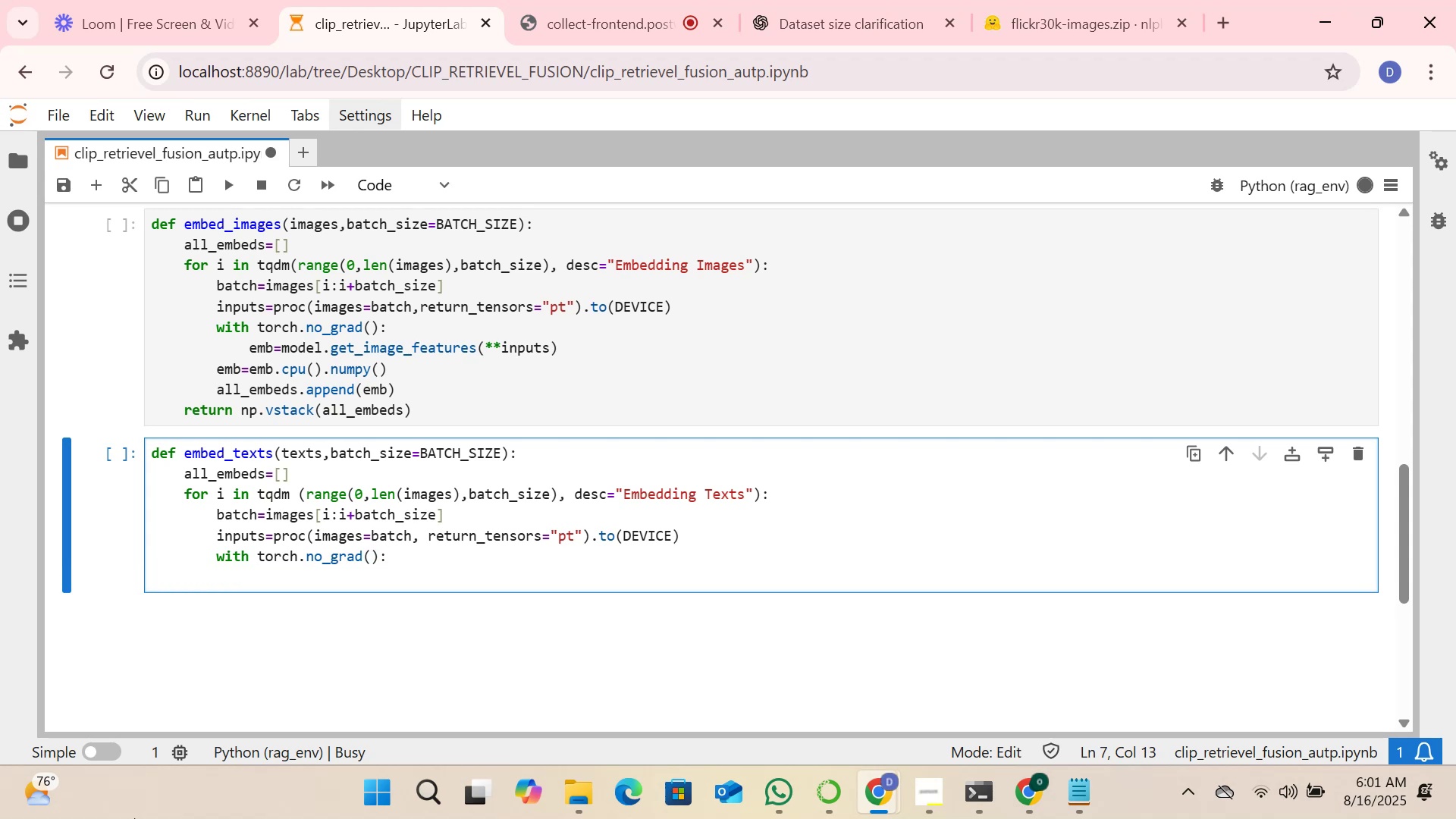 
type(emb=modle.get_text-)
key(Backspace)
type(_features())
 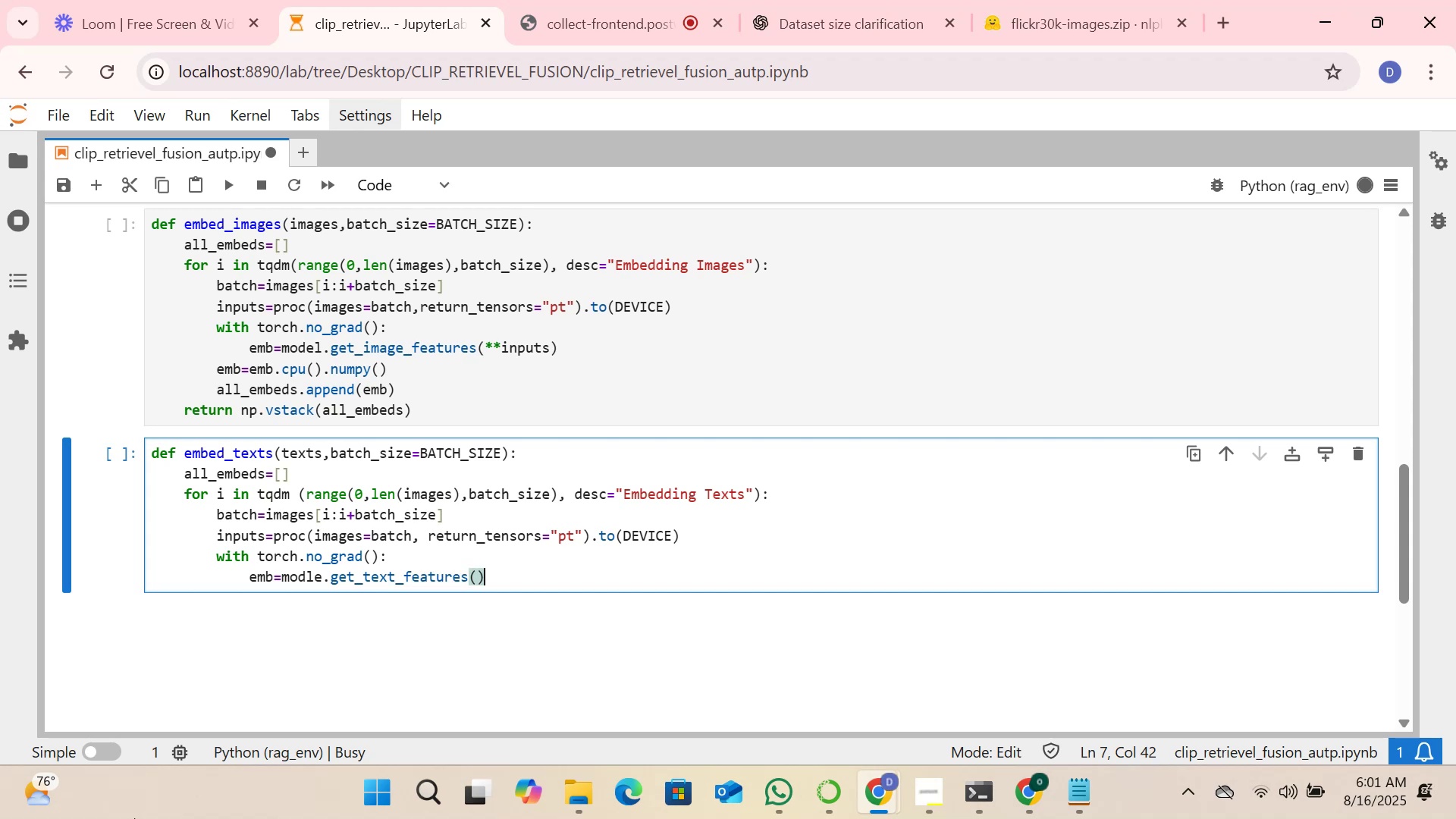 
key(ArrowLeft)
 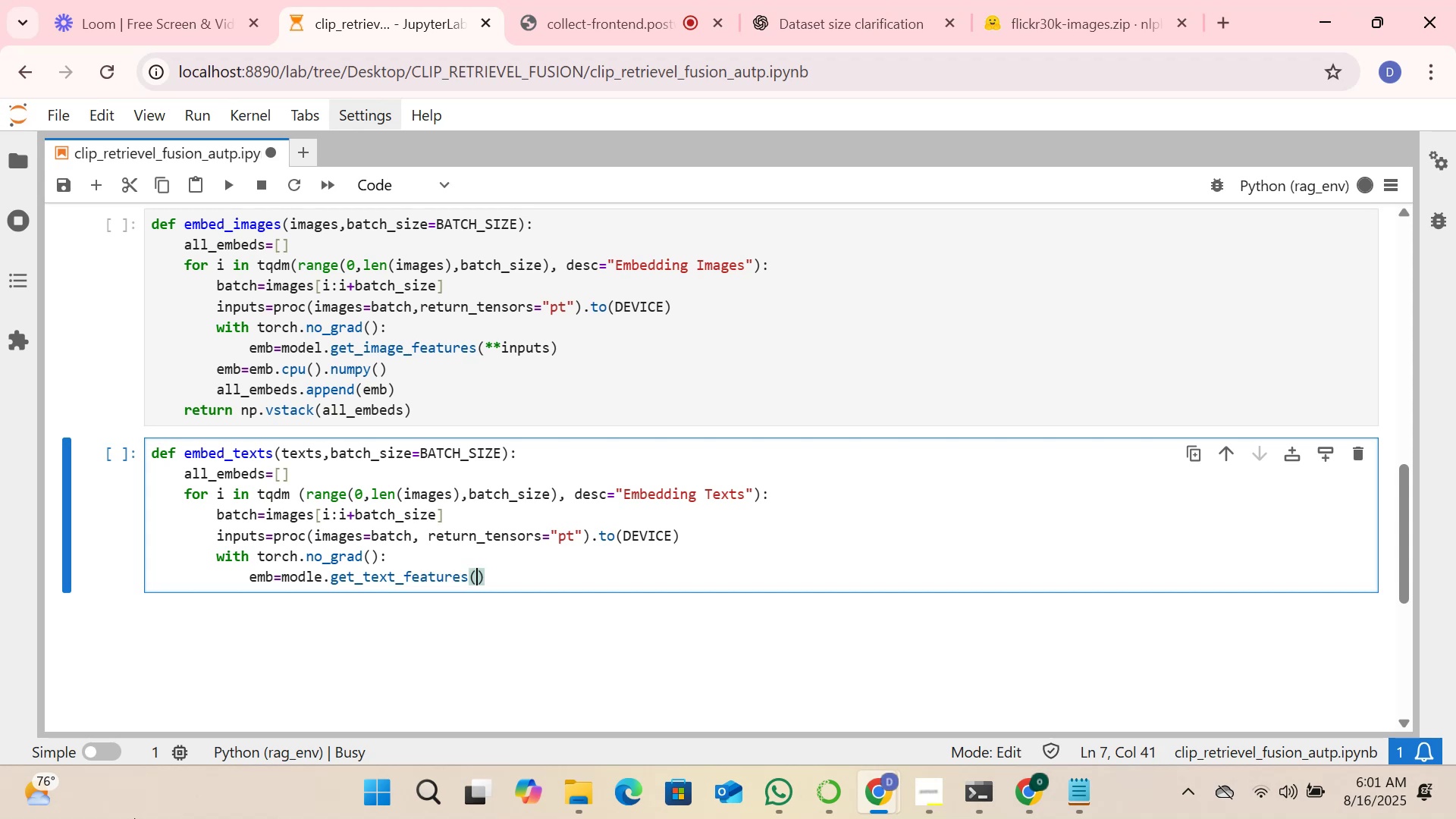 
type(**inputs)
 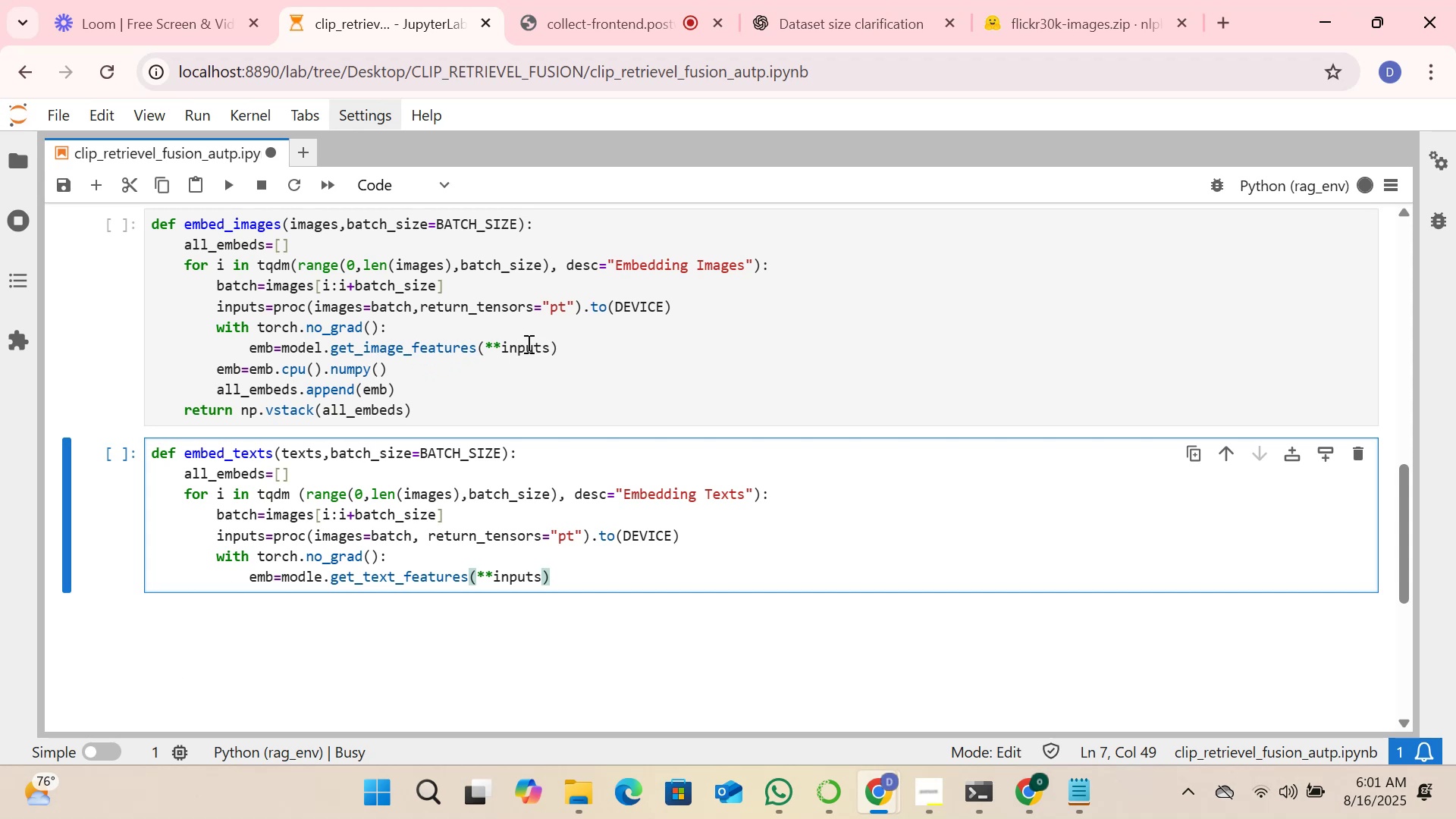 
wait(7.74)
 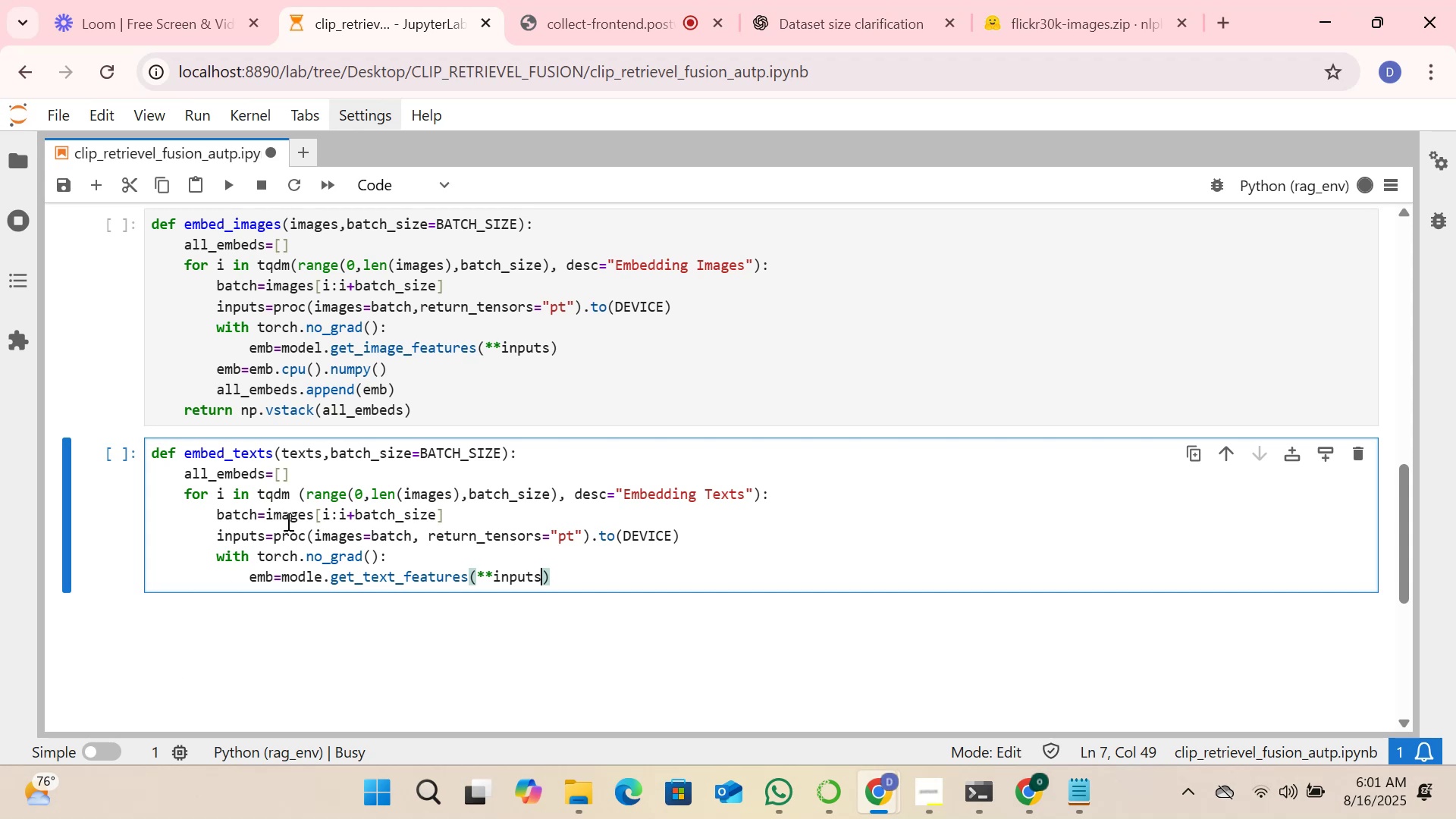 
key(ArrowRight)
 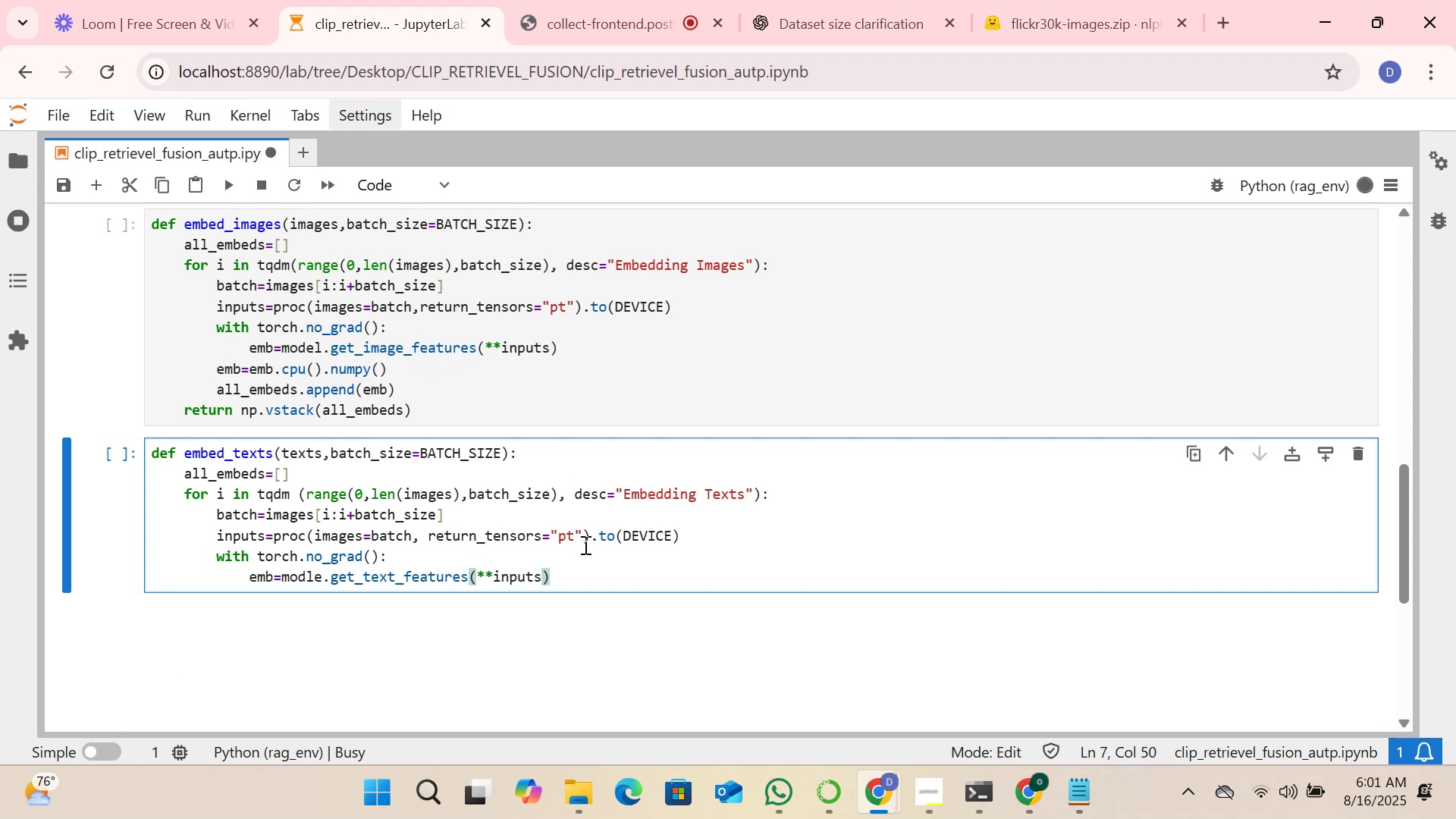 
key(Enter)
 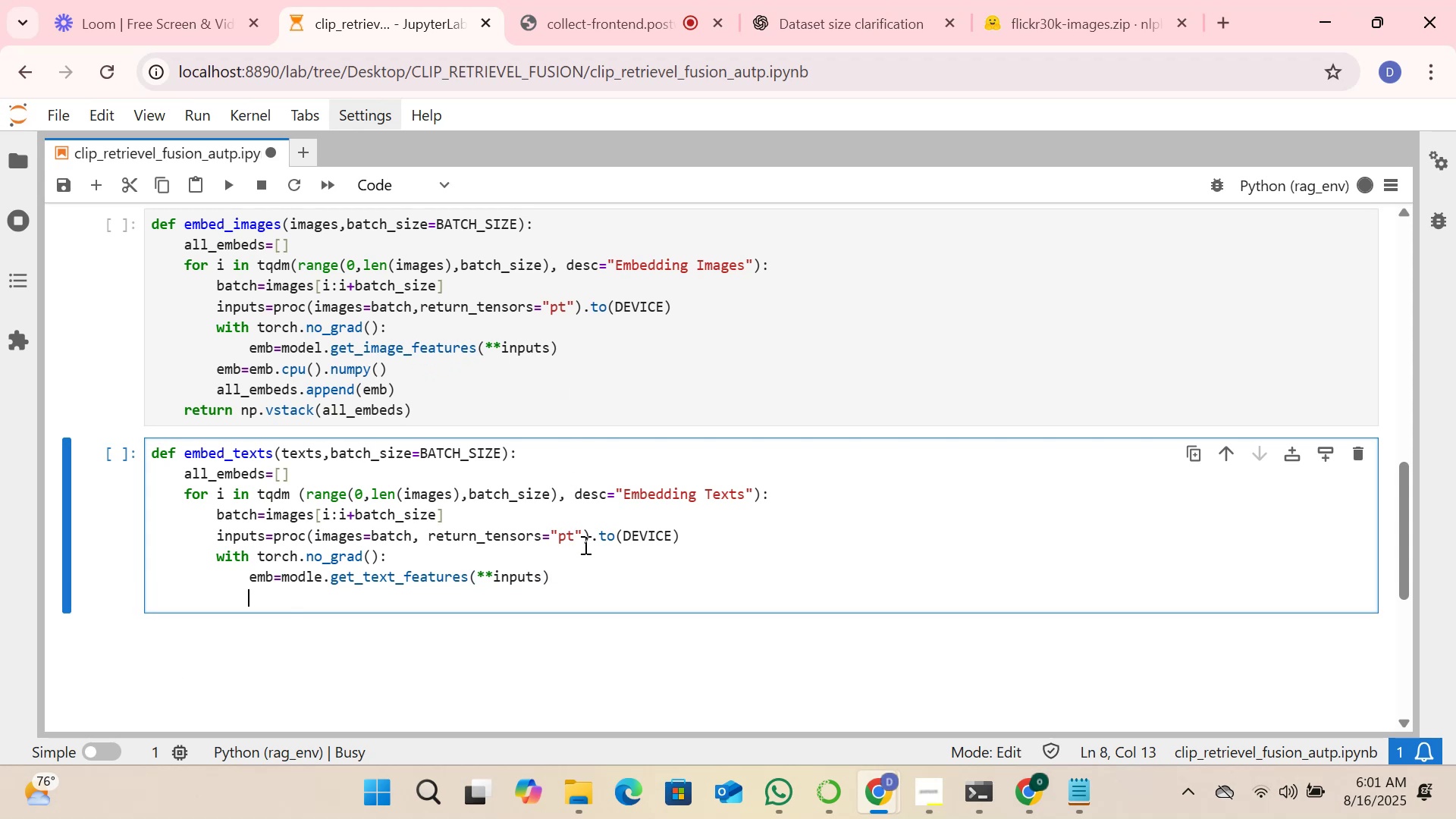 
key(Backspace)
type(emb-)
key(Backspace)
type(=emb.cpu())
 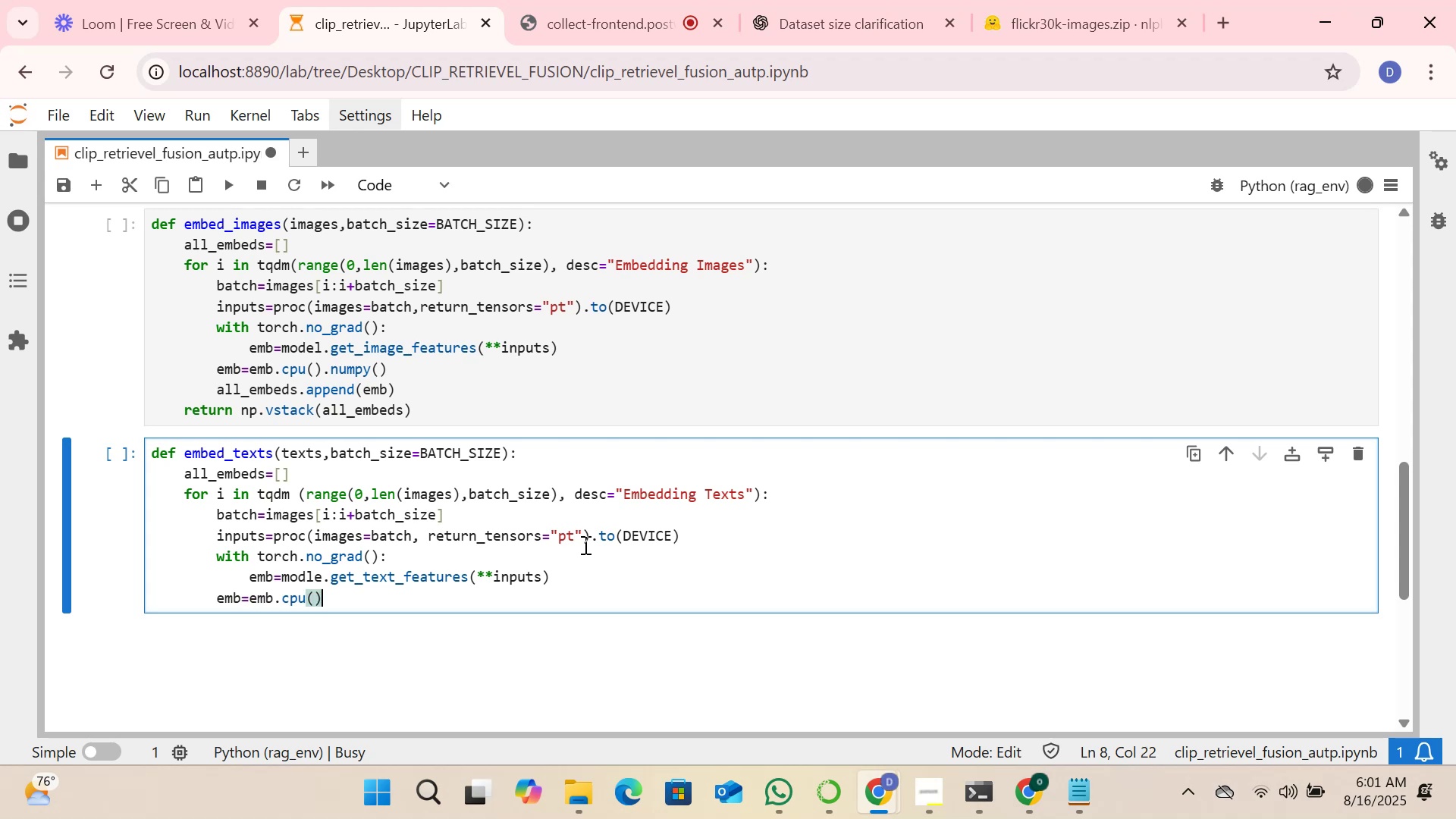 
 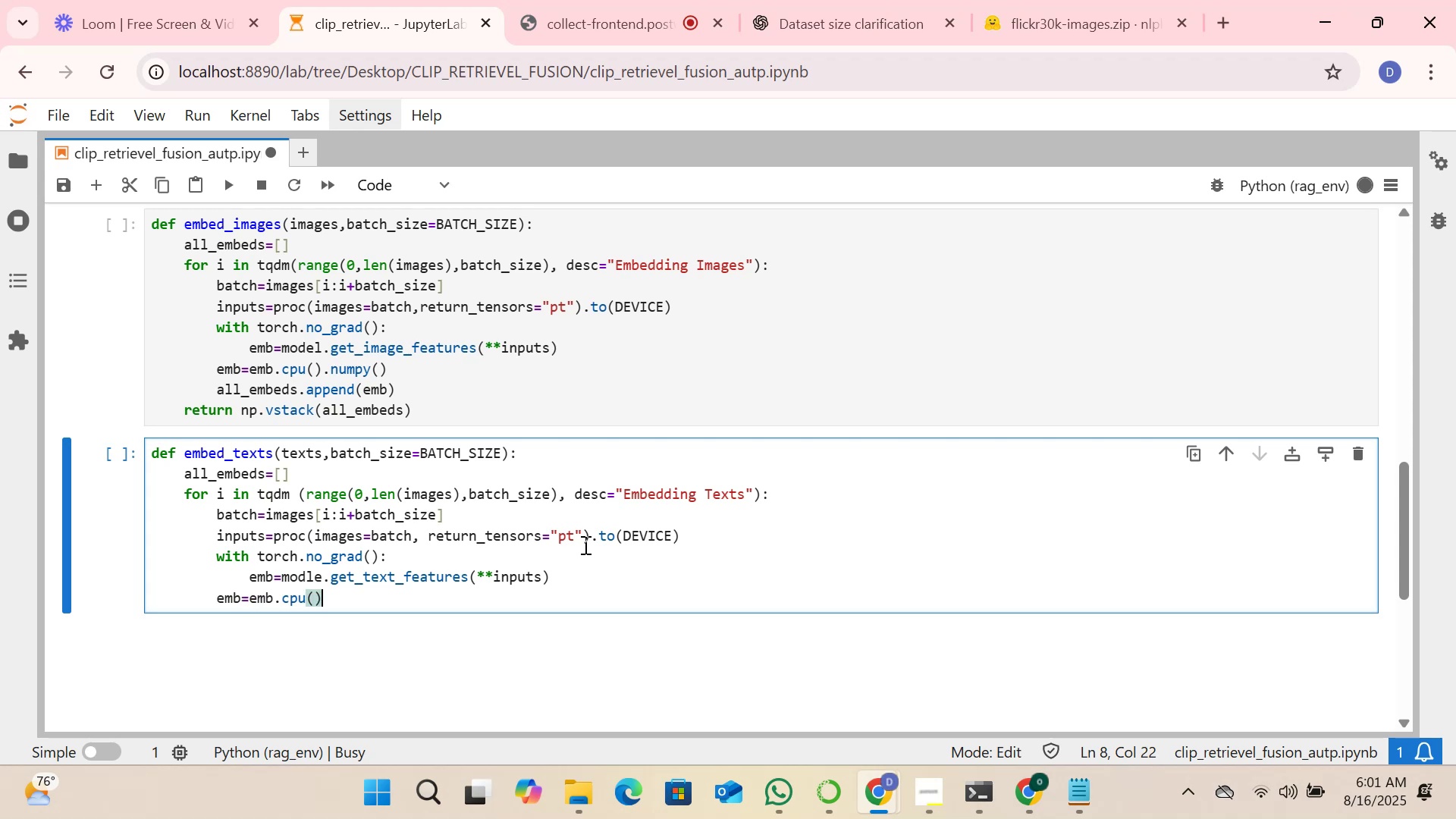 
key(ArrowLeft)
 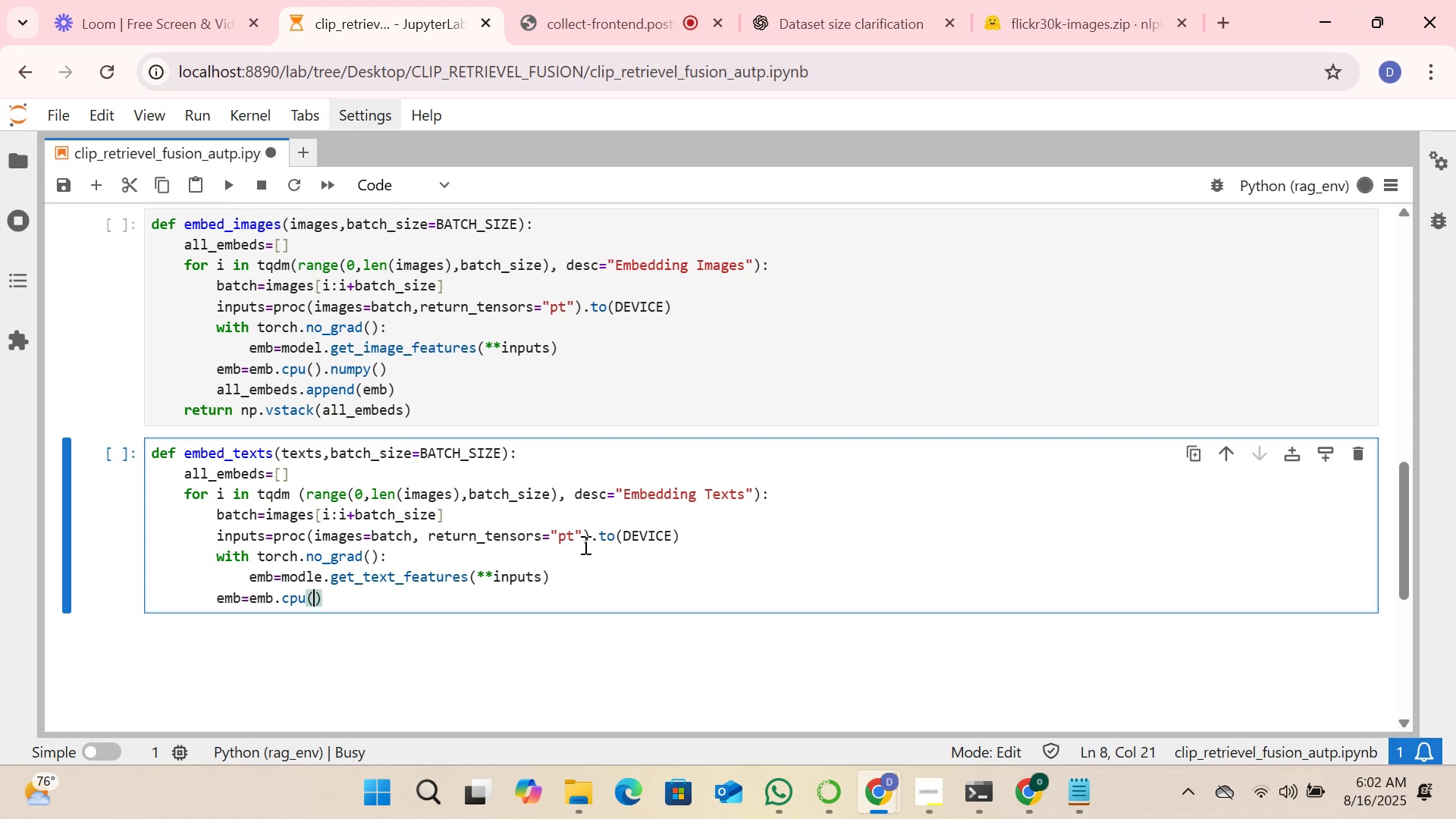 
key(ArrowRight)
 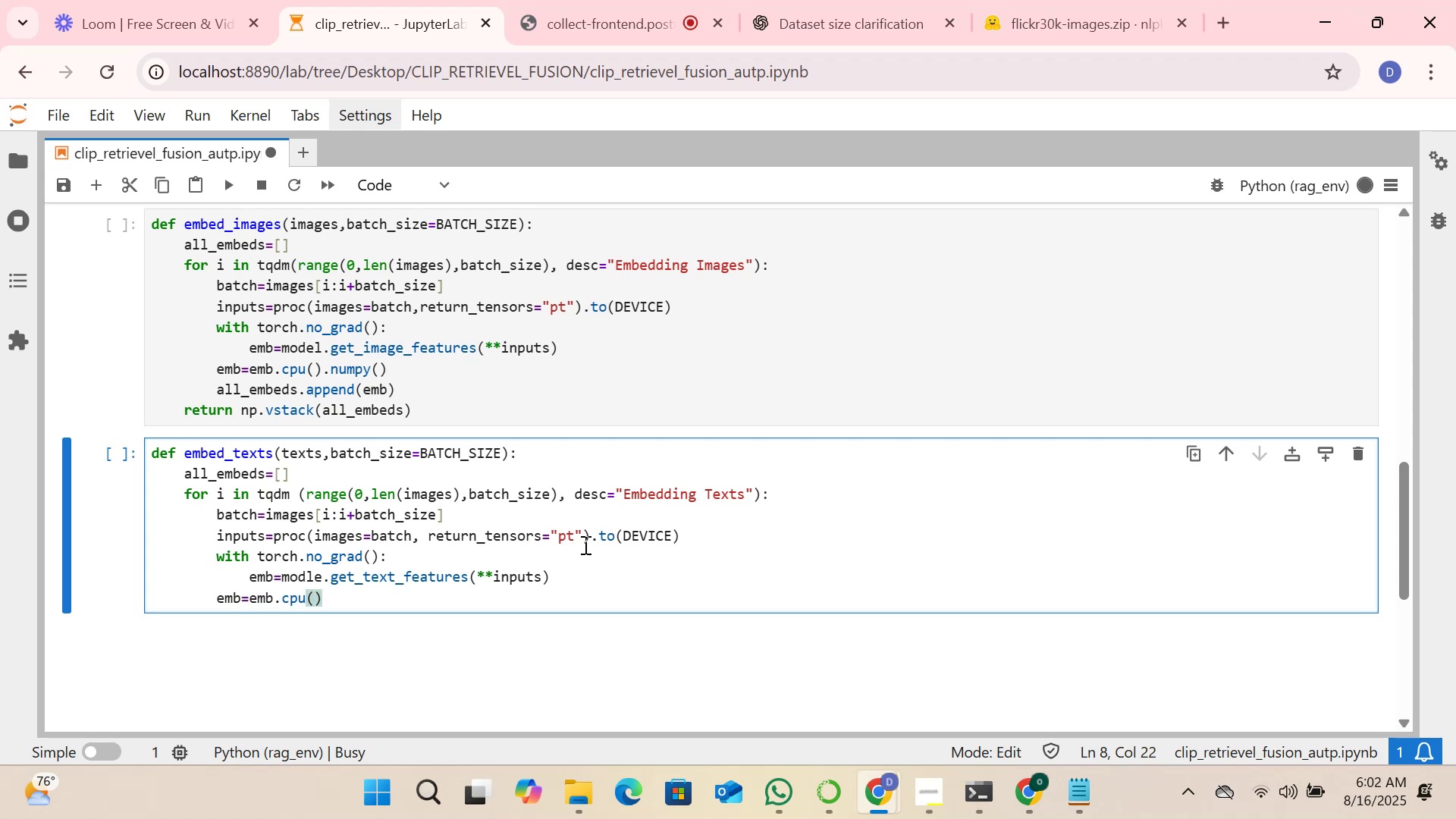 
type(.numpy)
 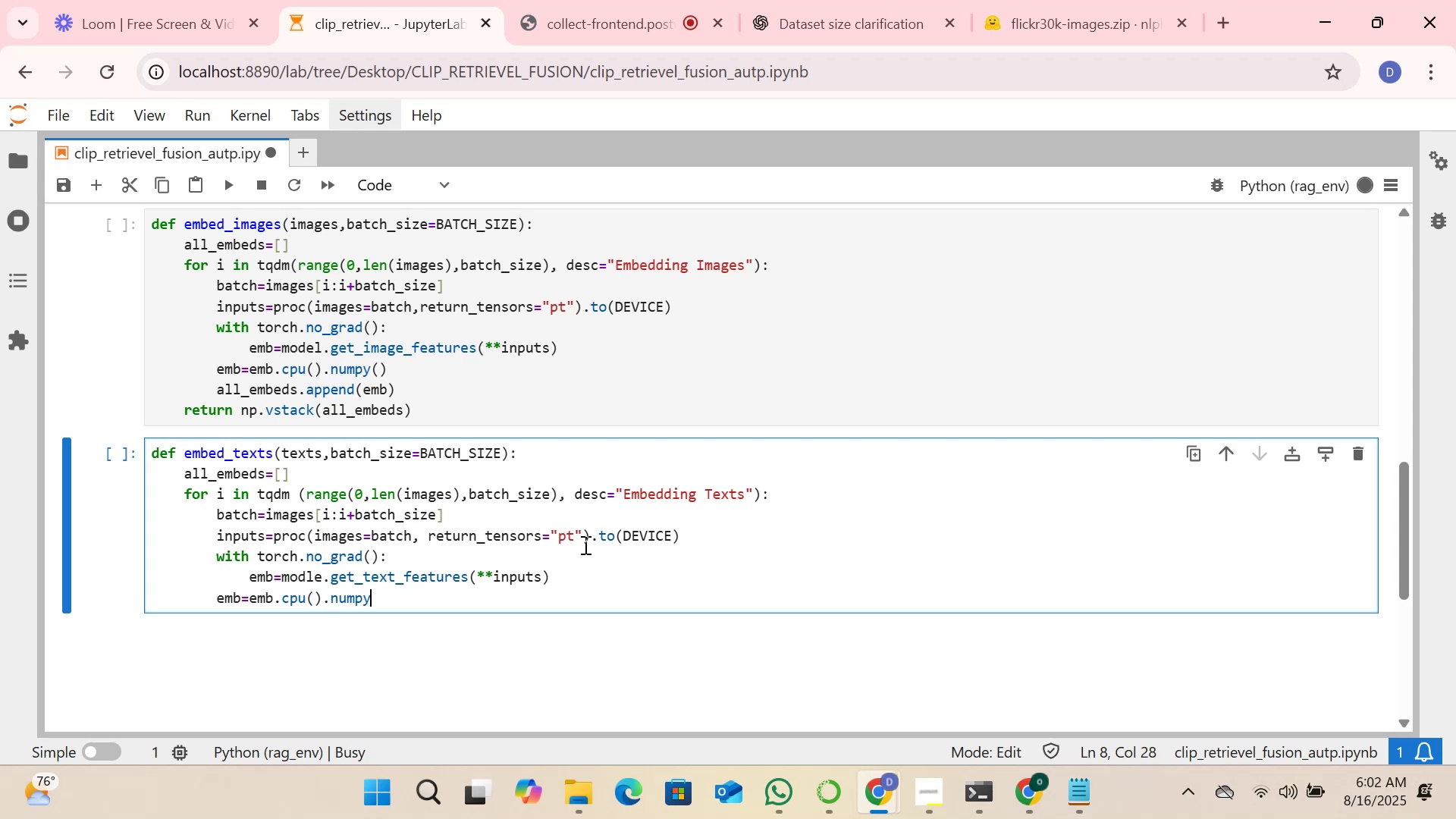 
type(())
 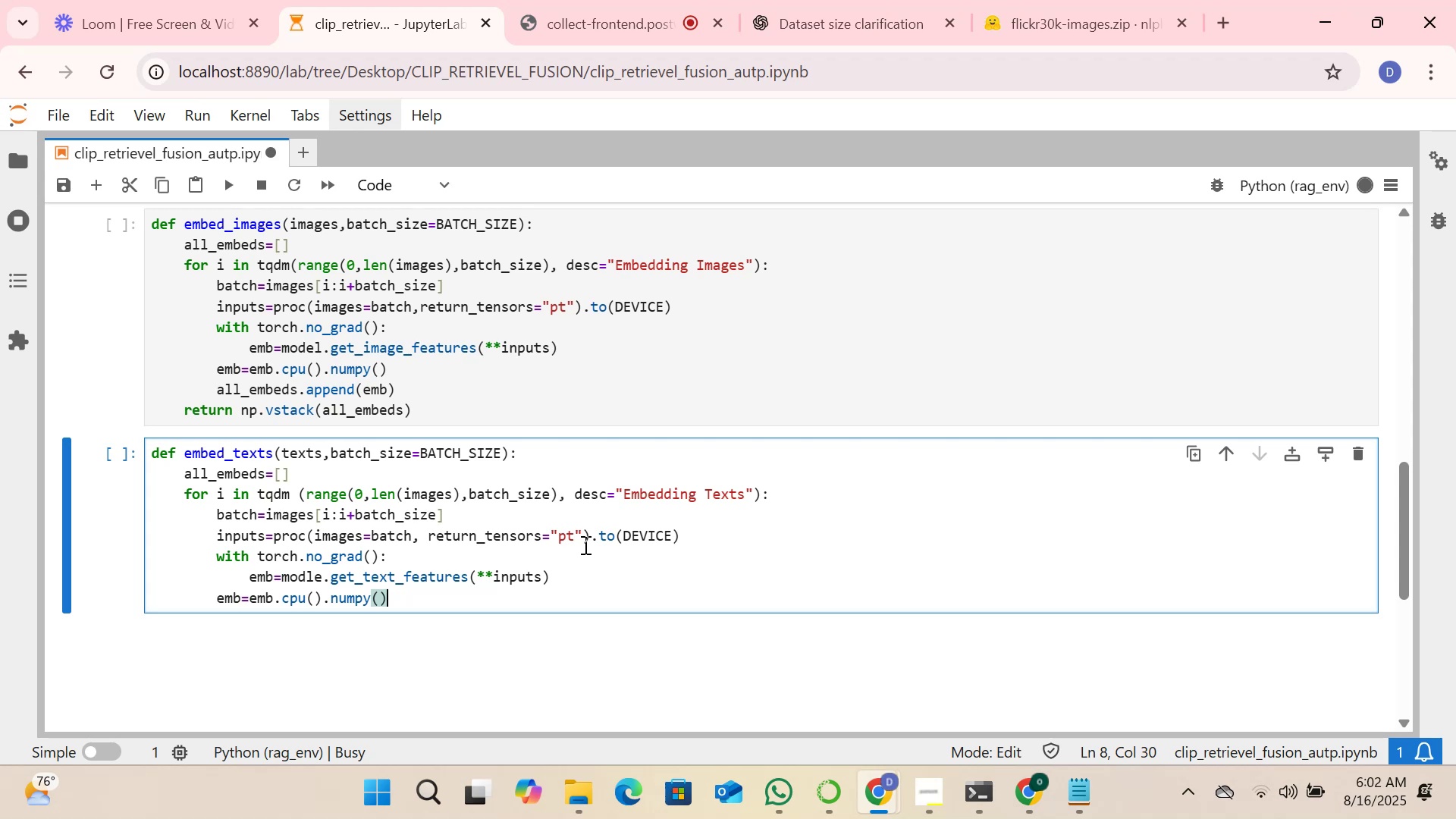 
wait(50.98)
 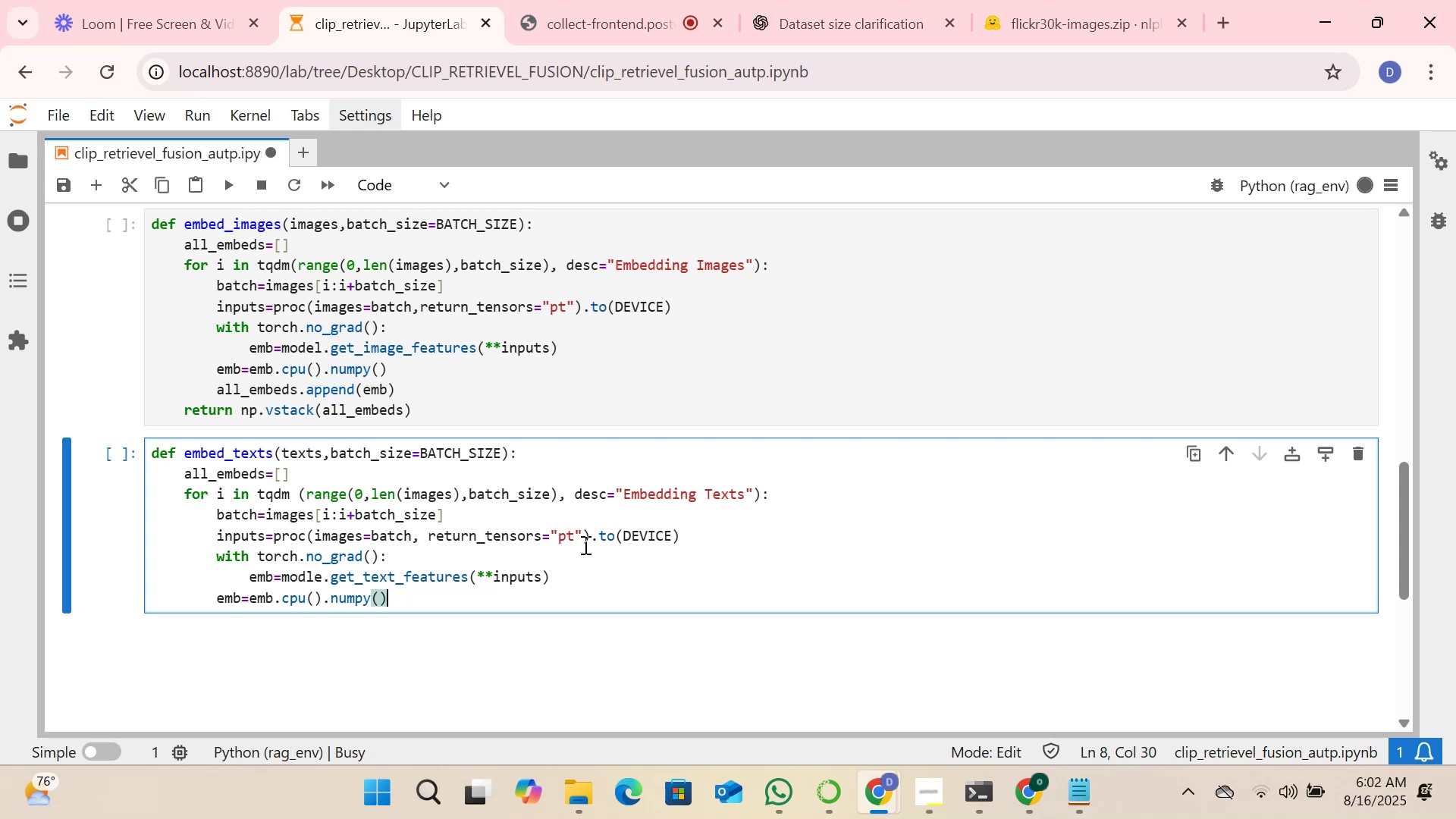 
key(Enter)
 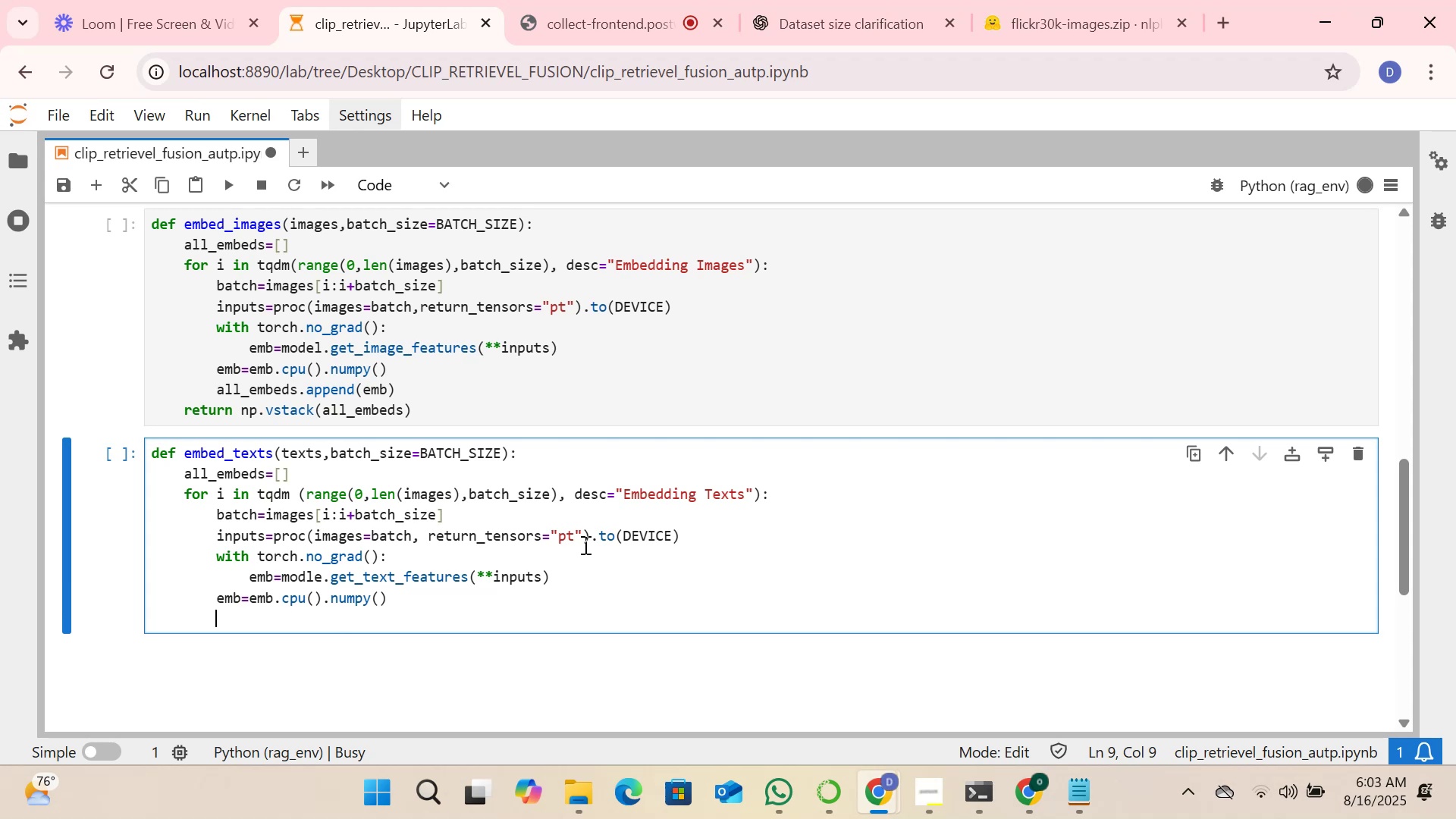 
type(all_embeds.appe)
key(Tab)
type(nd())
 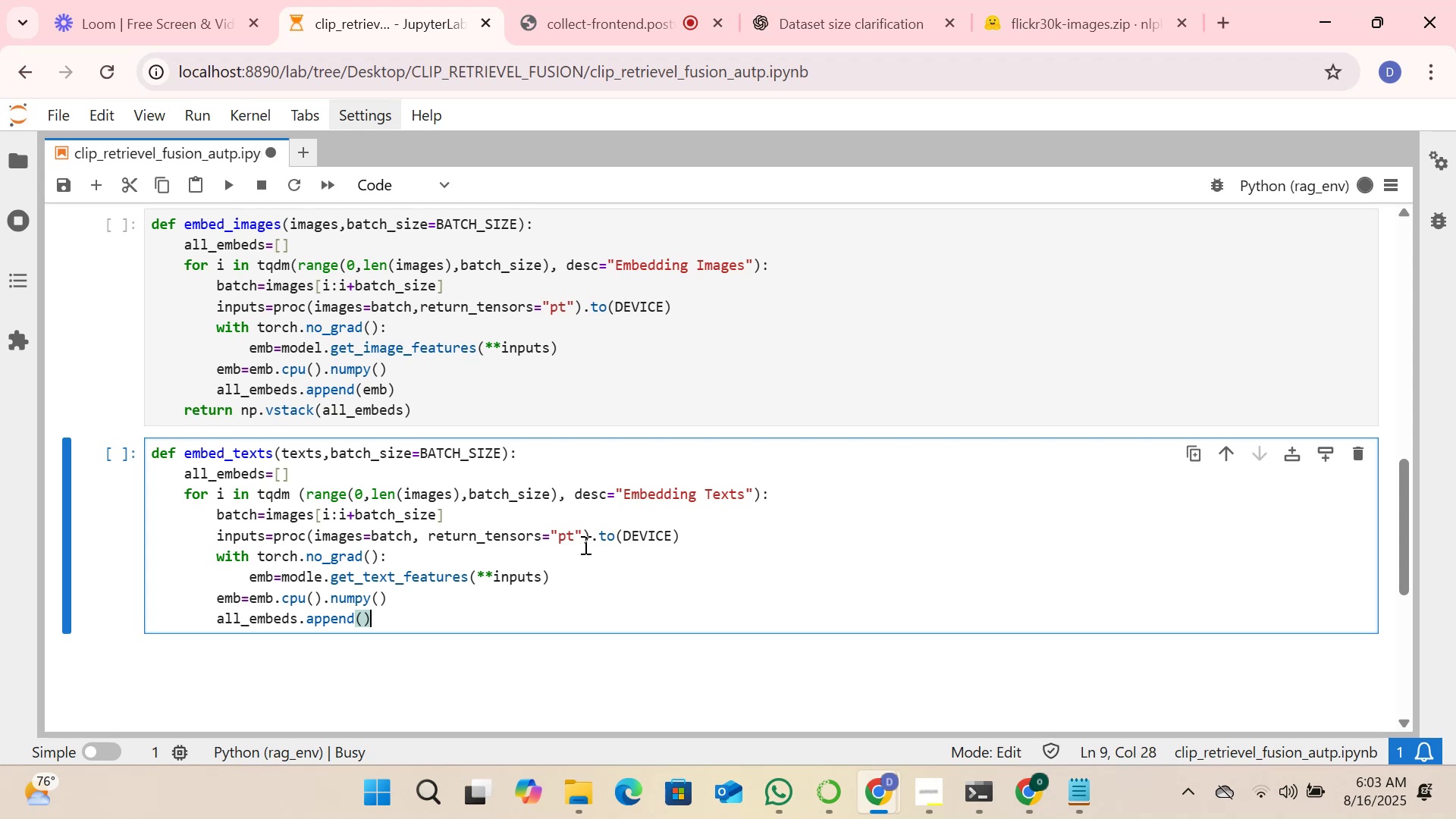 
key(ArrowLeft)
 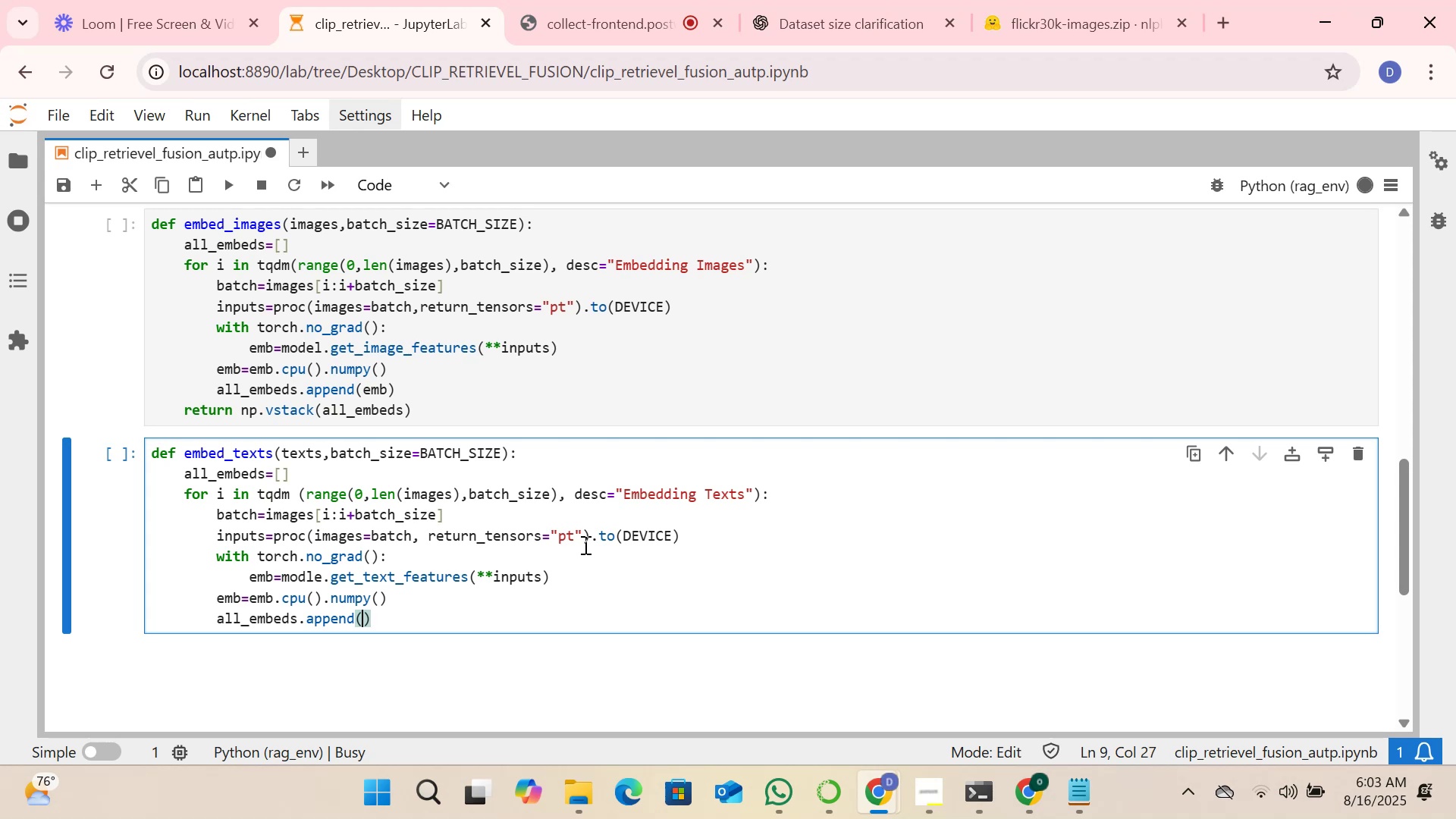 
type(emb)
 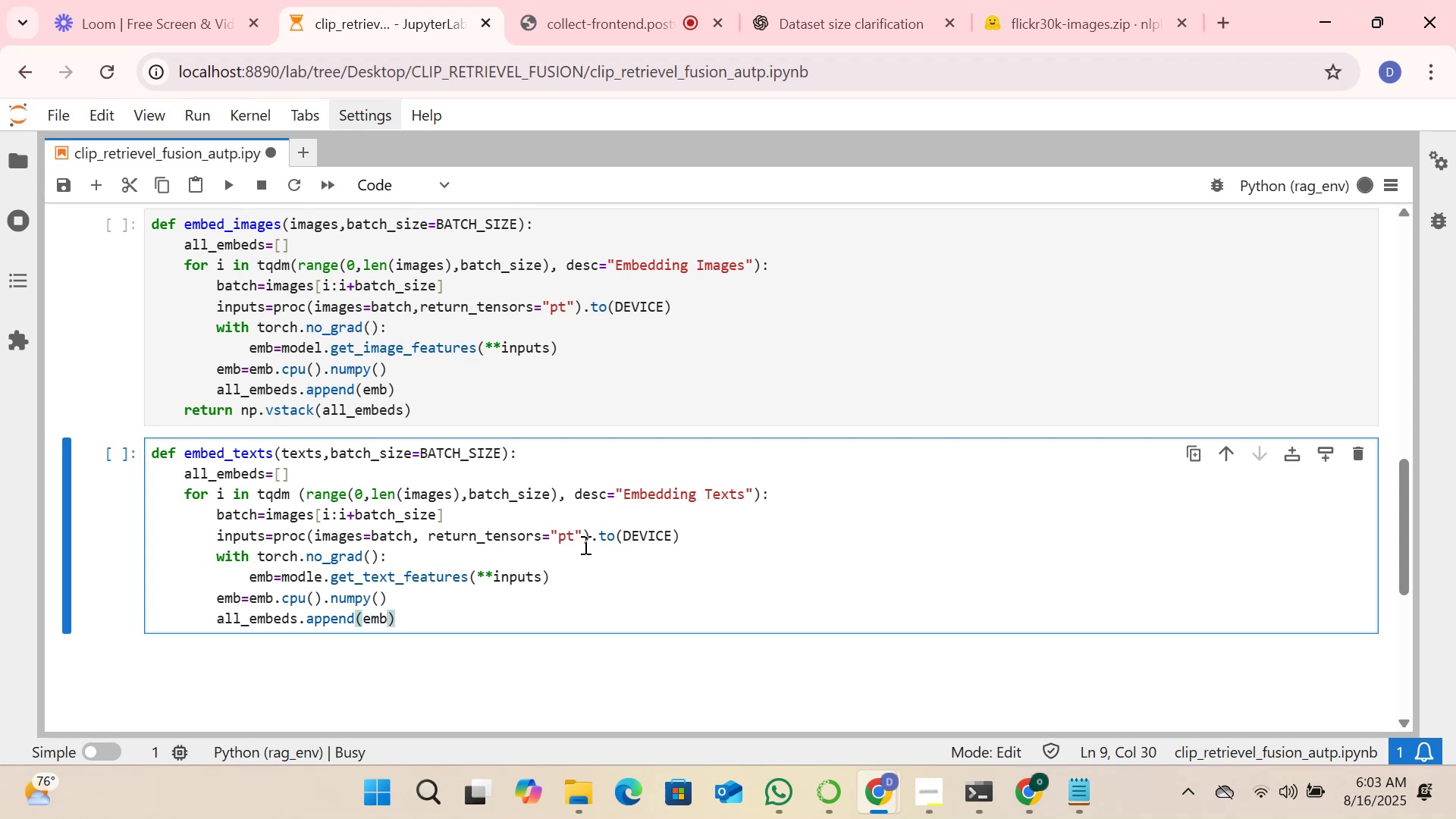 
wait(9.75)
 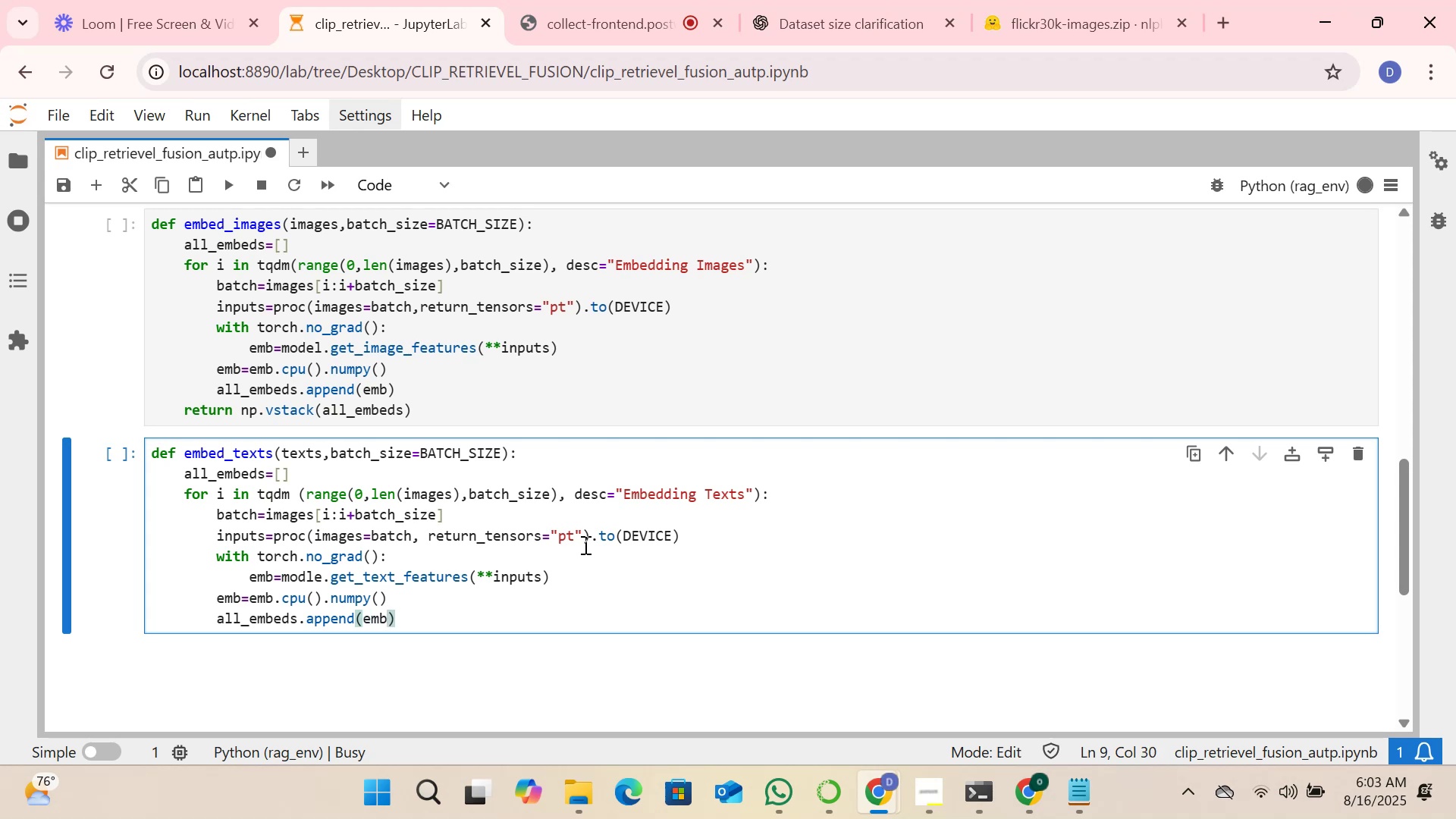 
key(ArrowRight)
 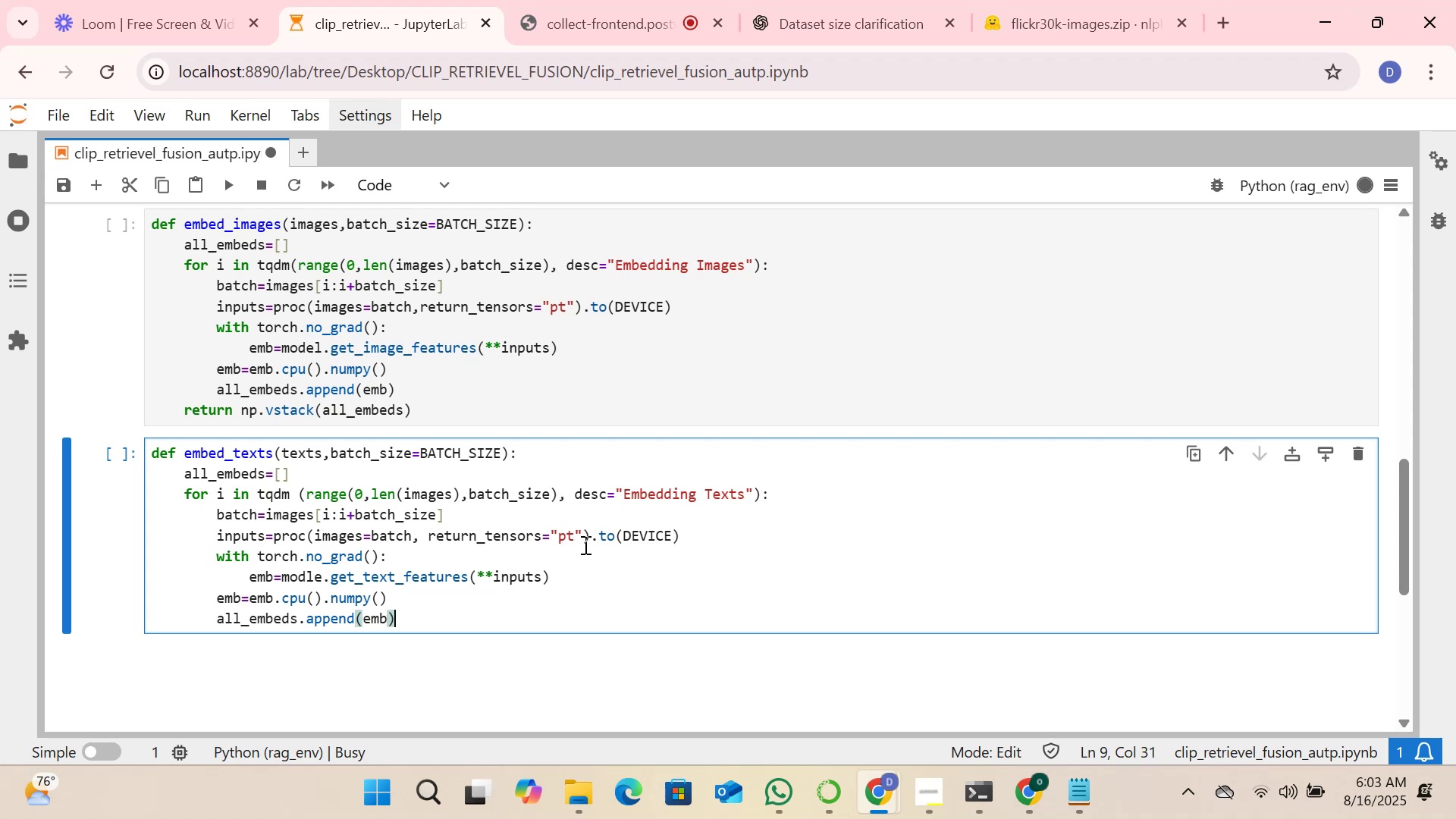 
key(Enter)
 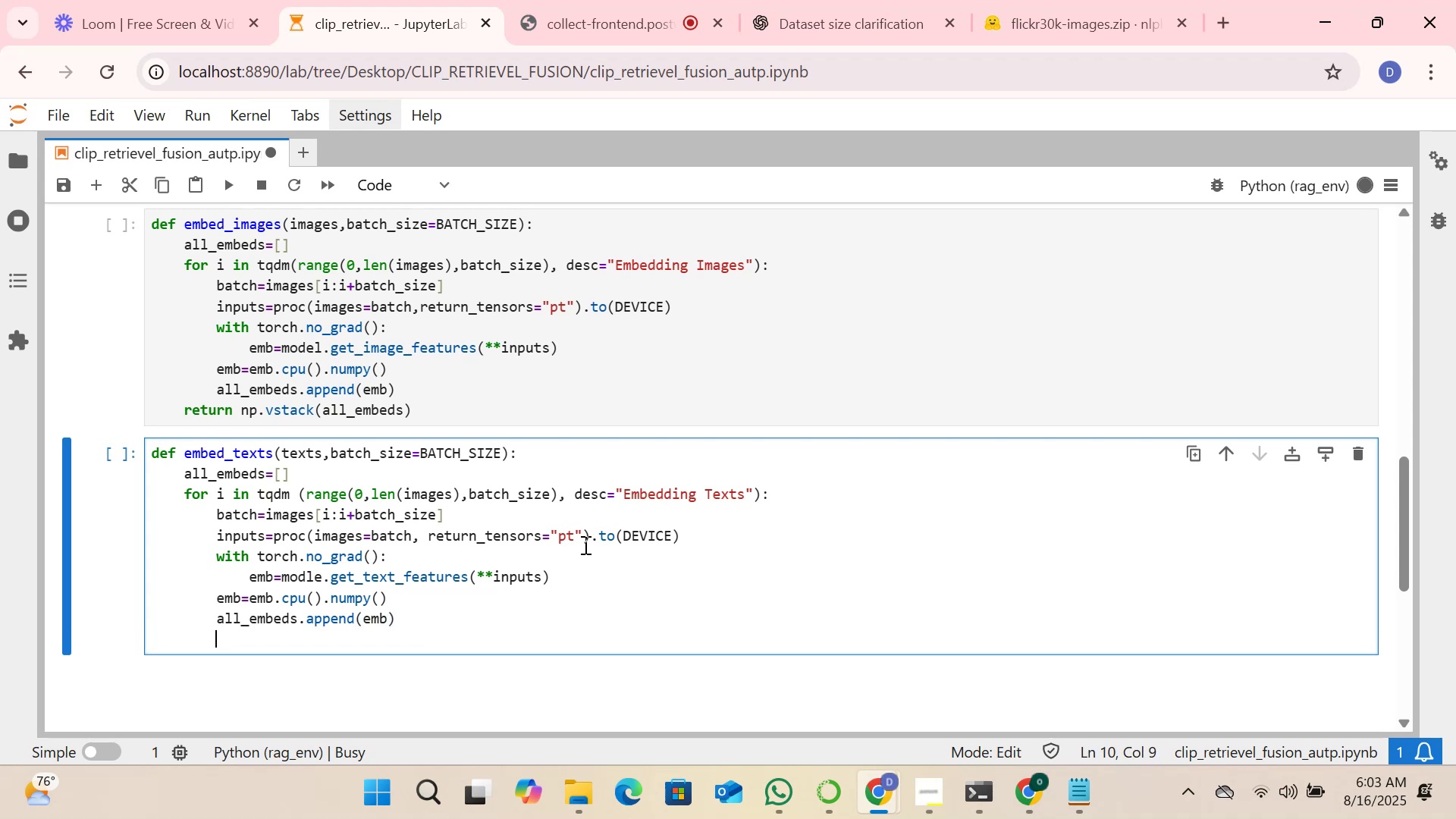 
key(Backspace)
type(return np.vstack(all_)
key(Tab)
 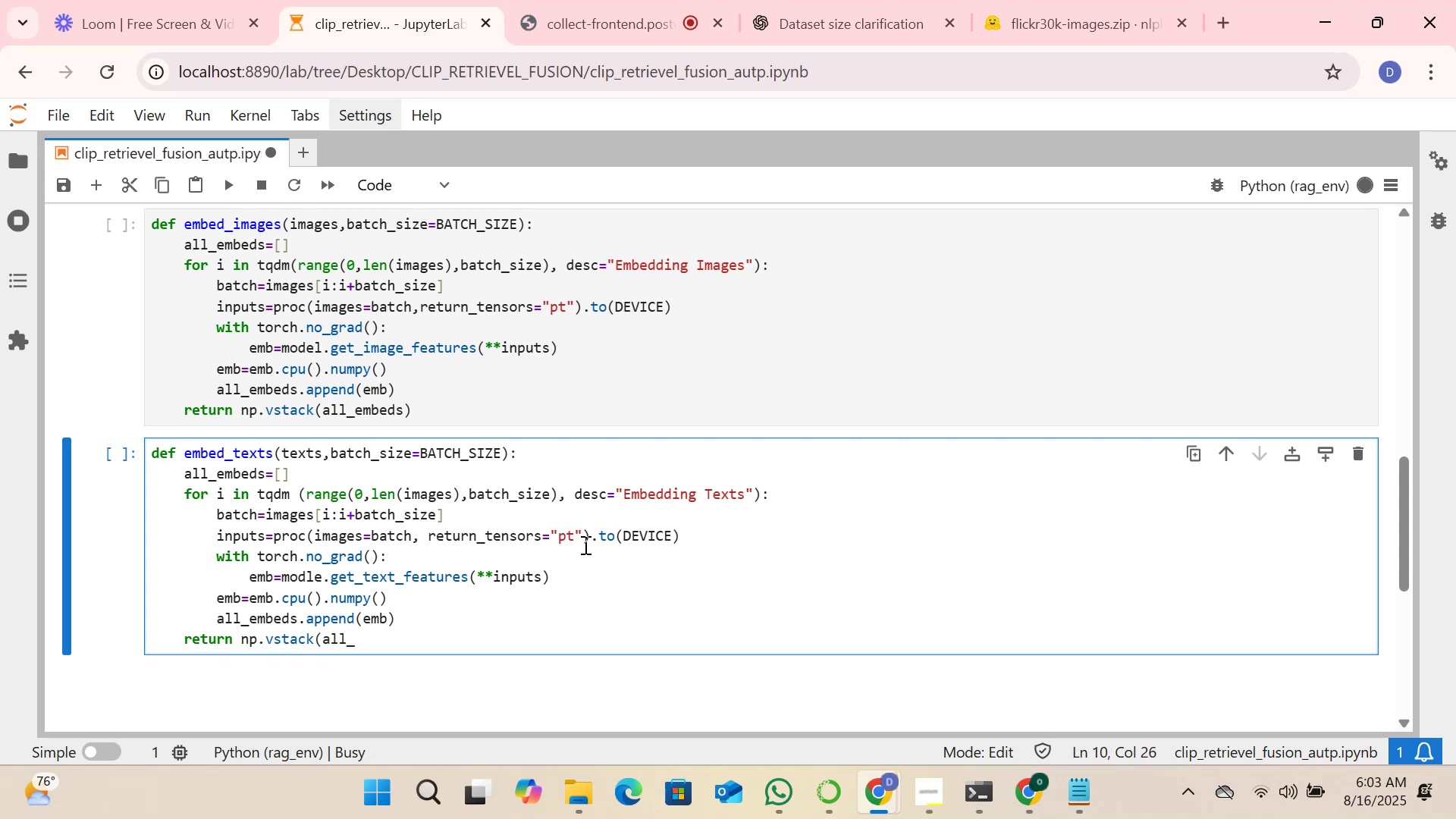 
key(Enter)
 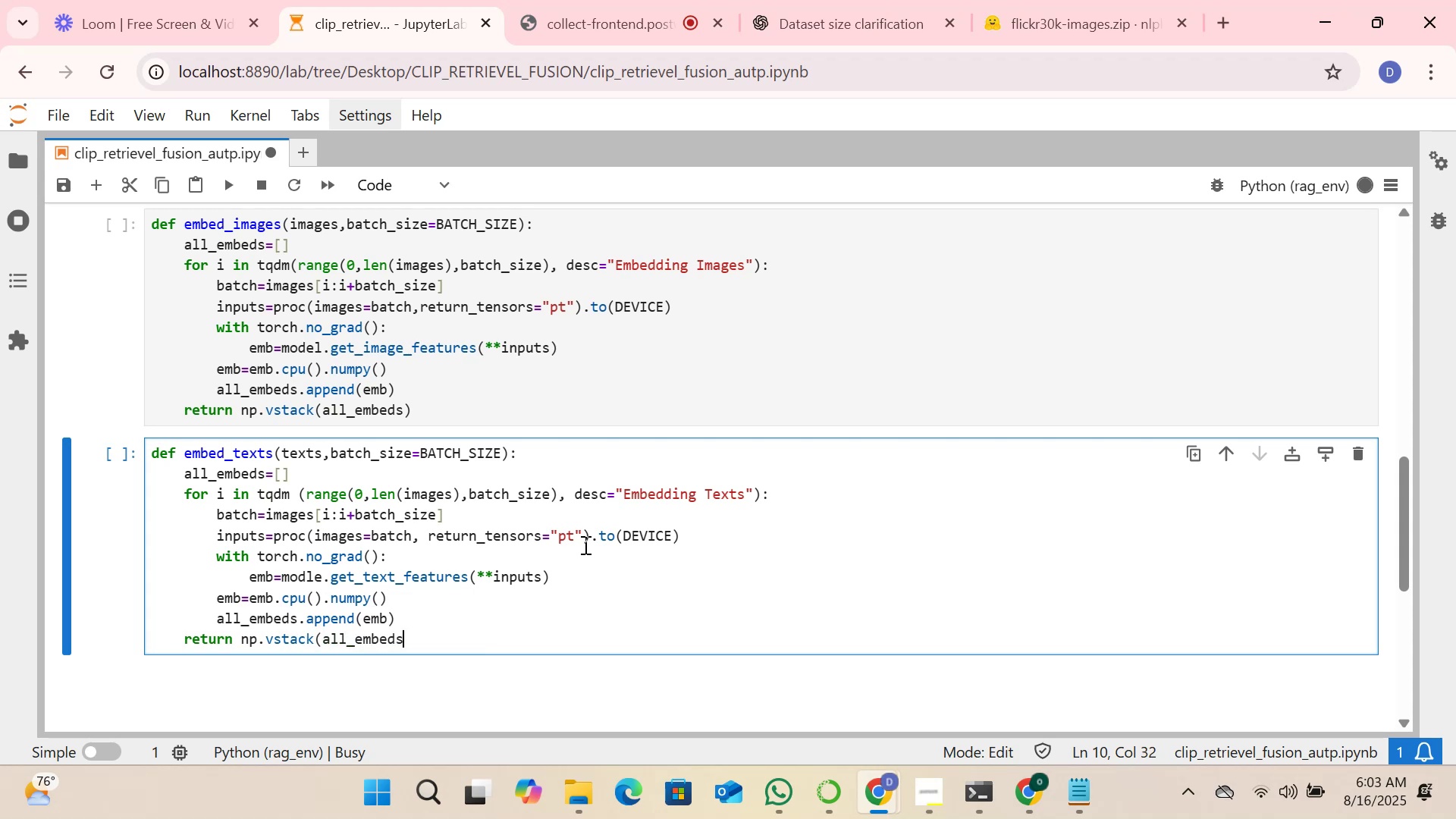 
key(Shift+0)
 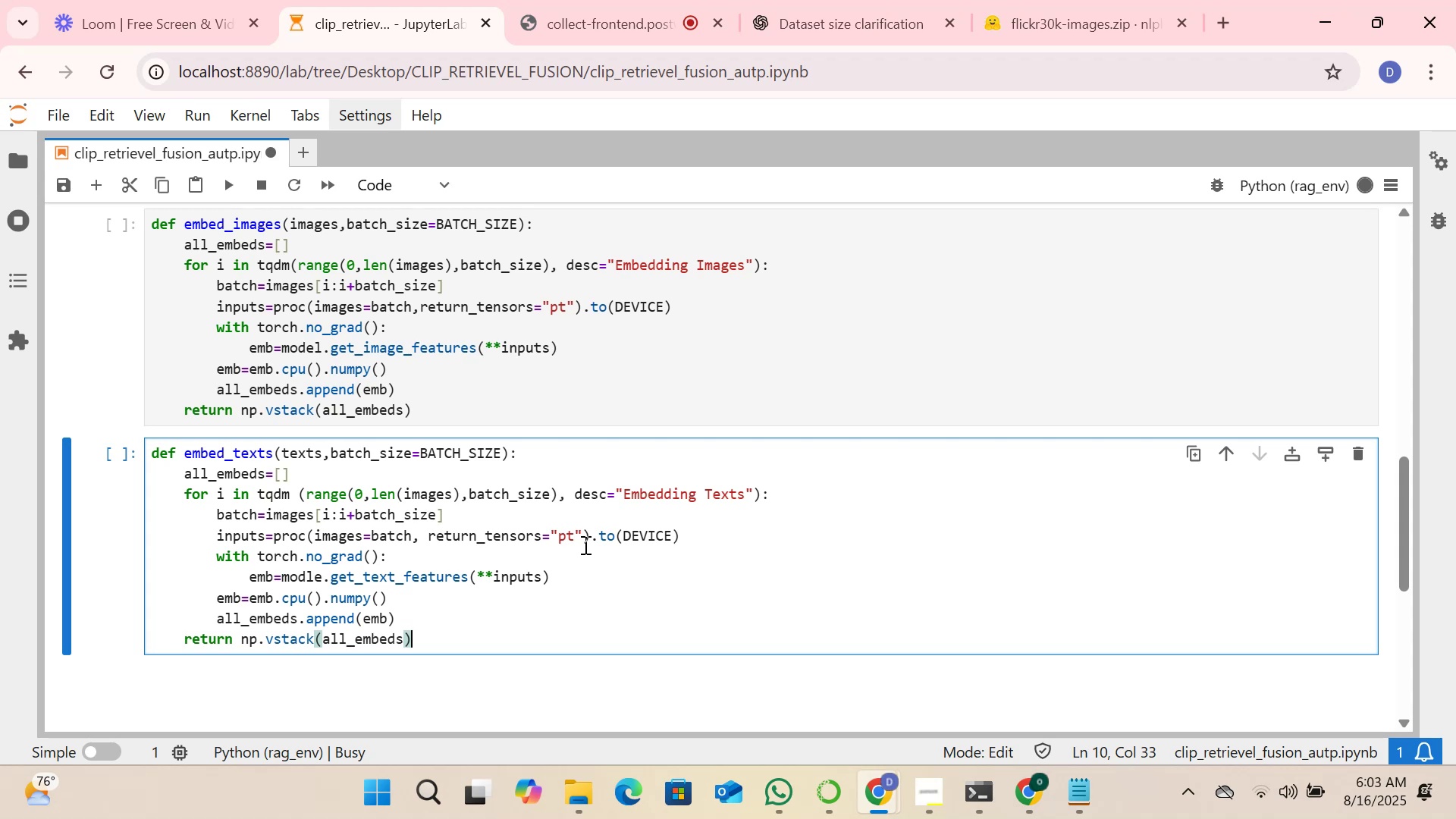 
wait(9.14)
 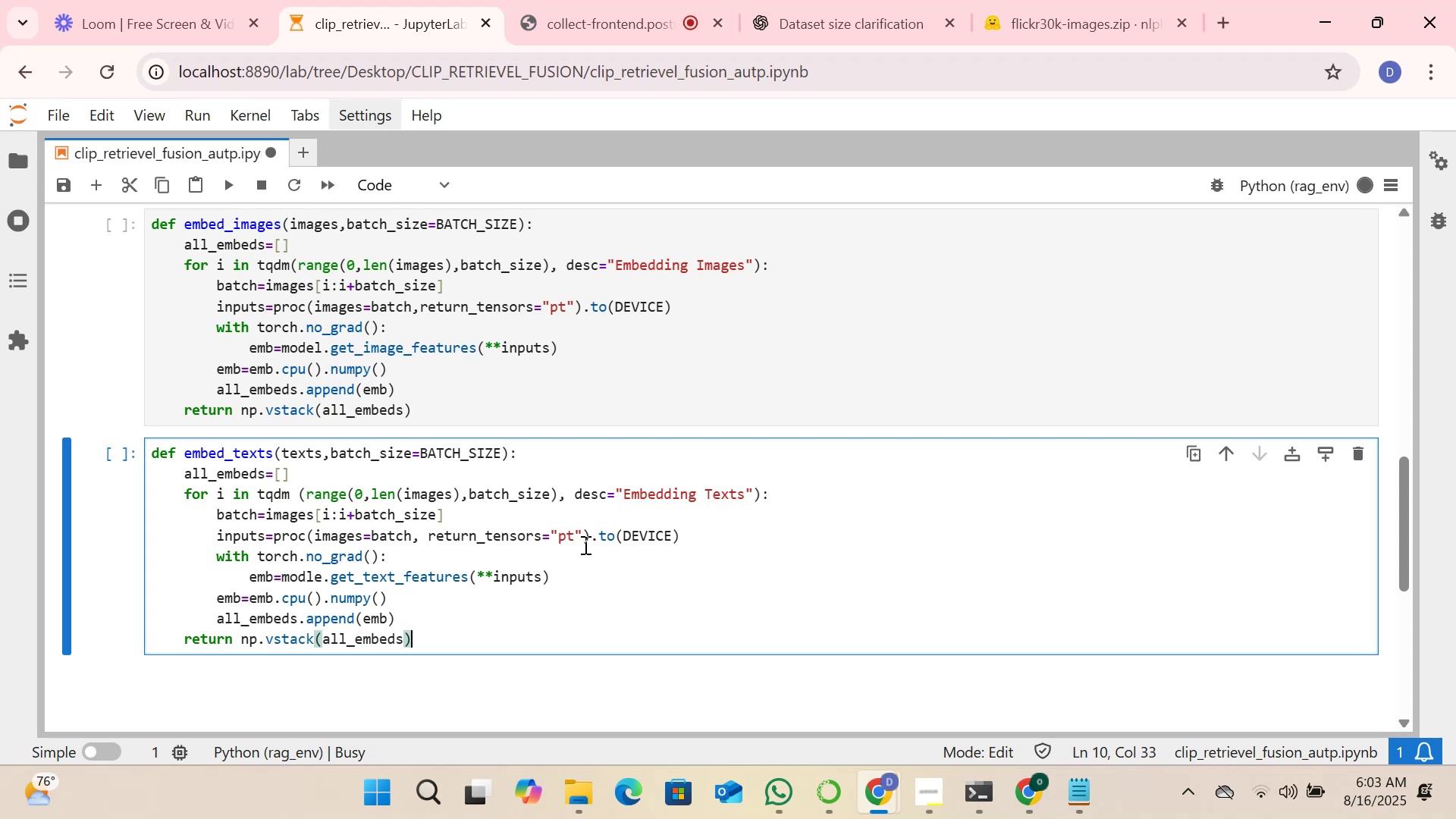 
scroll: coordinate [740, 441], scroll_direction: up, amount: 4.0
 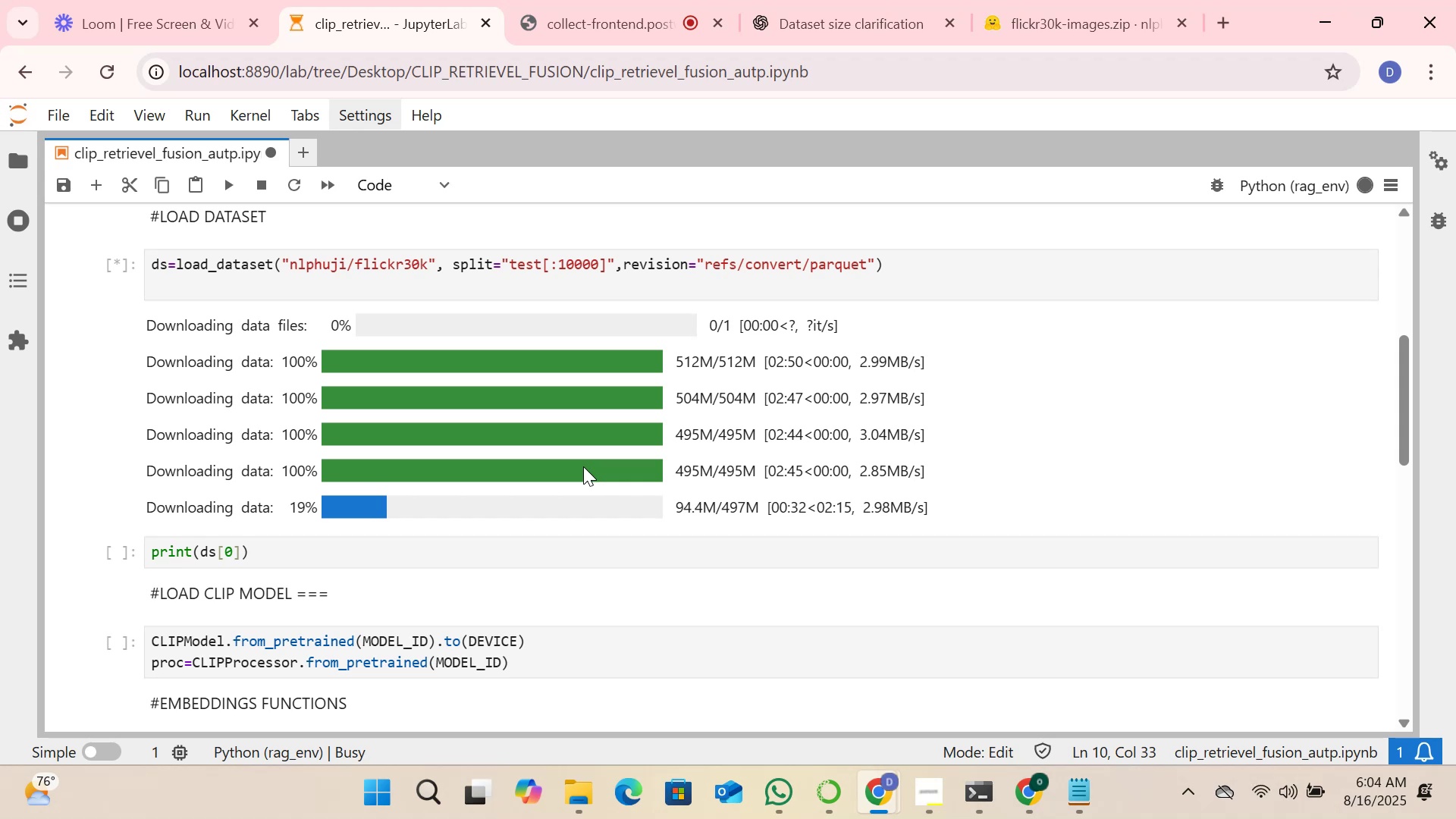 
wait(52.14)
 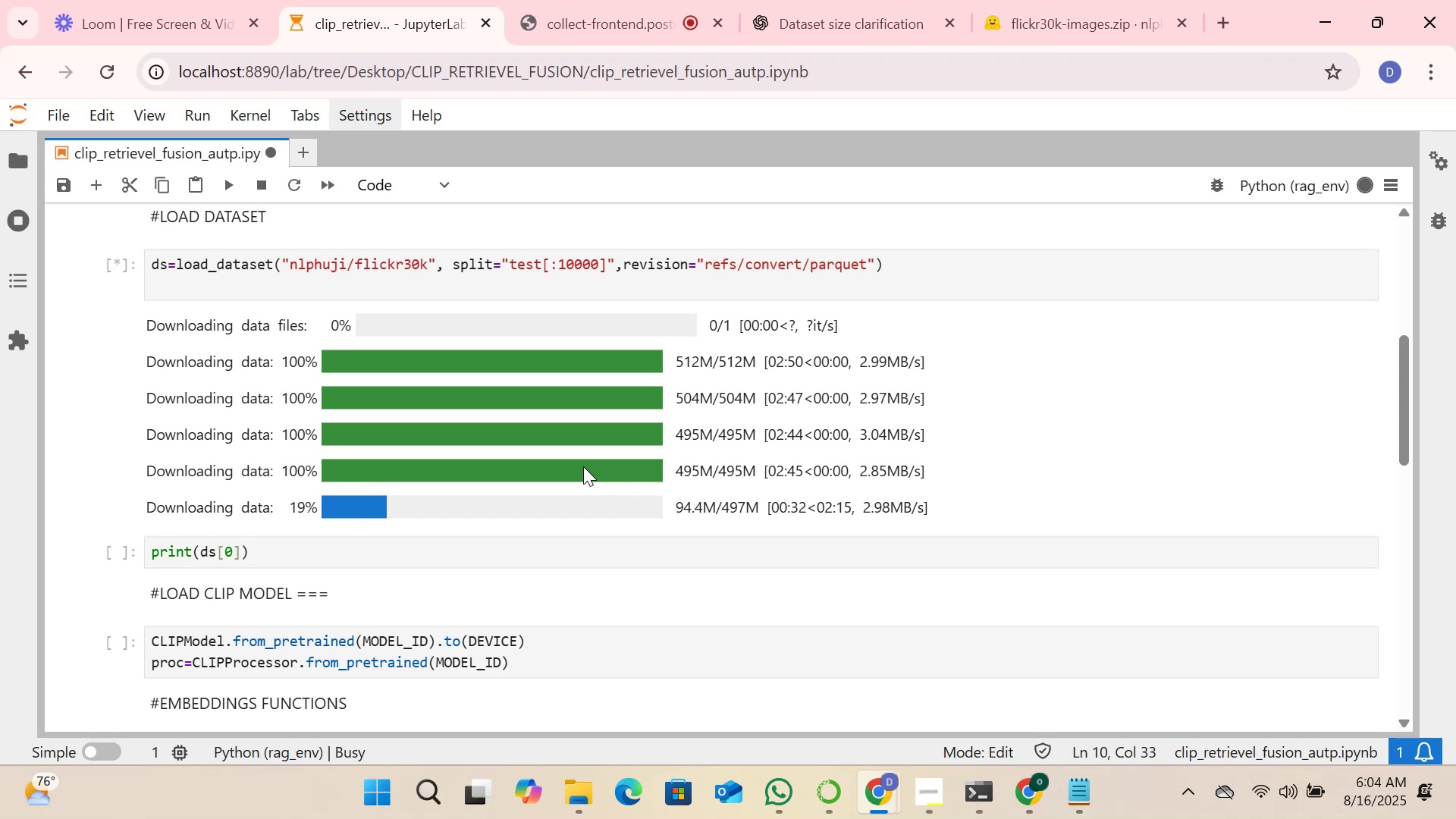 
scroll: coordinate [474, 507], scroll_direction: down, amount: 7.0
 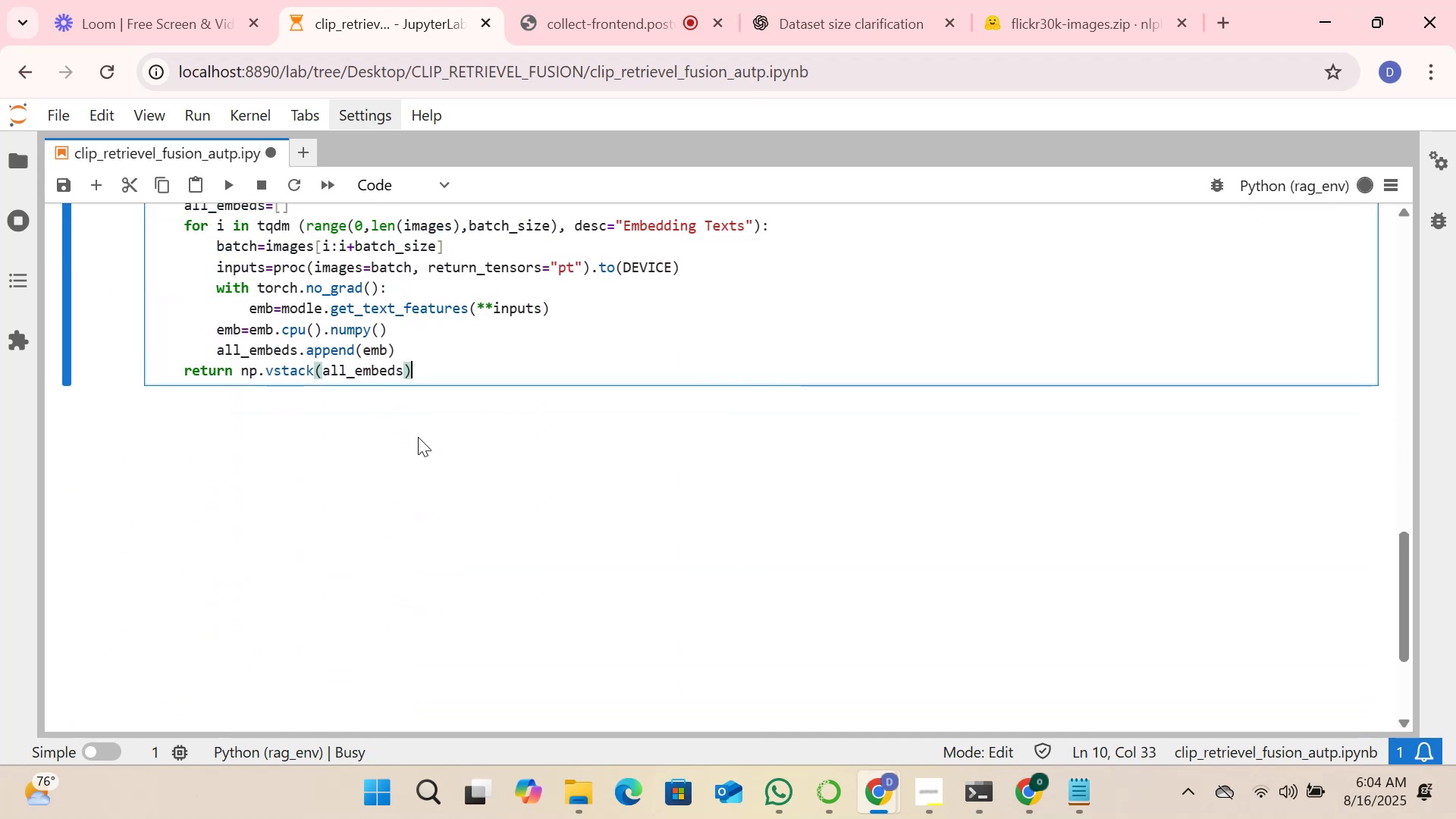 
left_click([522, 359])
 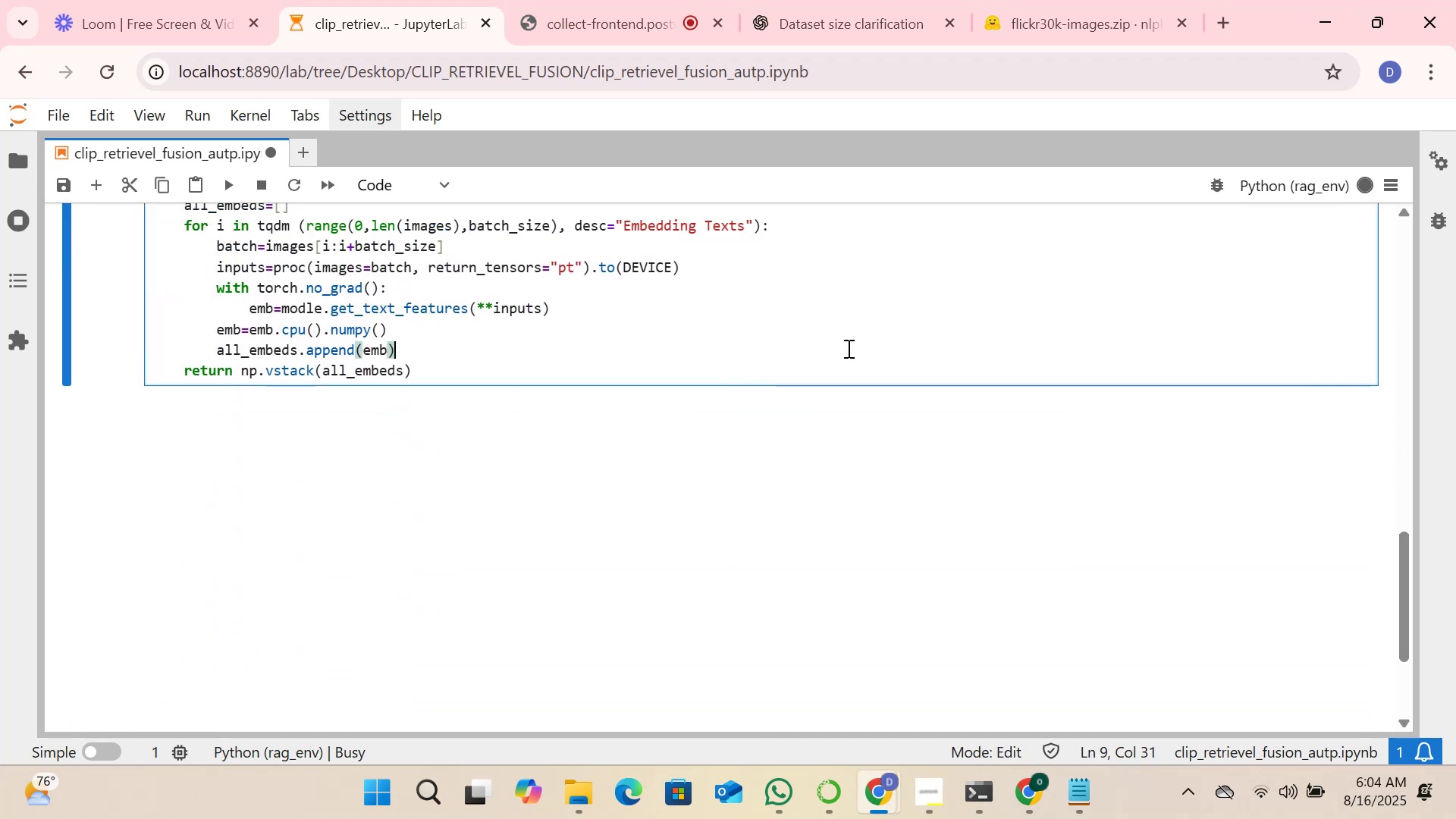 
scroll: coordinate [1156, 289], scroll_direction: up, amount: 2.0
 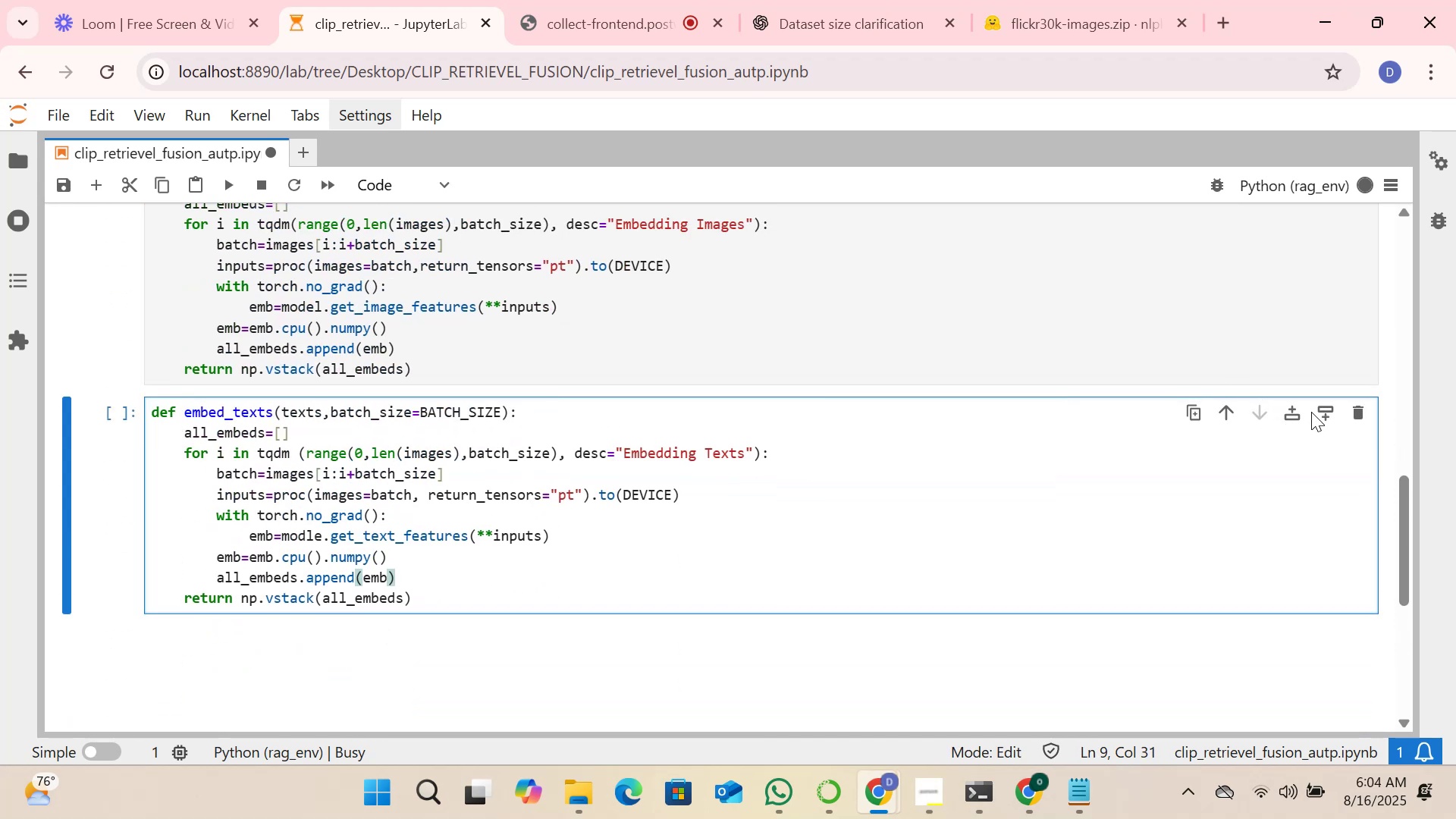 
left_click([1318, 412])
 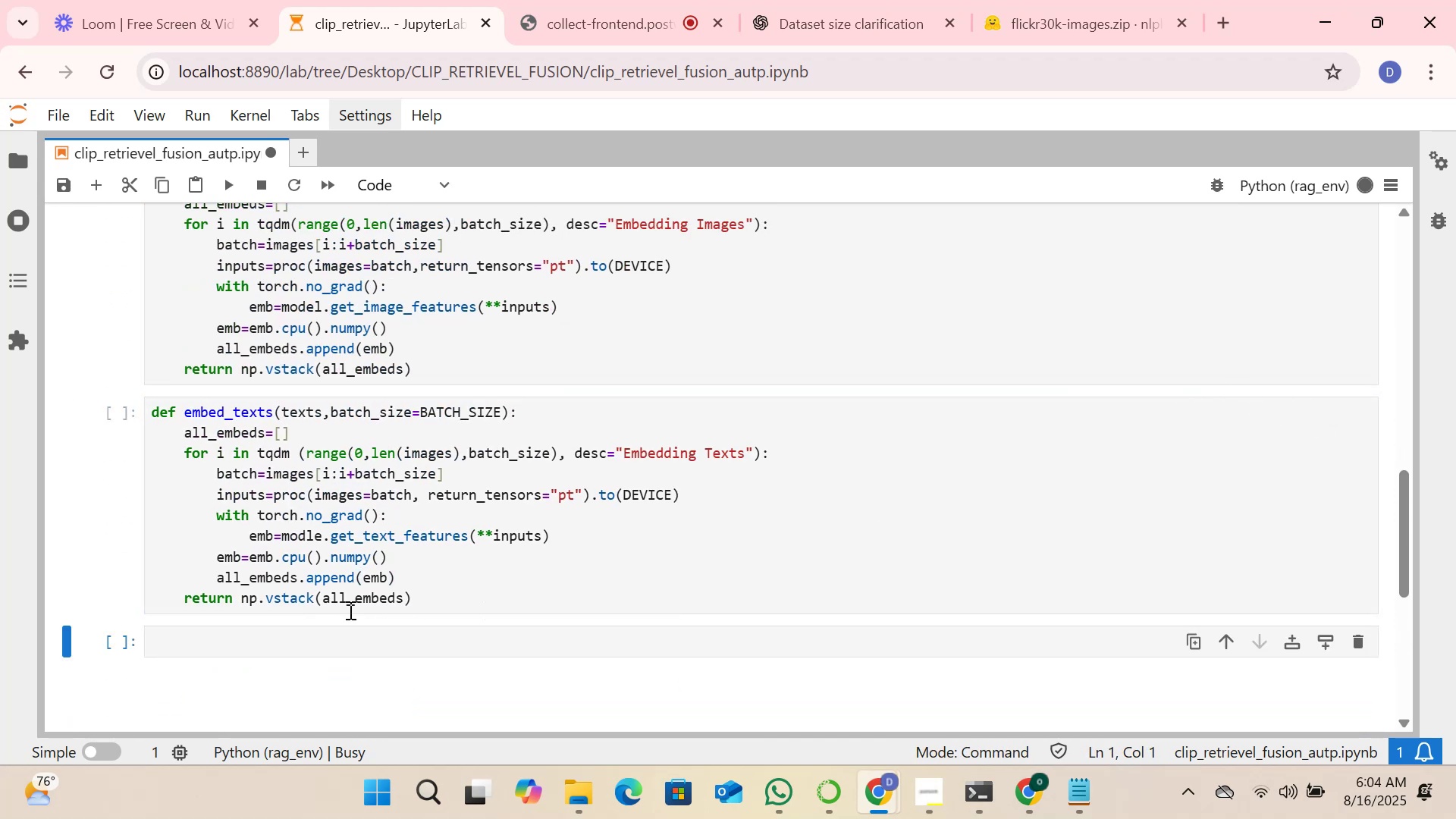 
scroll: coordinate [349, 610], scroll_direction: down, amount: 1.0
 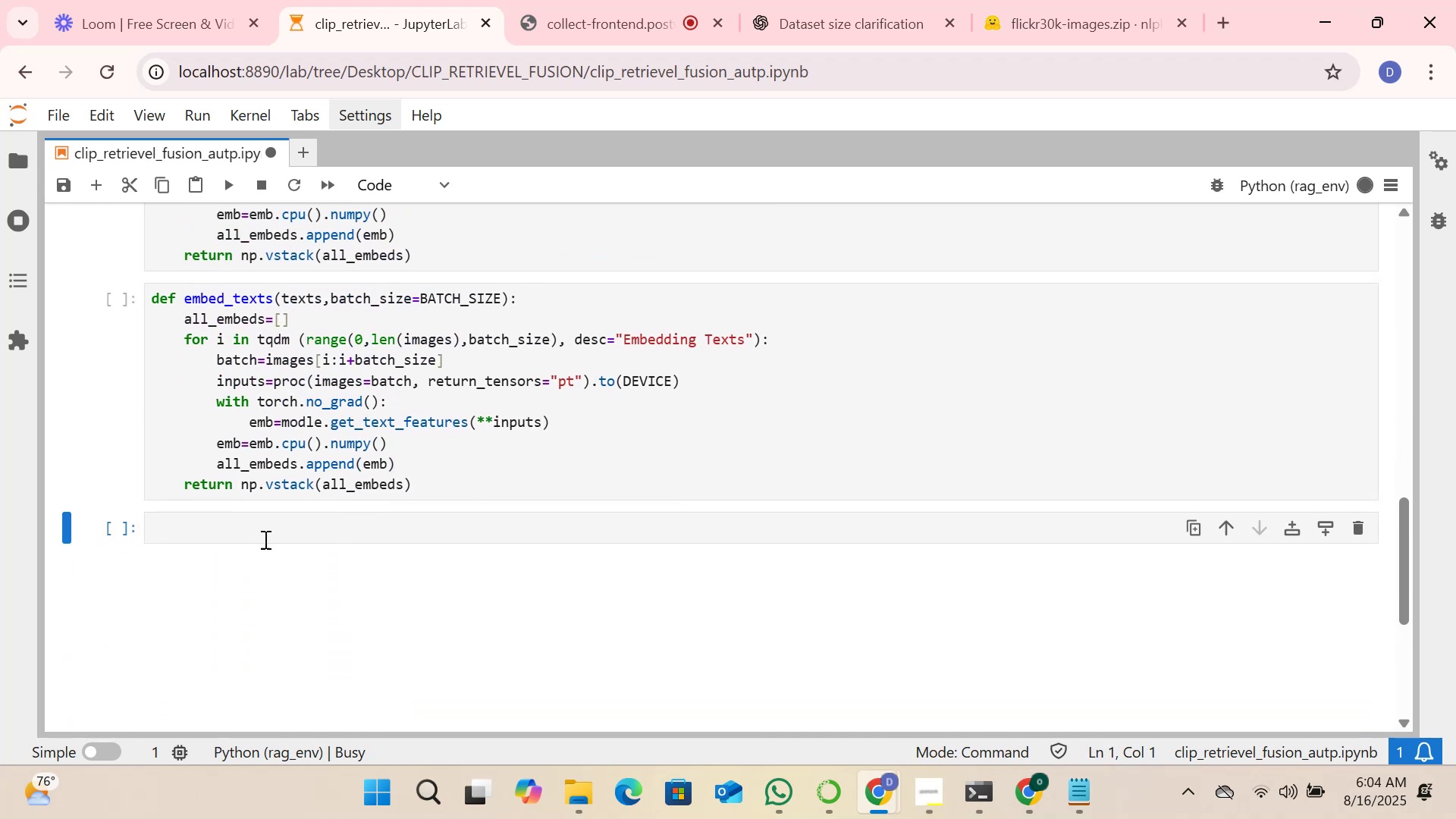 
left_click([278, 520])
 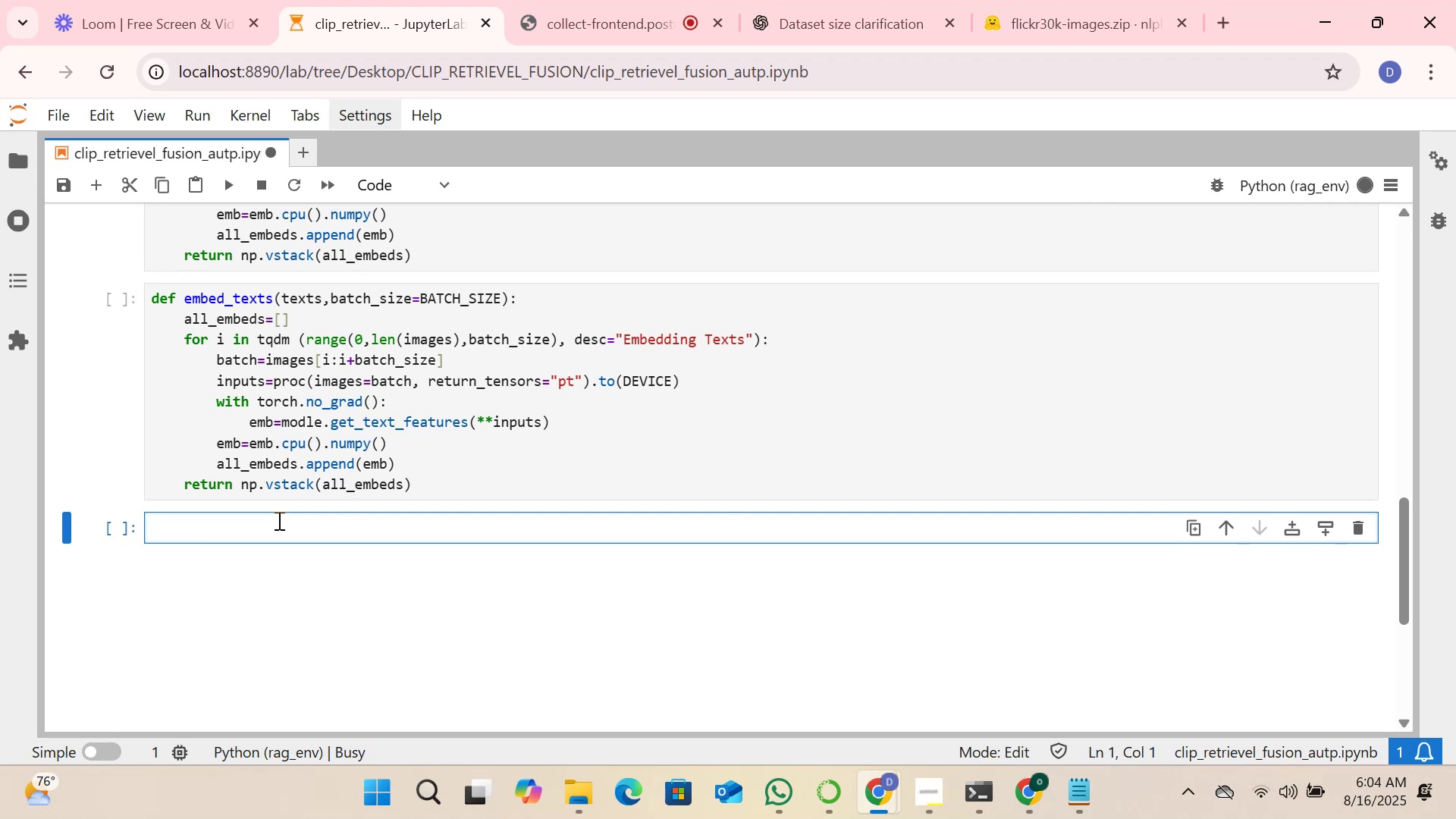 
wait(8.26)
 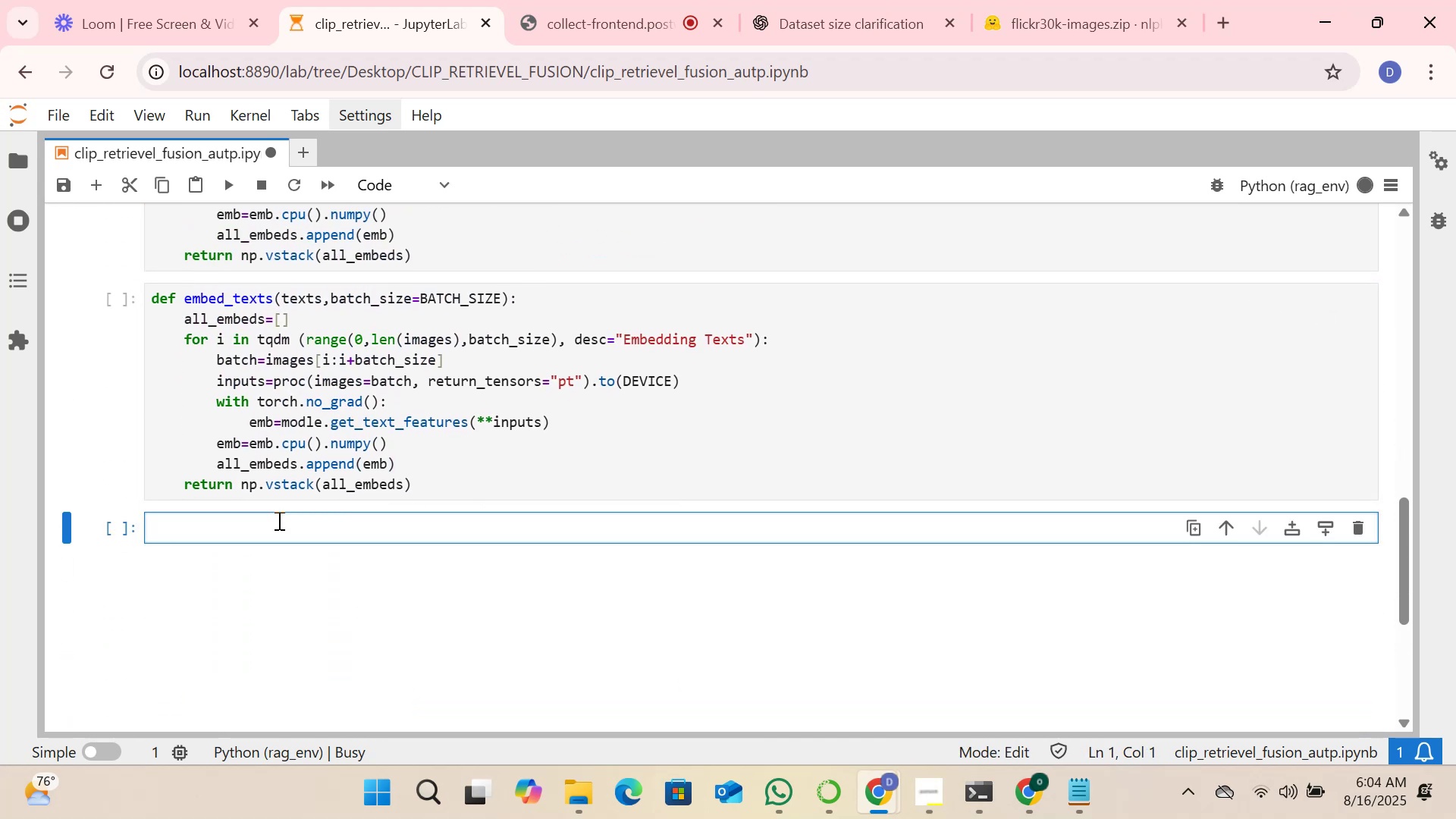 
key(Shift+3)
 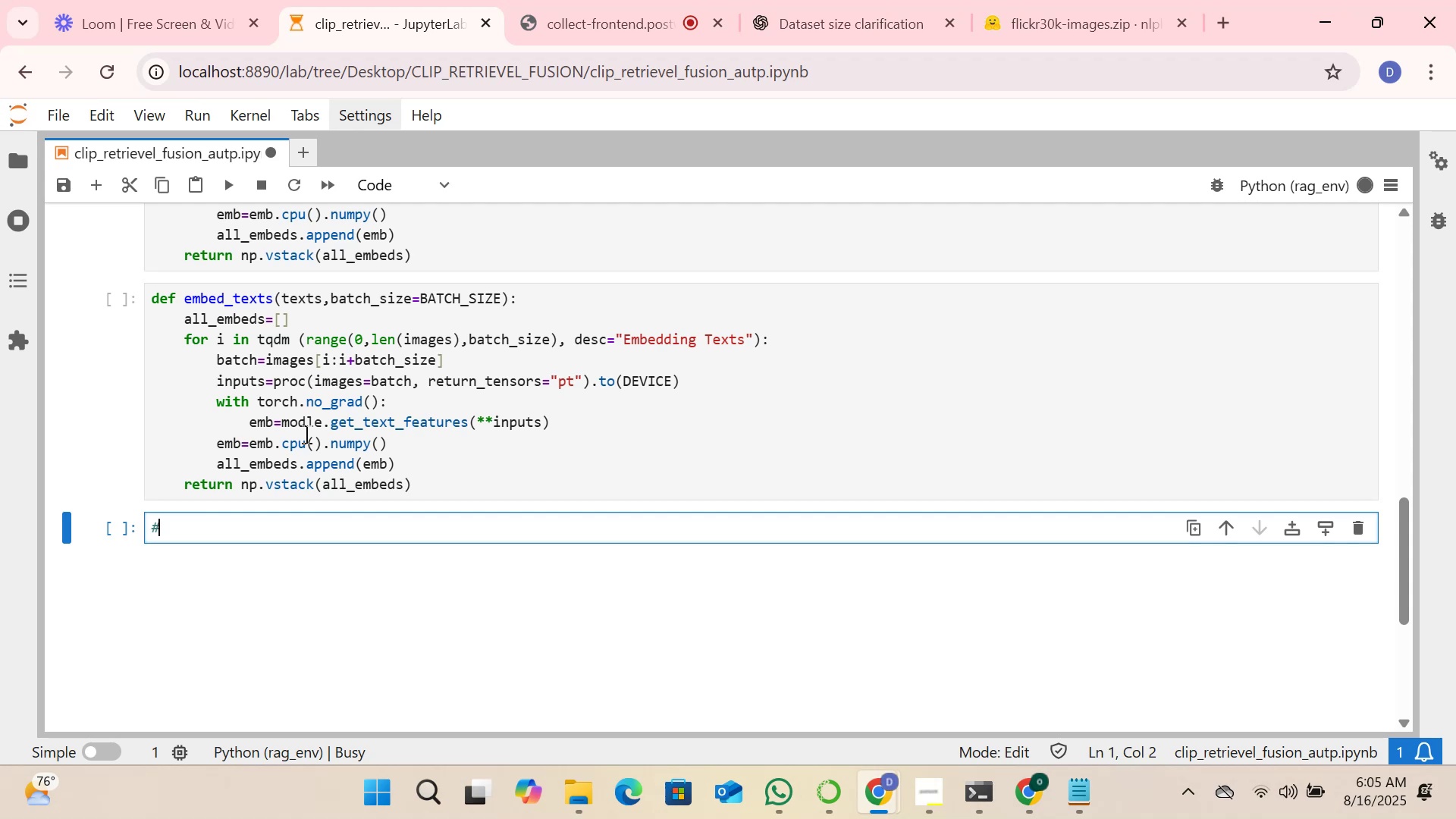 
wait(26.76)
 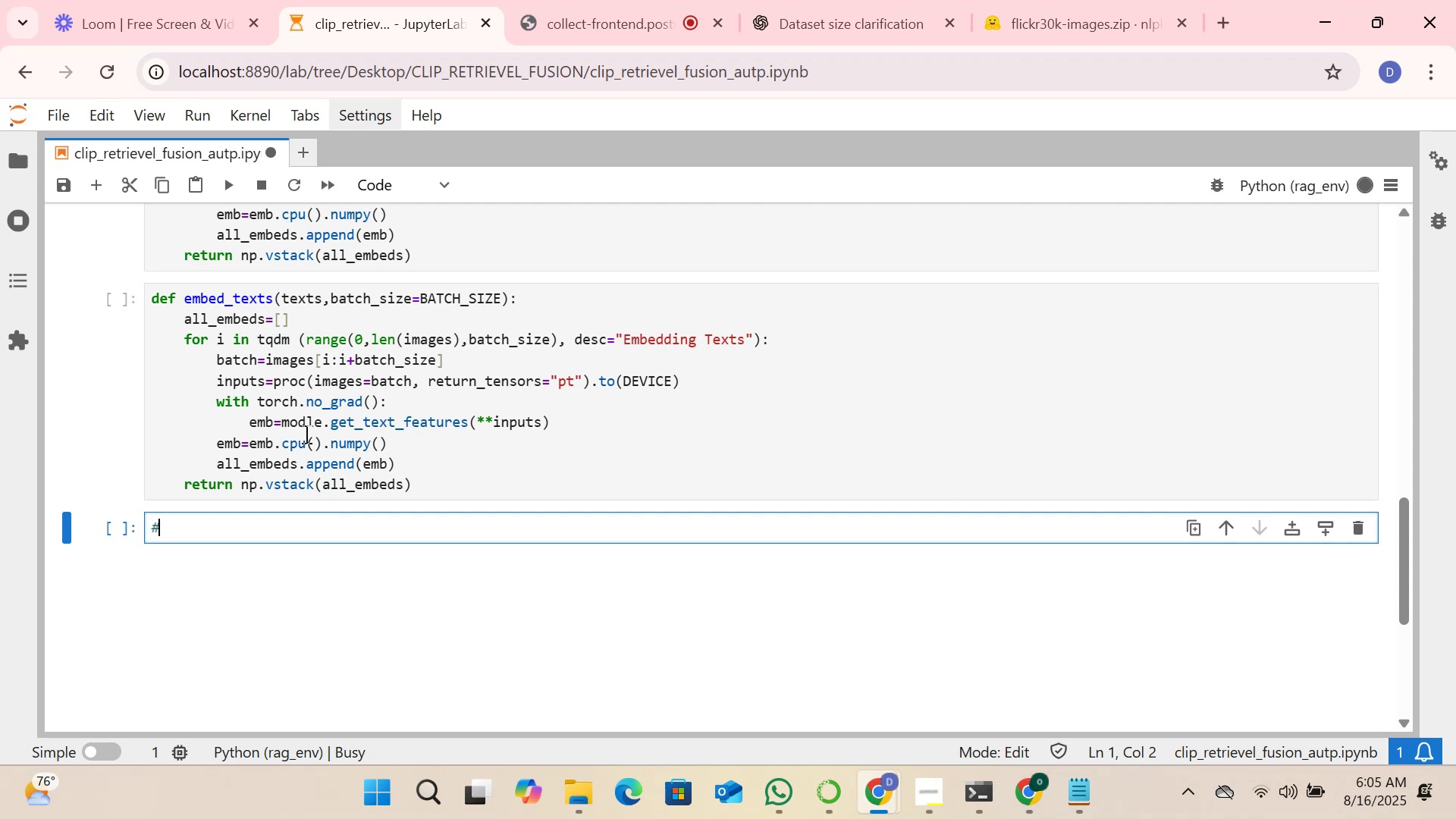 
type(PREPARE DATA)
 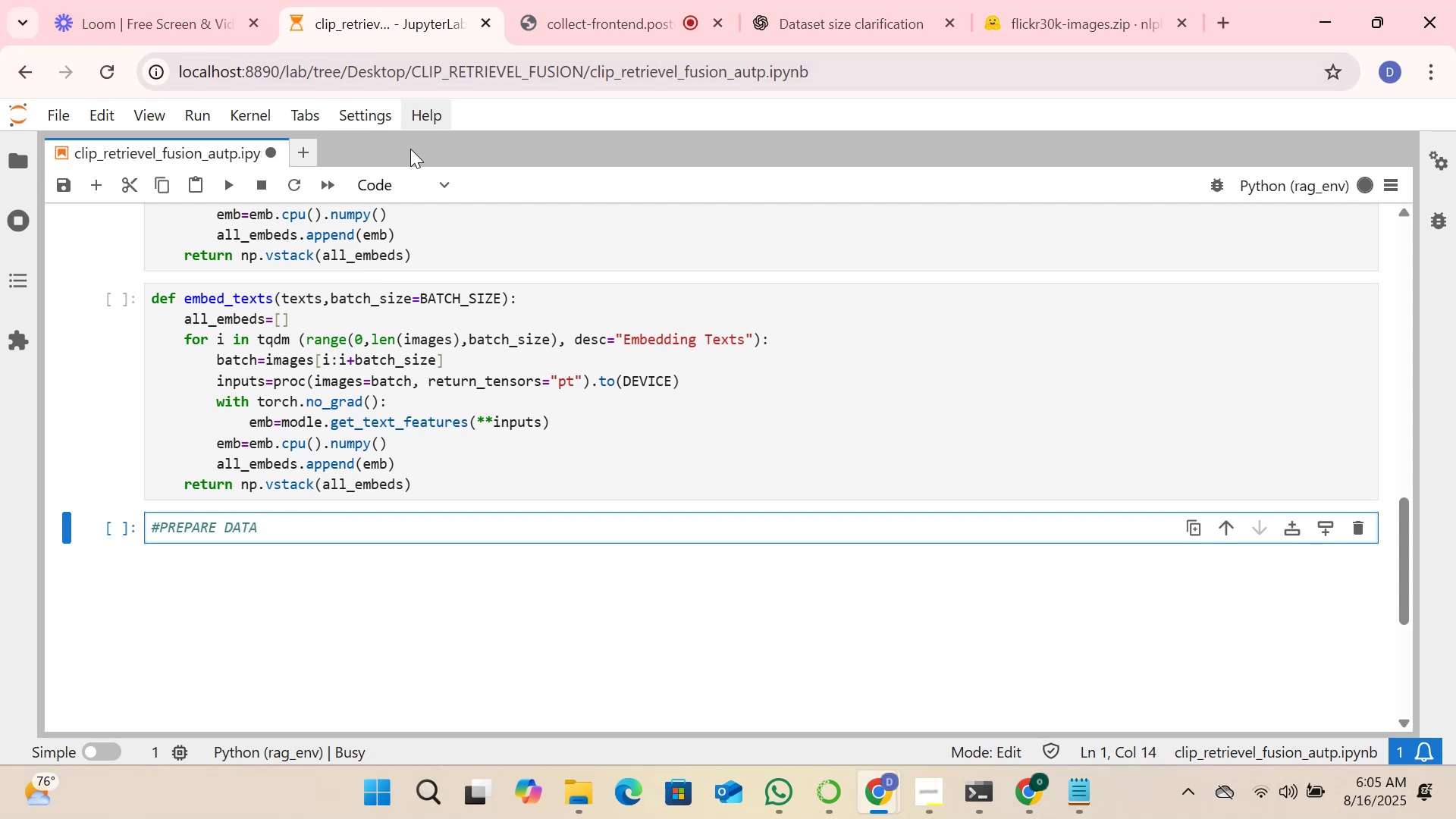 
left_click([386, 273])
 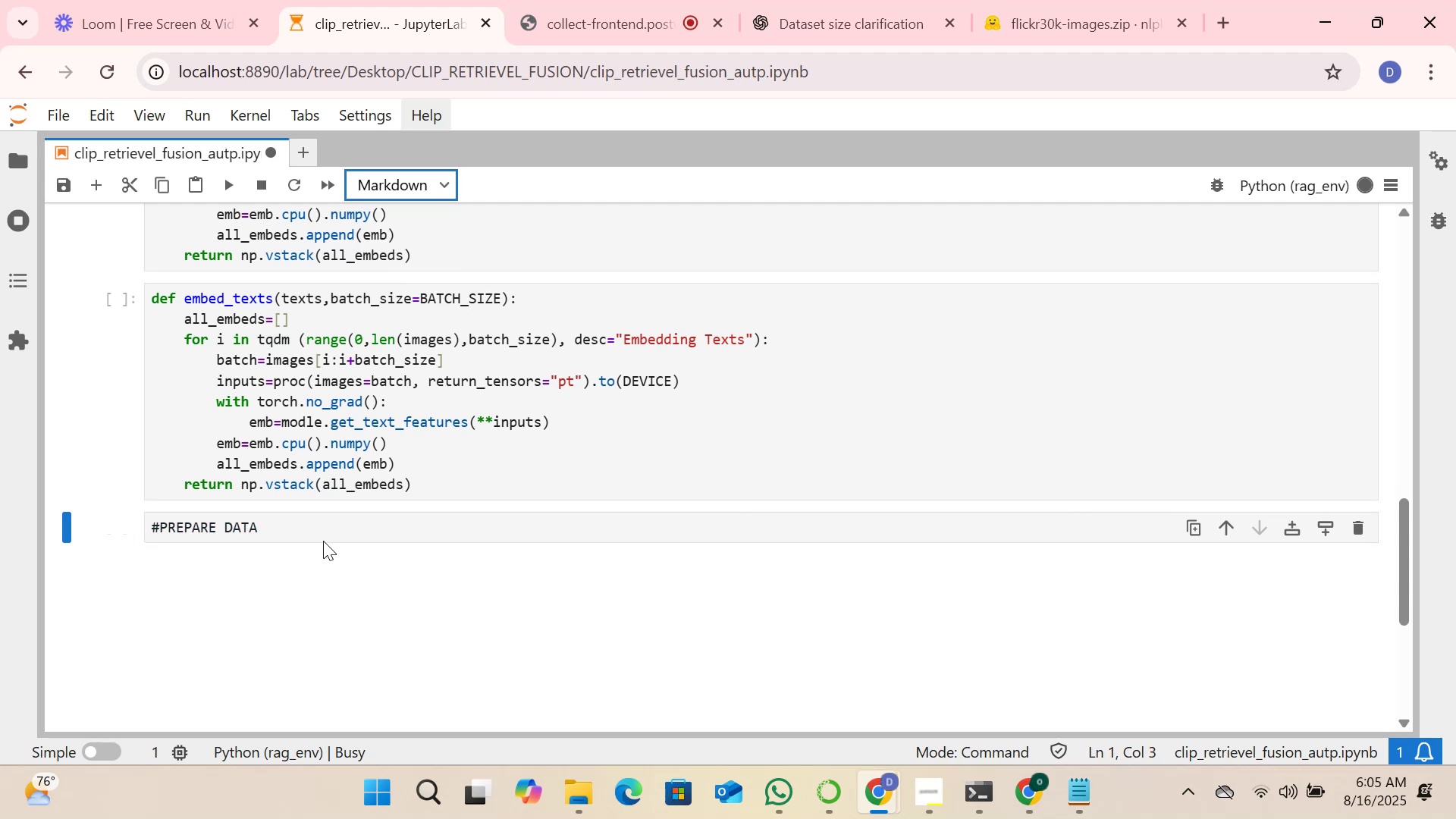 
left_click([331, 528])
 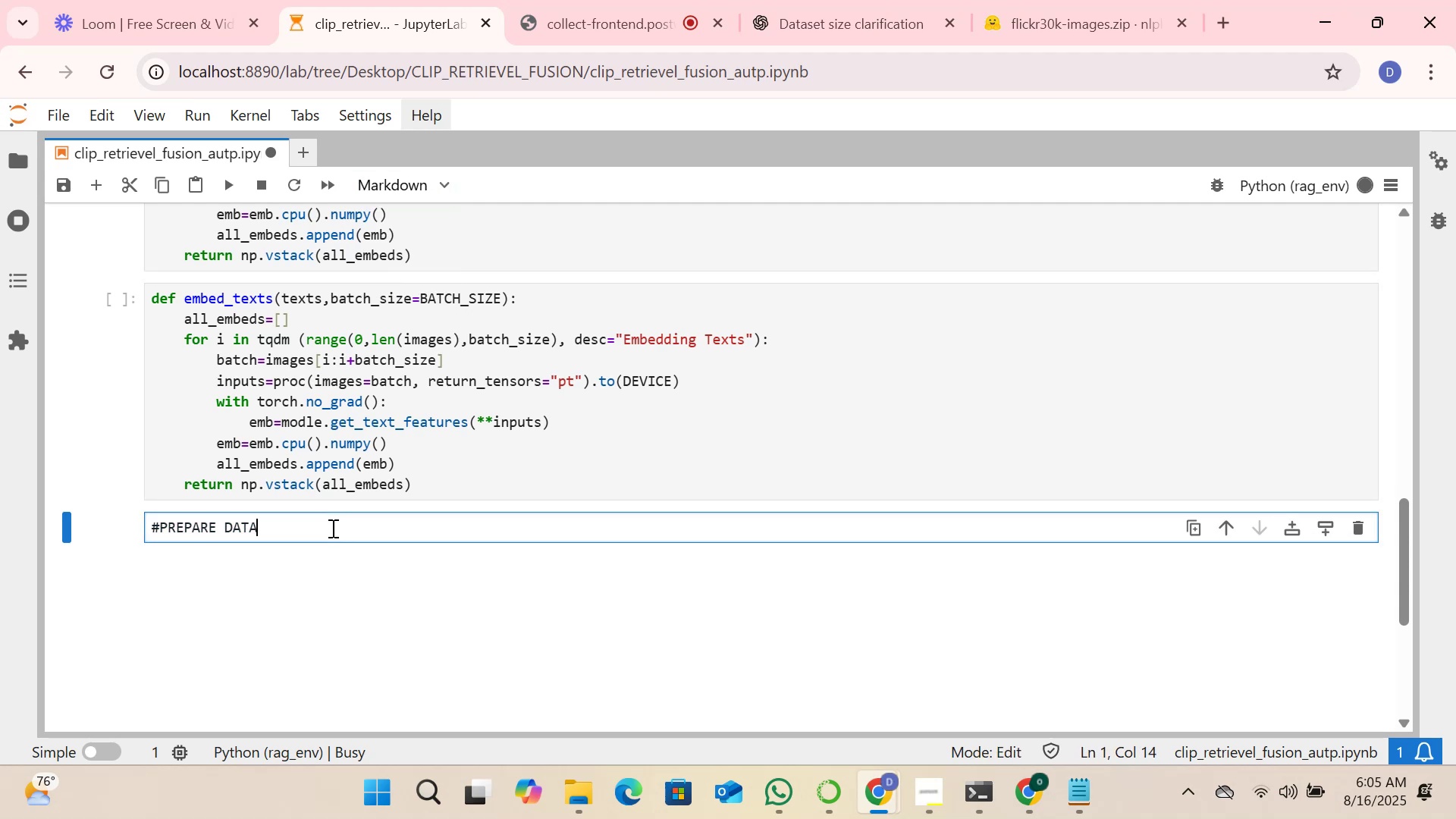 
key(Shift+ShiftRight)
 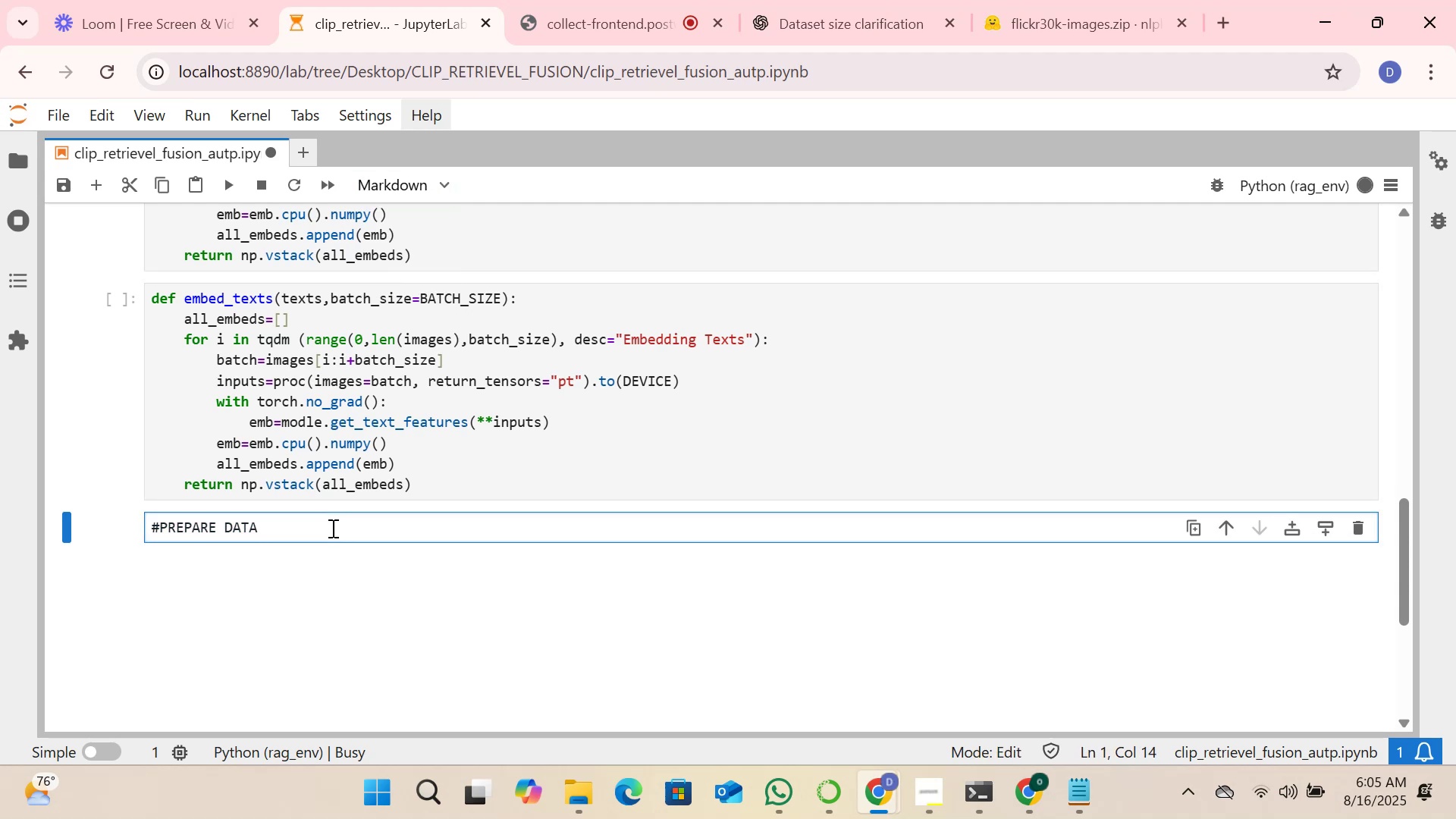 
key(Shift+Enter)
 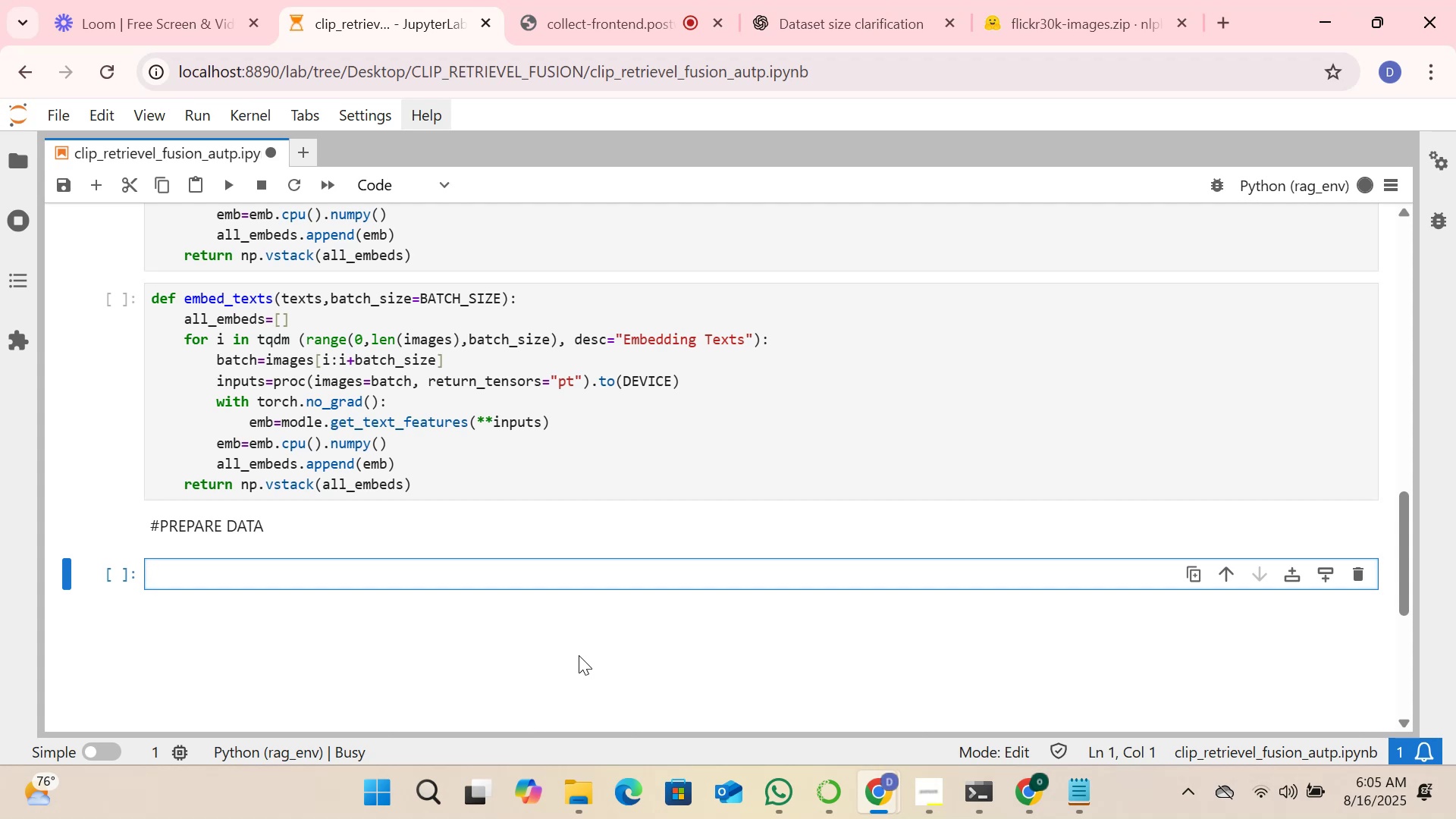 
wait(20.57)
 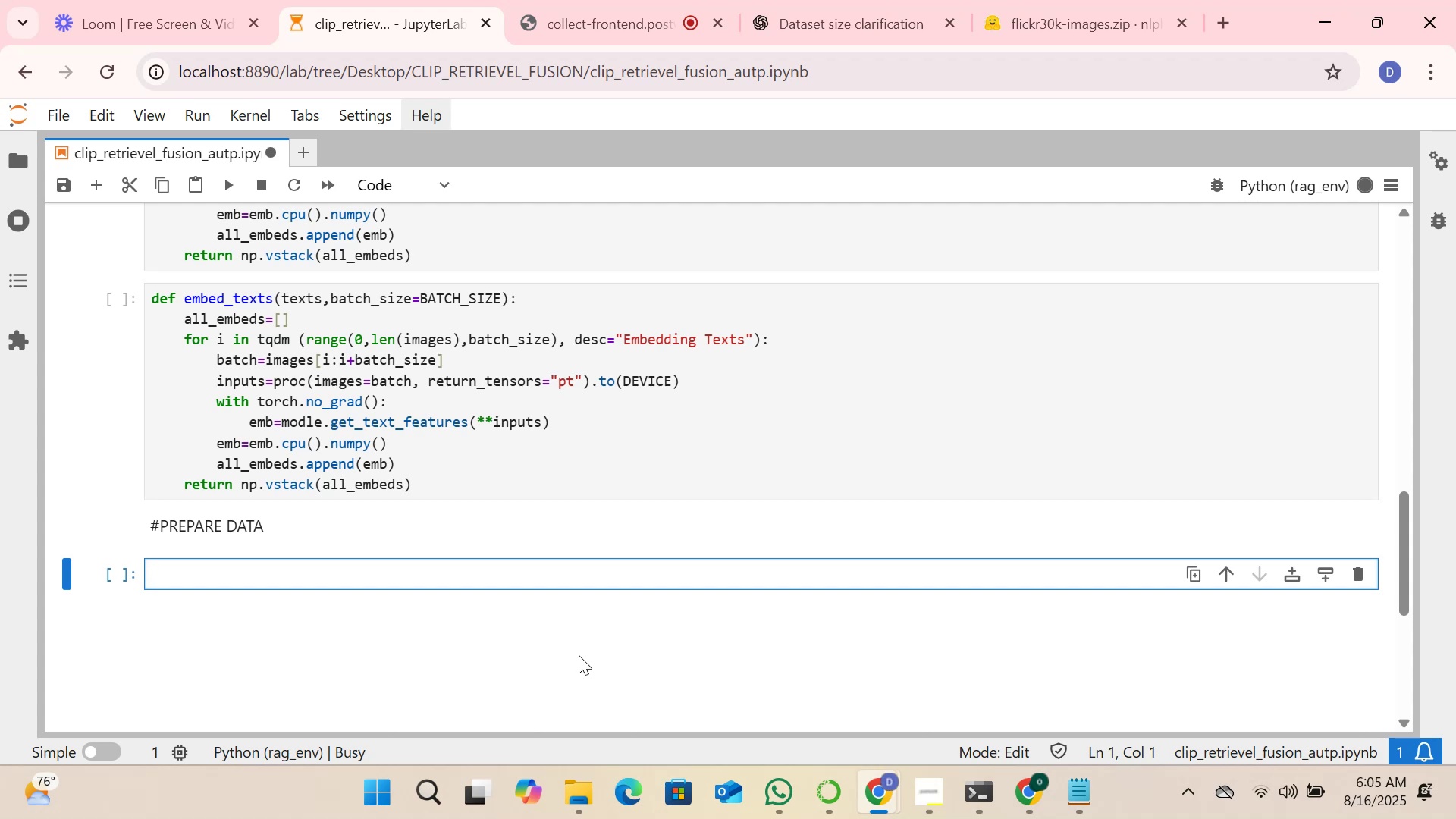 
type(I)
key(Backspace)
type(images)
 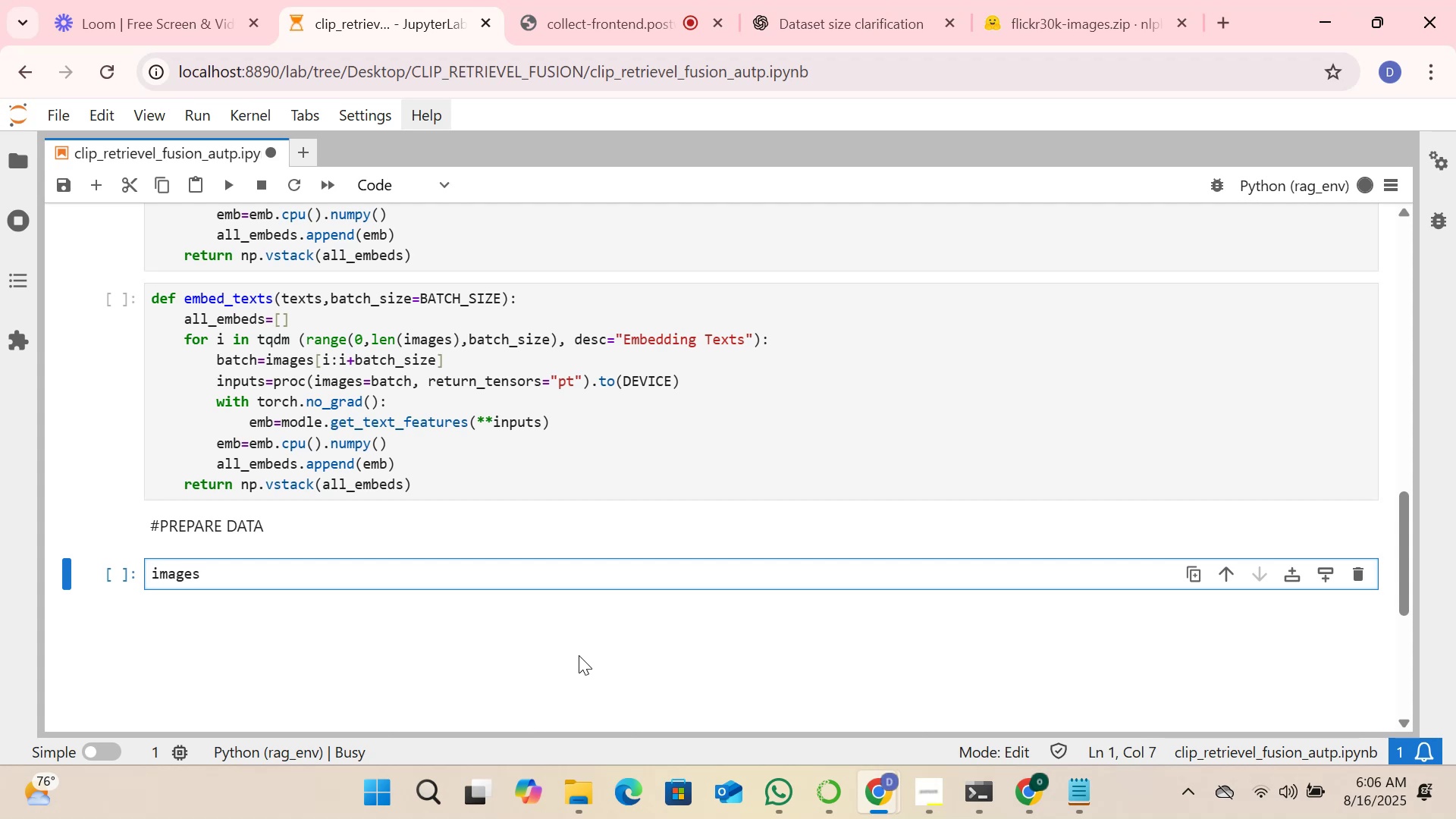 
key(Equal)
 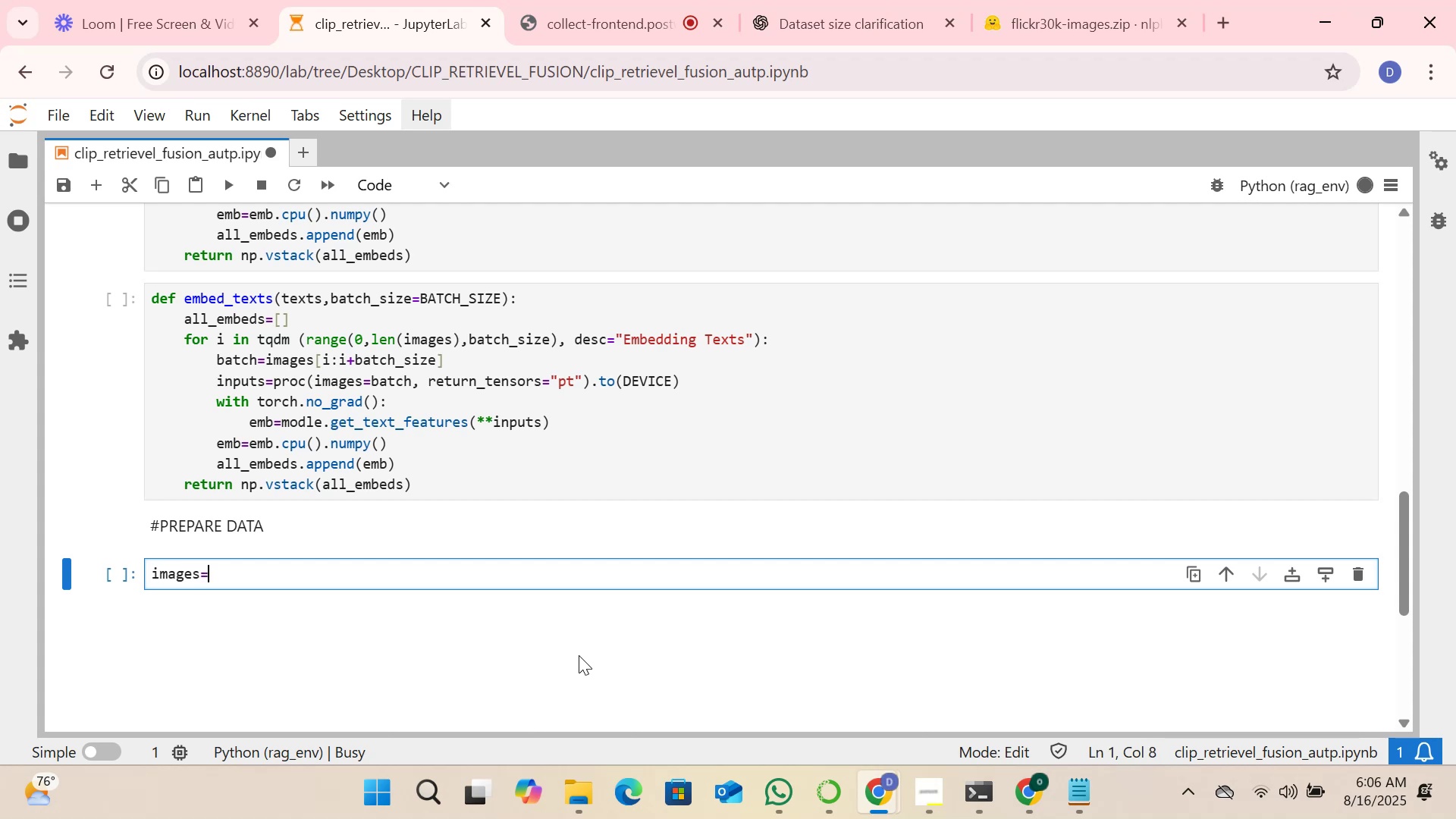 
key(BracketLeft)
 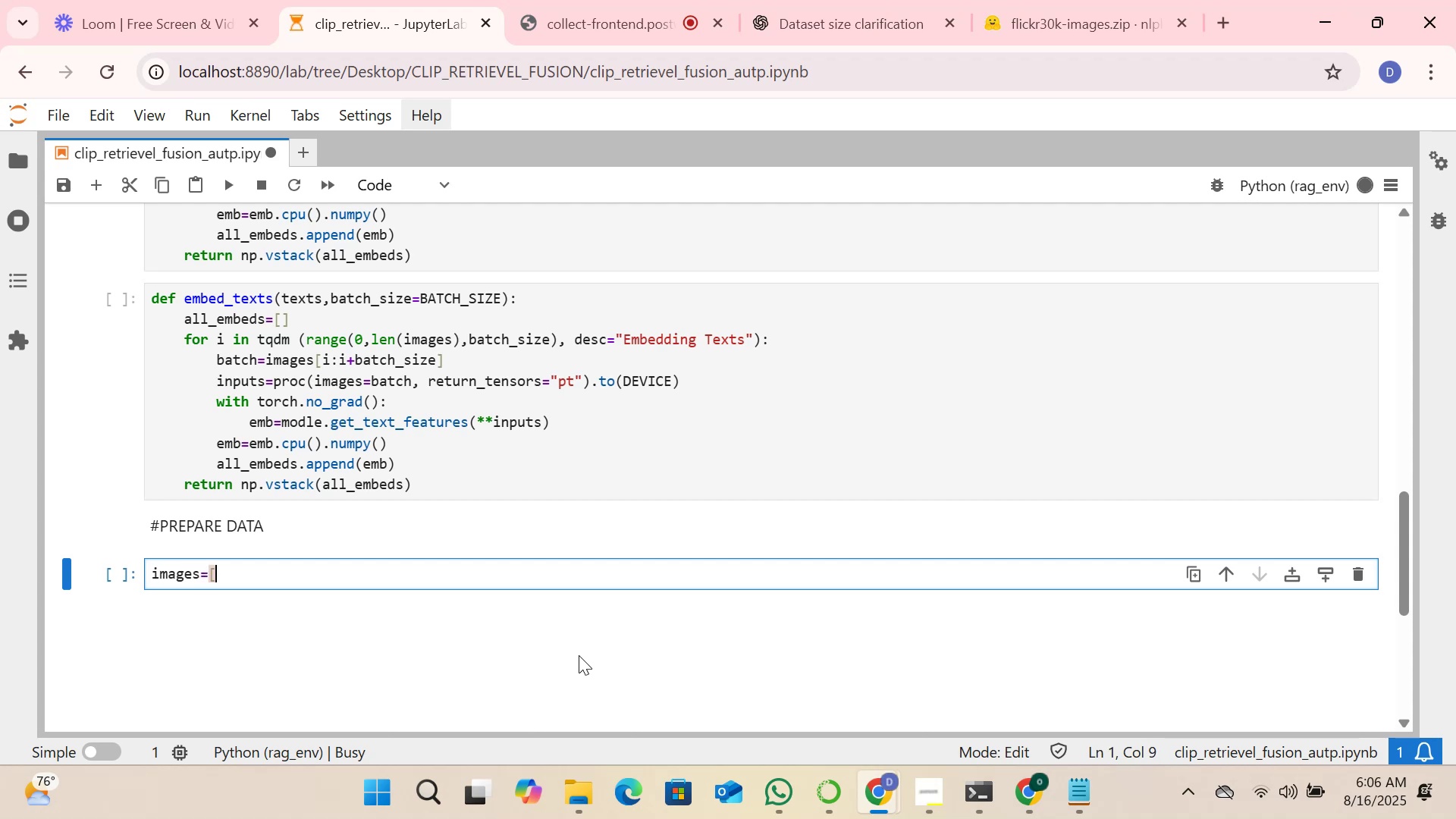 
key(BracketRight)
 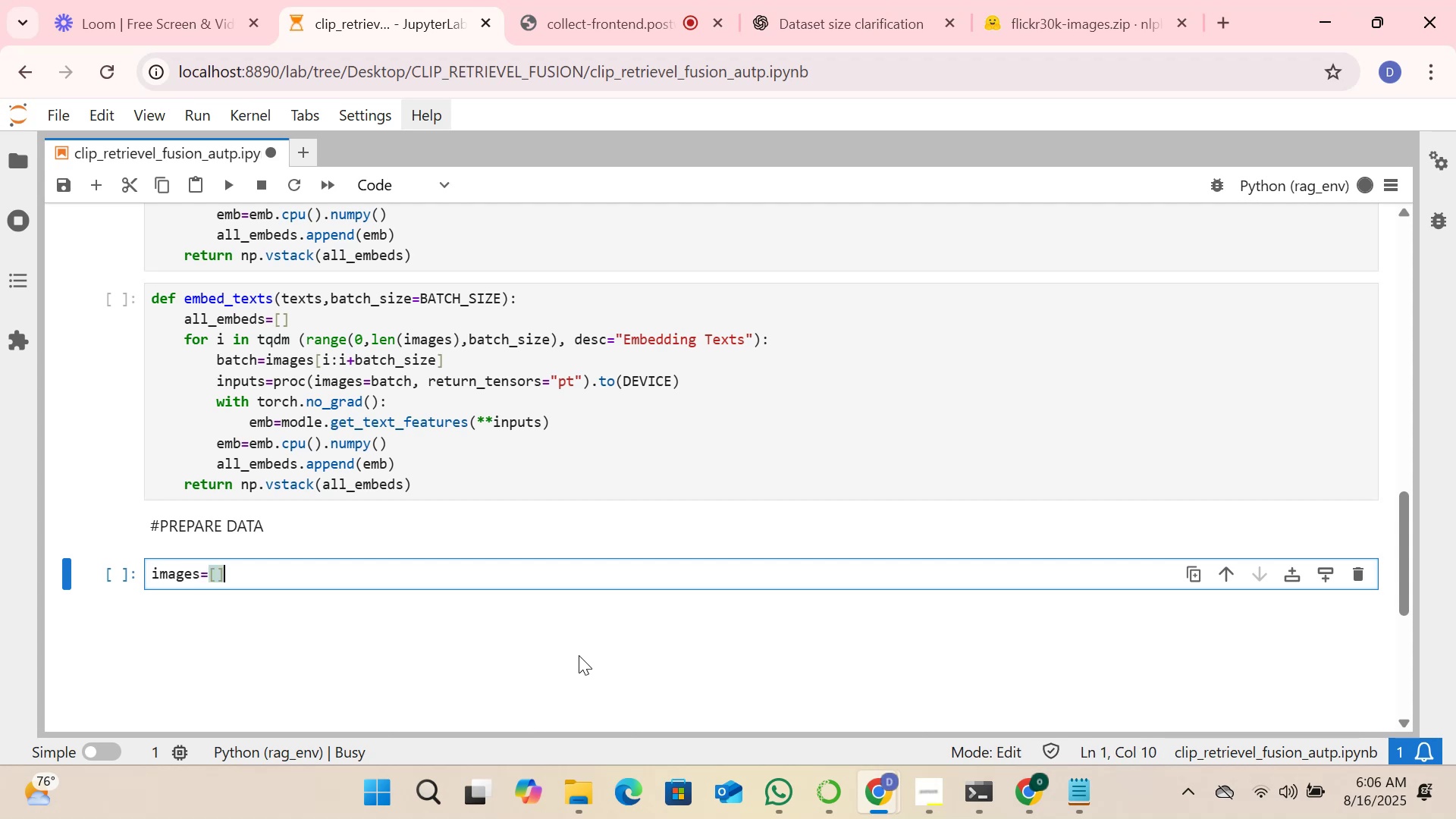 
key(ArrowLeft)
 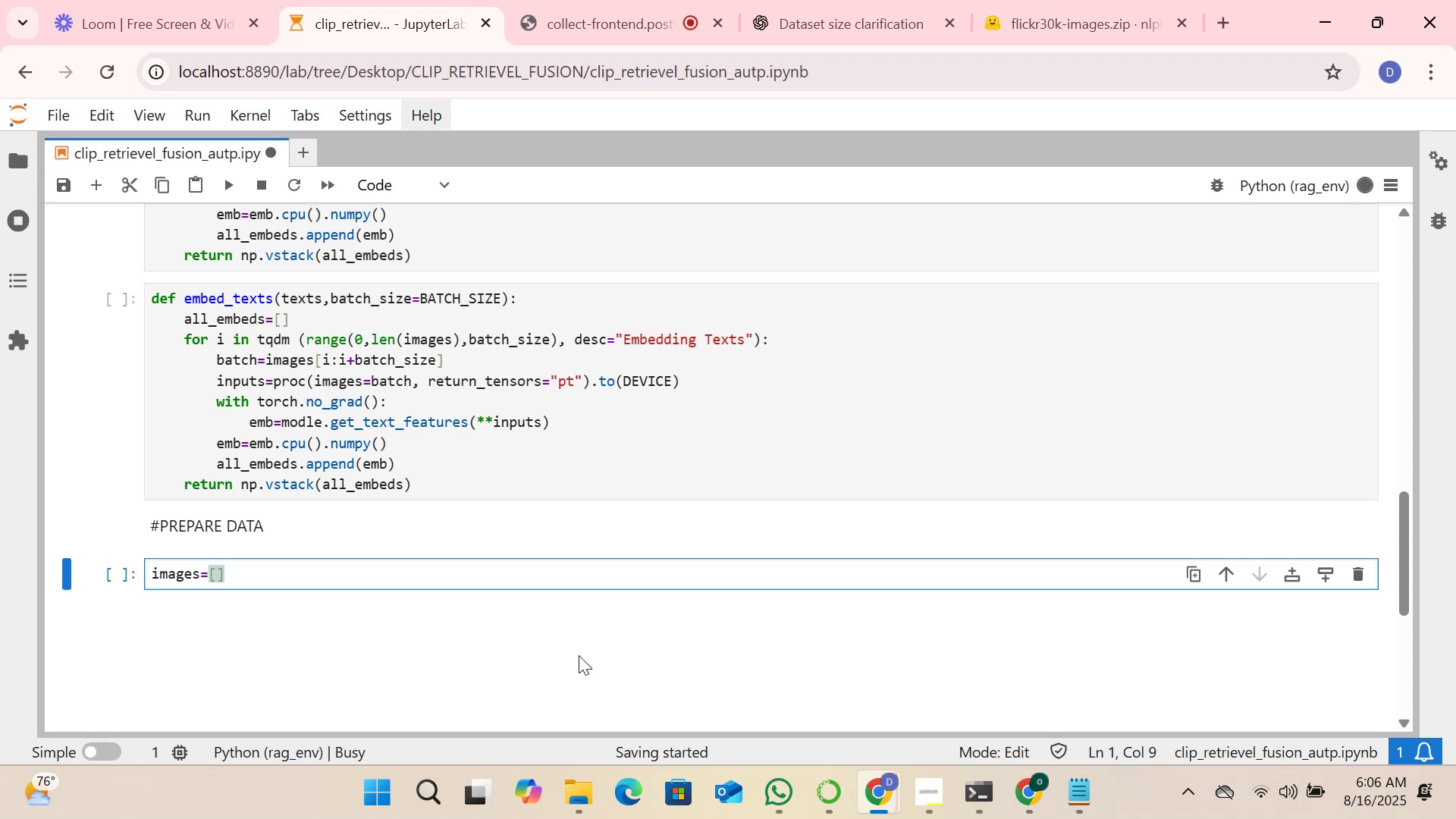 
type(x.covert("")
 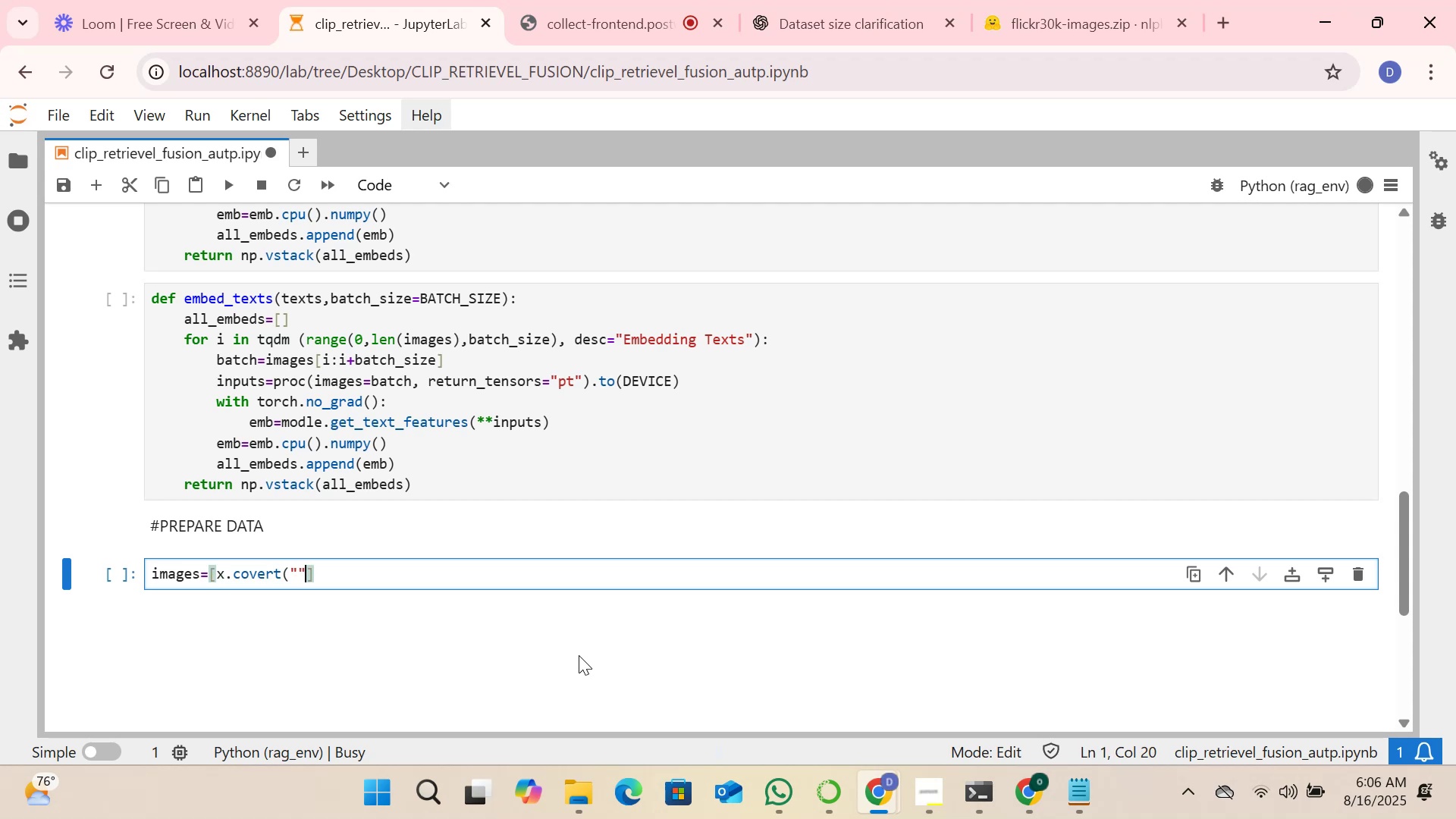 
key(ArrowLeft)
 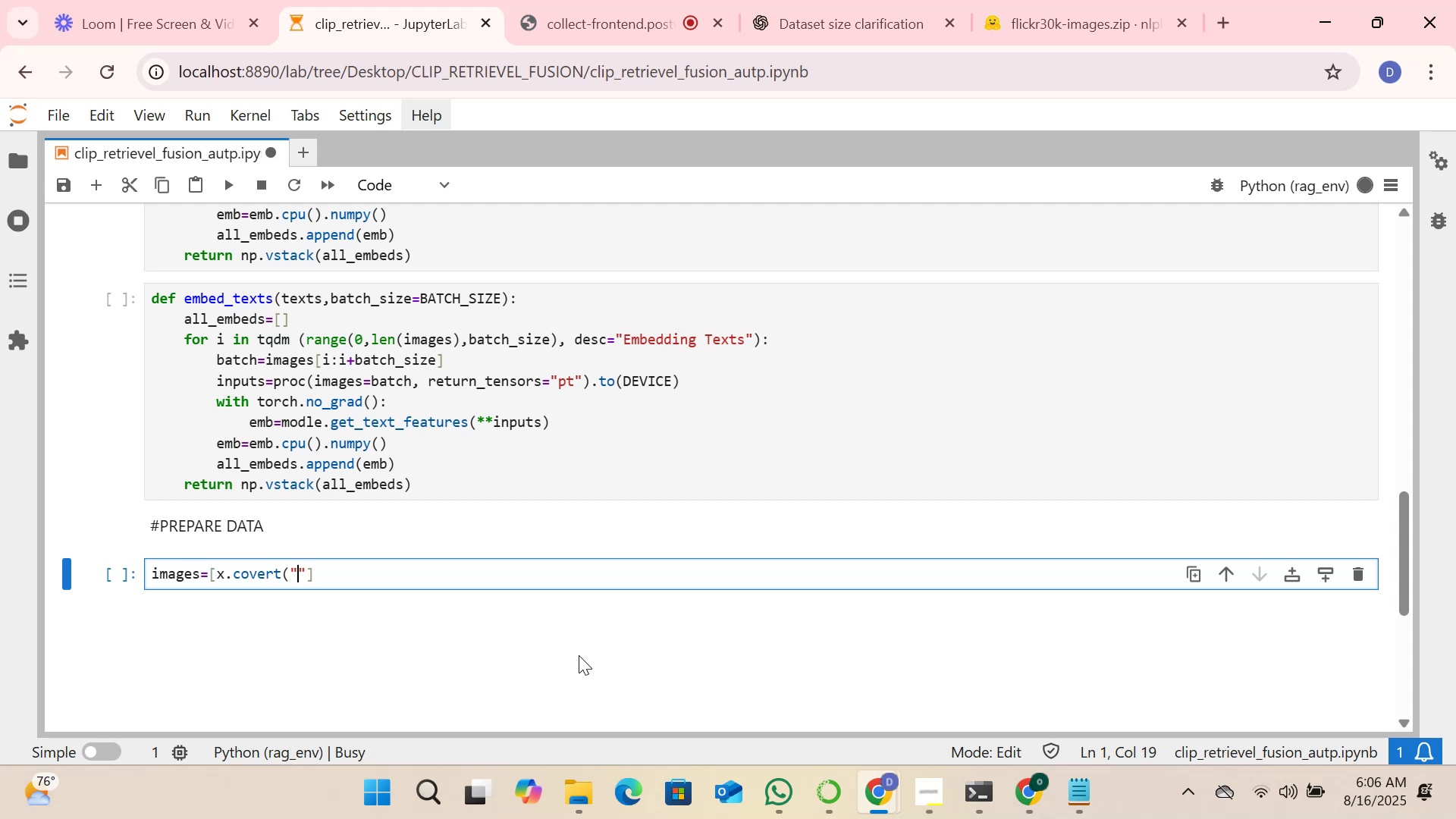 
type(RGB))
key(Backspace)
 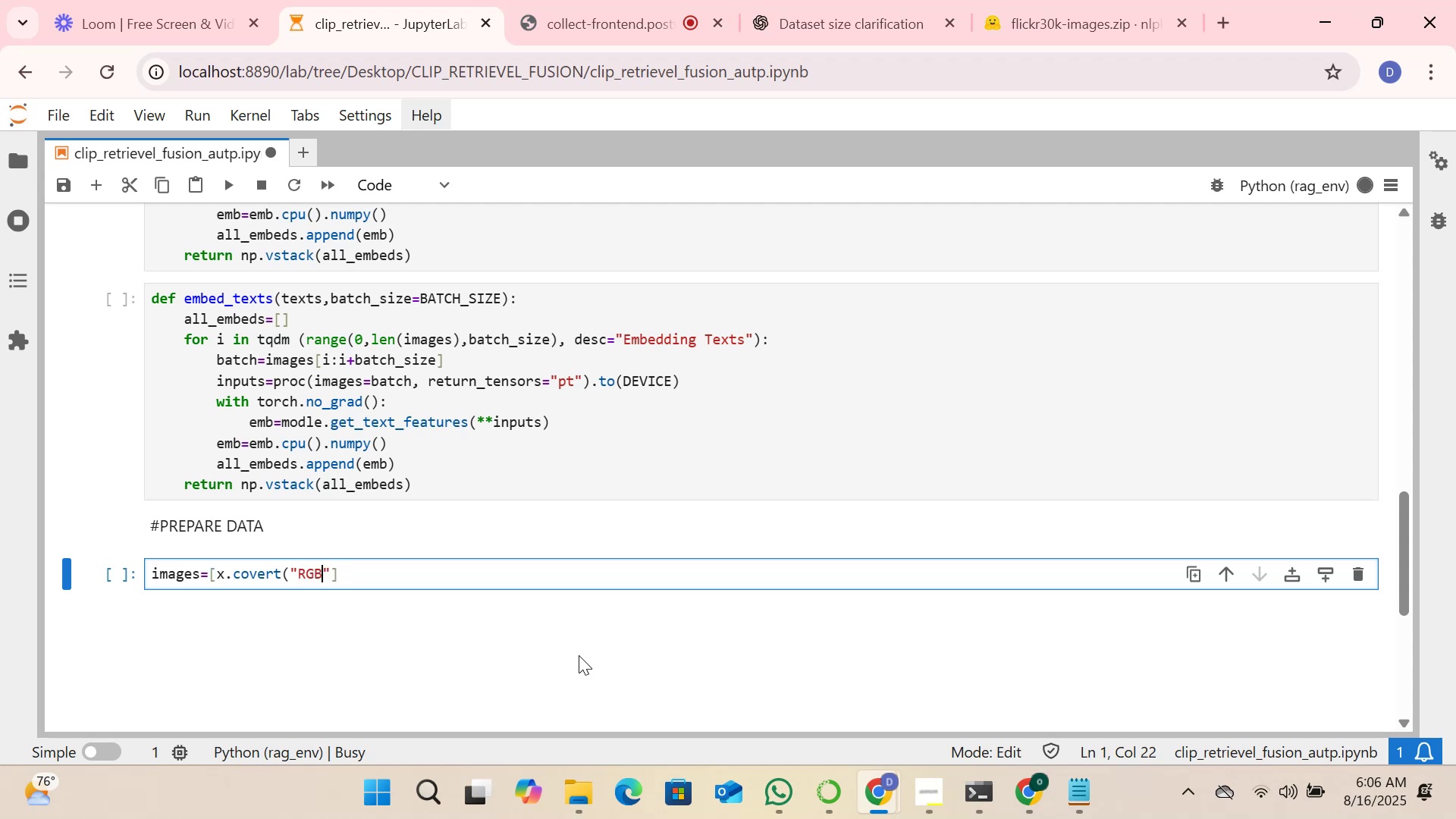 
key(ArrowRight)
 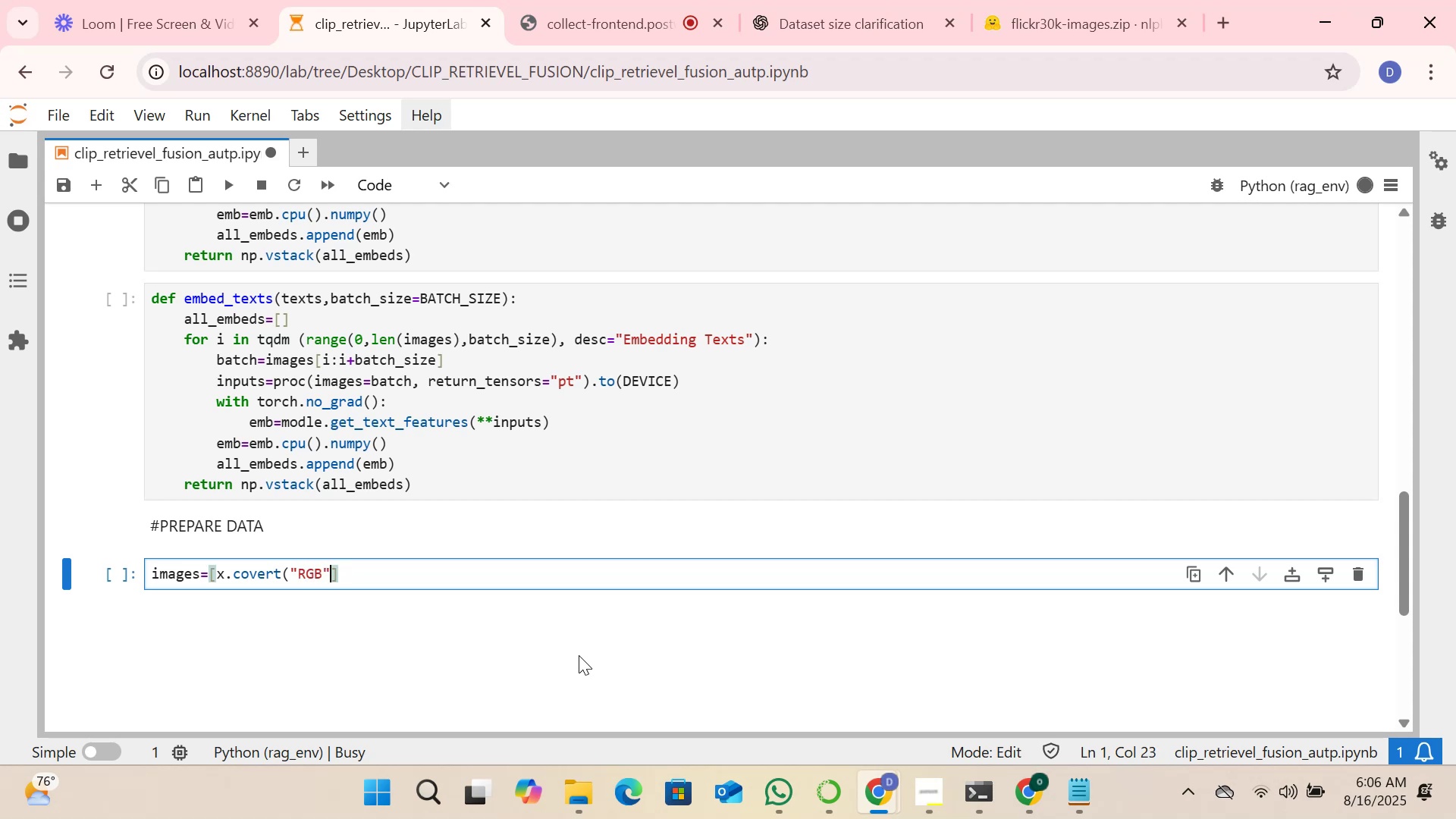 
type() for i)
key(Backspace)
type(x in df)
key(Backspace)
type(s[])
 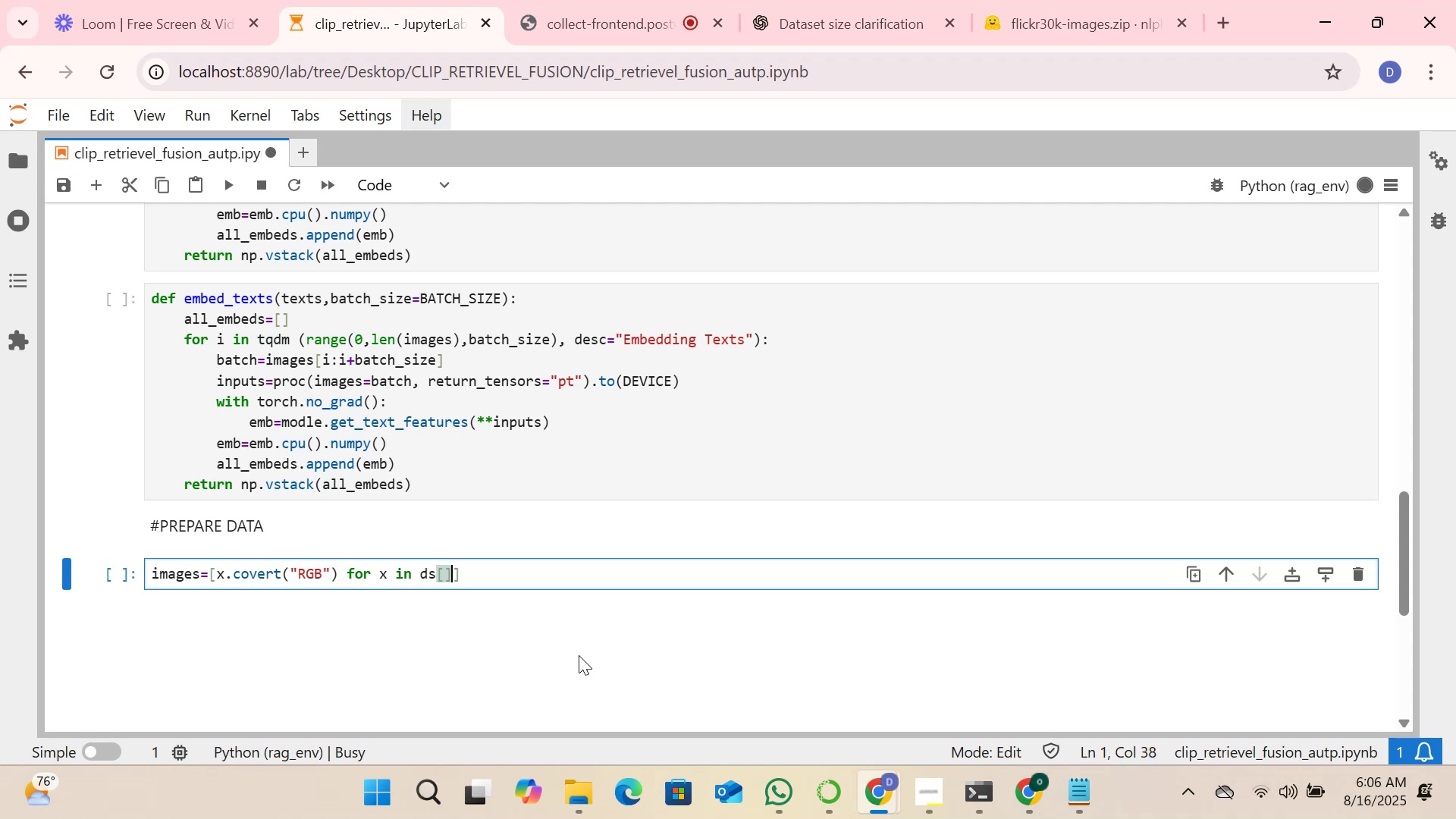 
 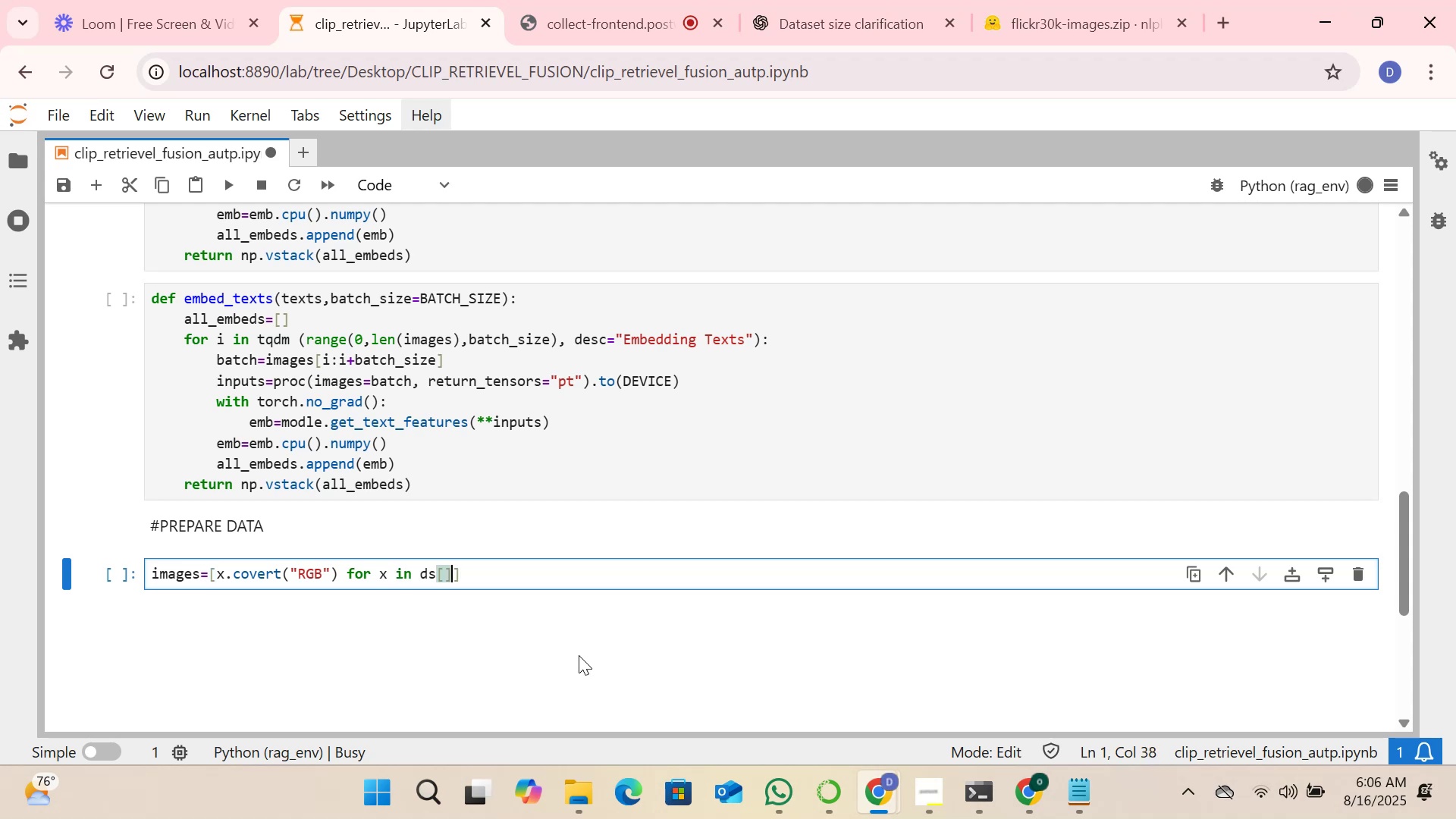 
key(ArrowLeft)
 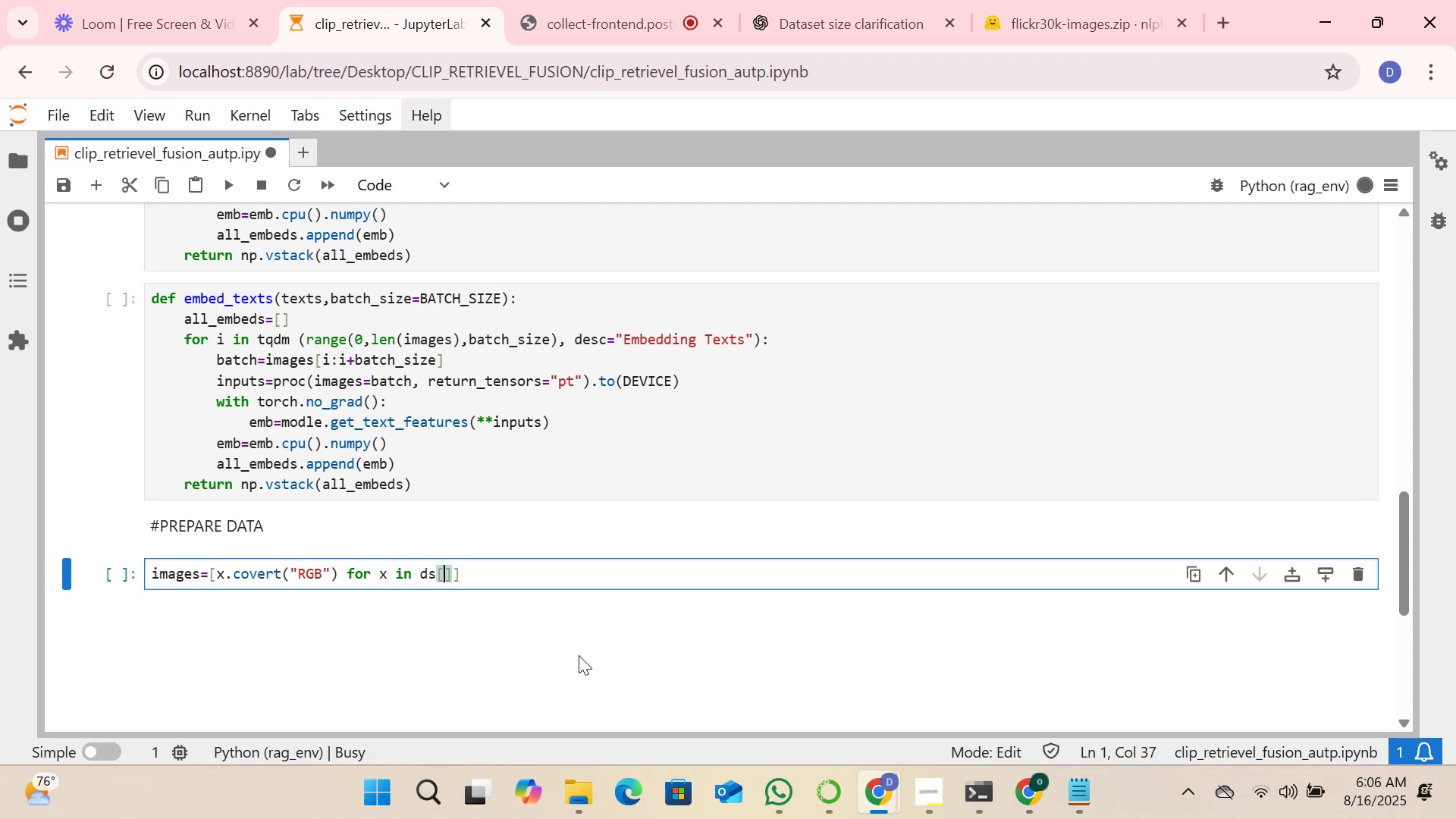 
key(Shift+Quote)
 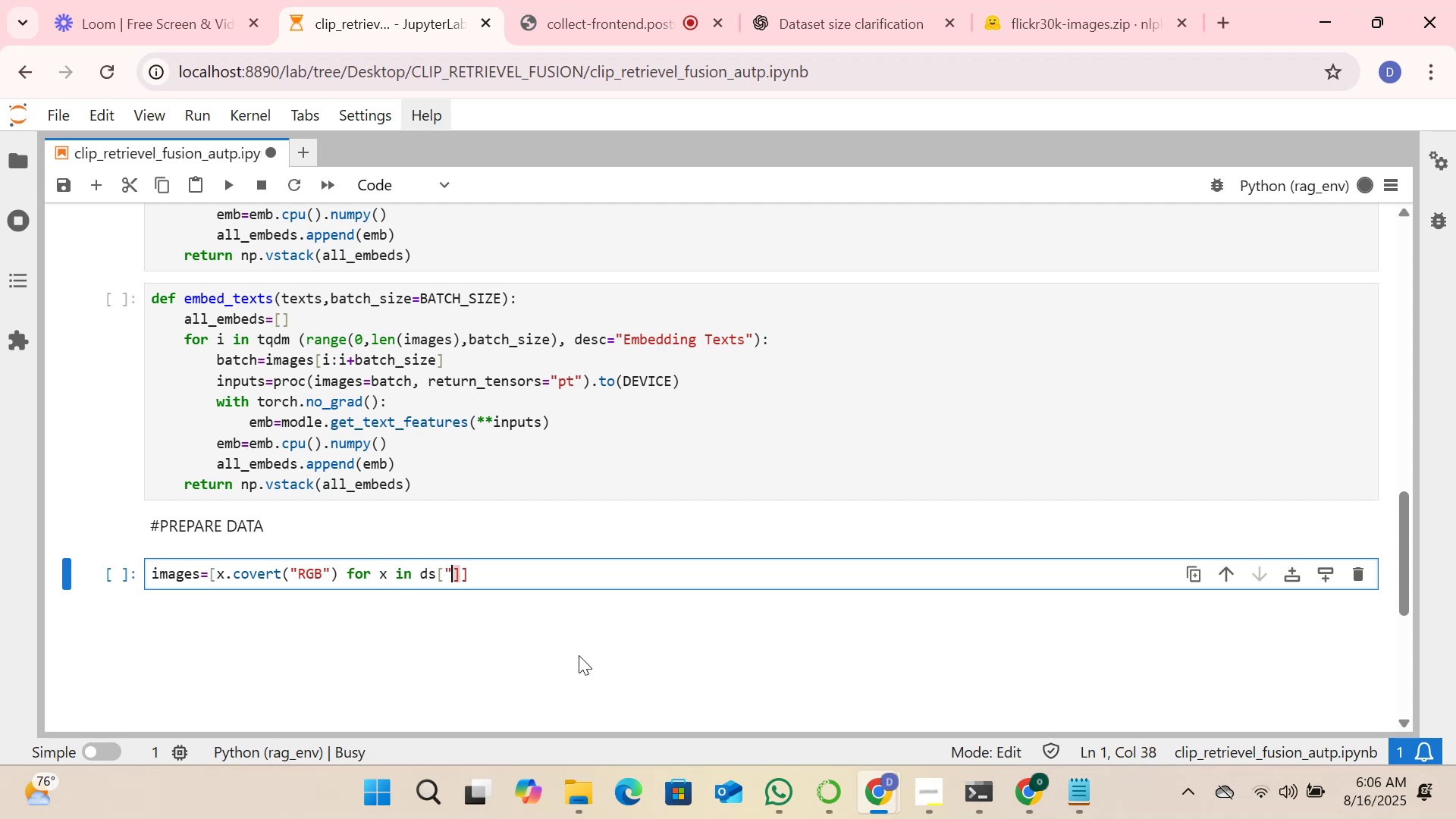 
key(Shift+Quote)
 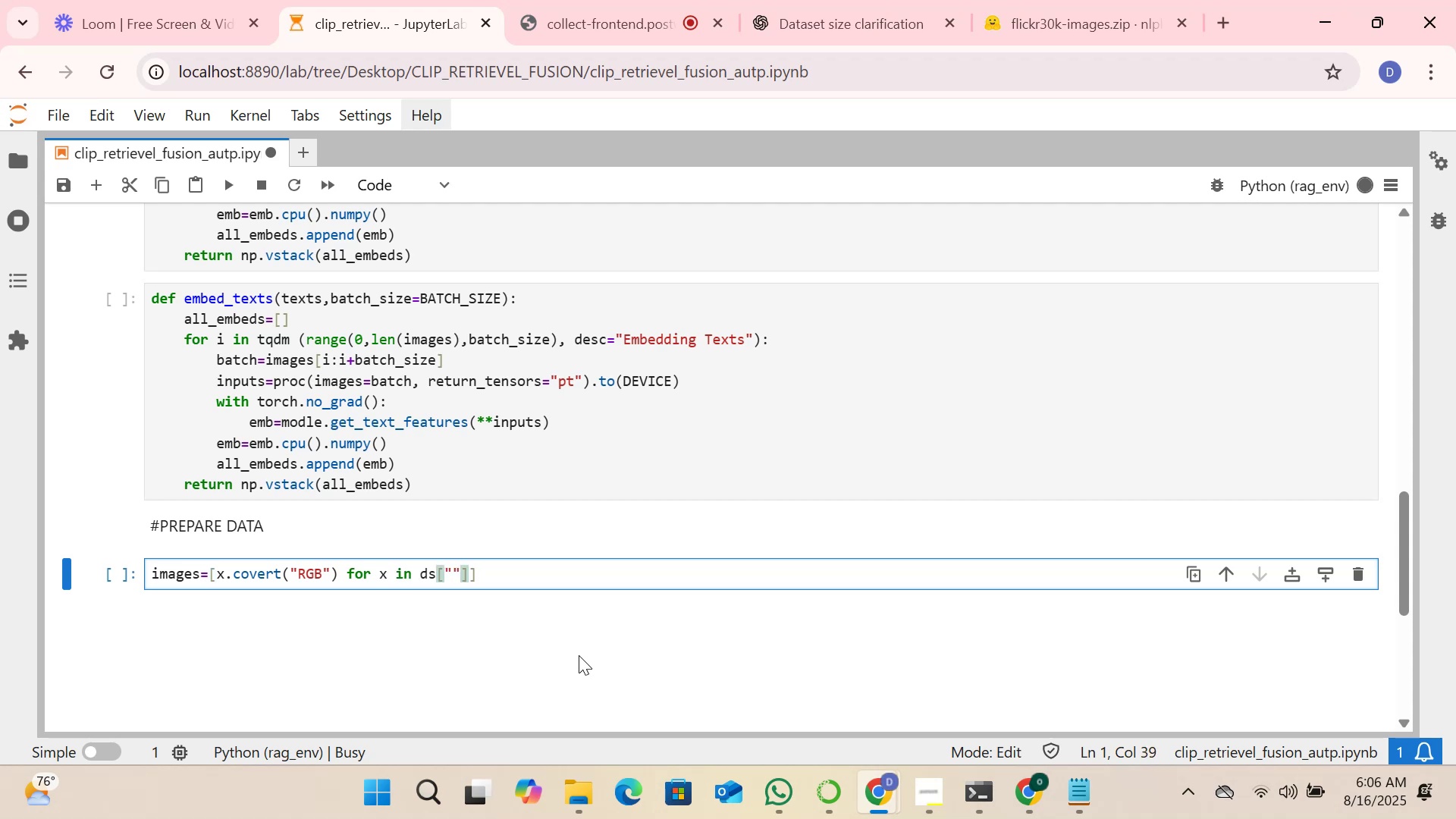 
key(ArrowLeft)
 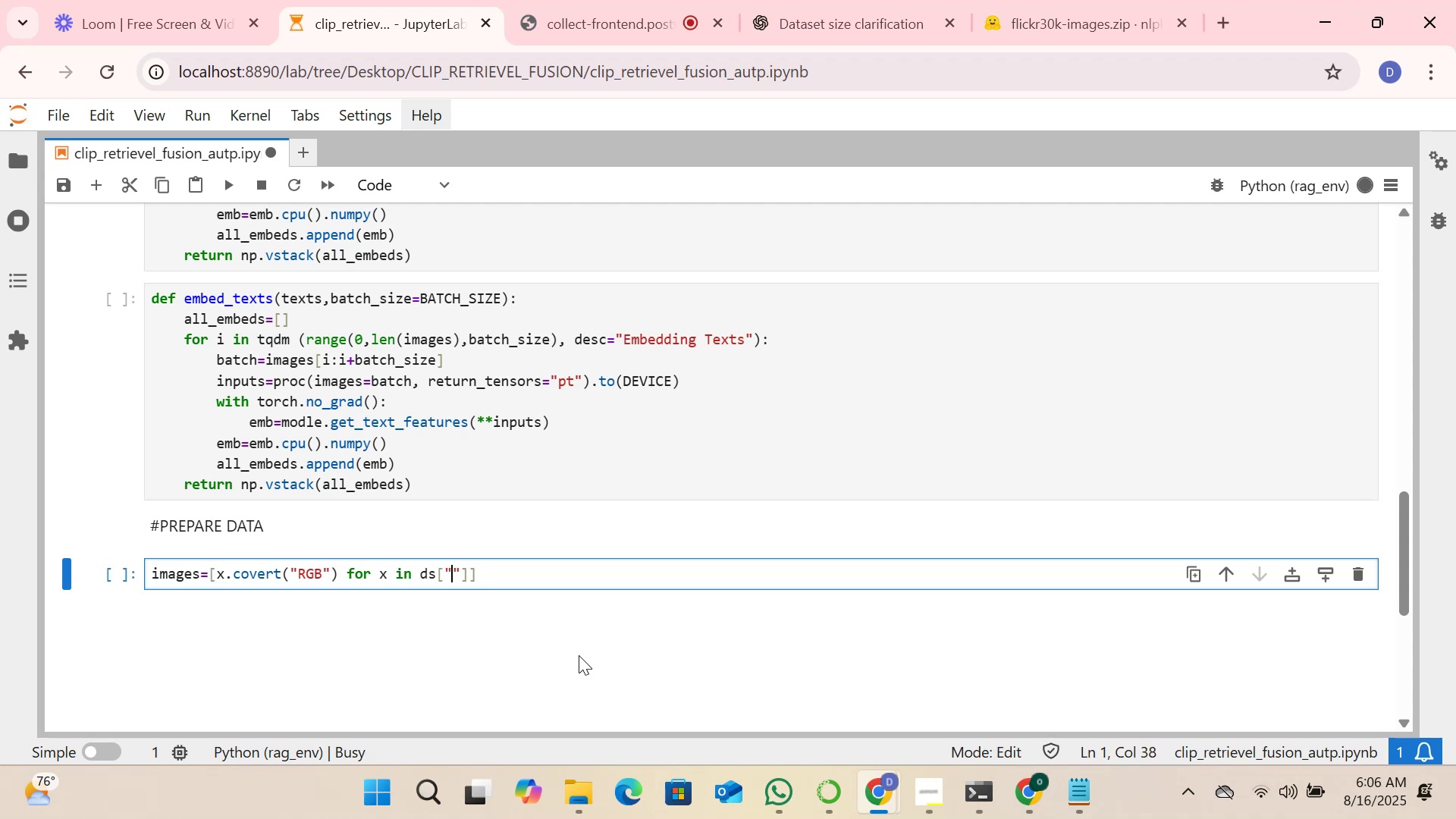 
type(iam)
key(Backspace)
key(Backspace)
type(mage)
 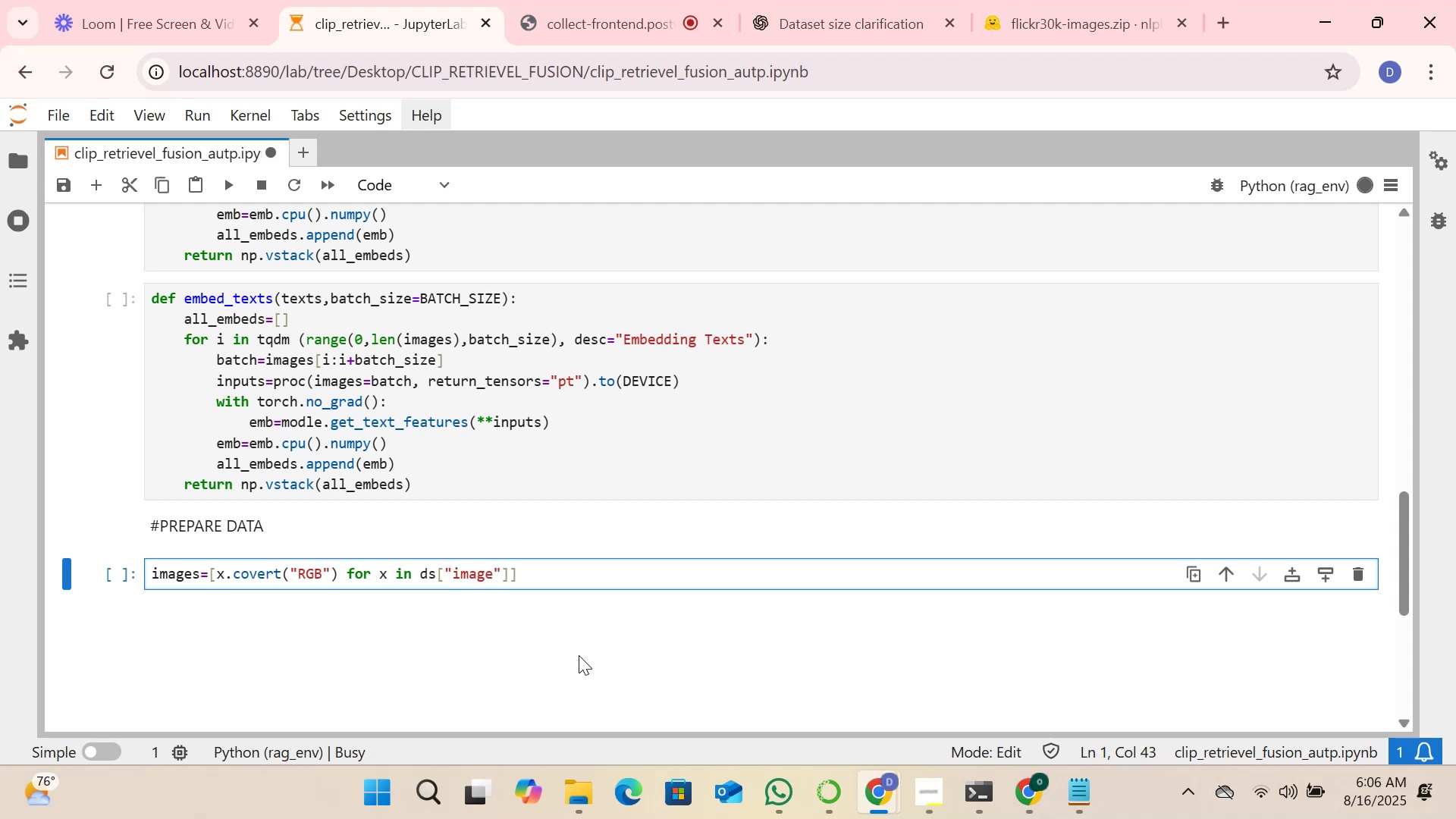 
key(ArrowRight)
 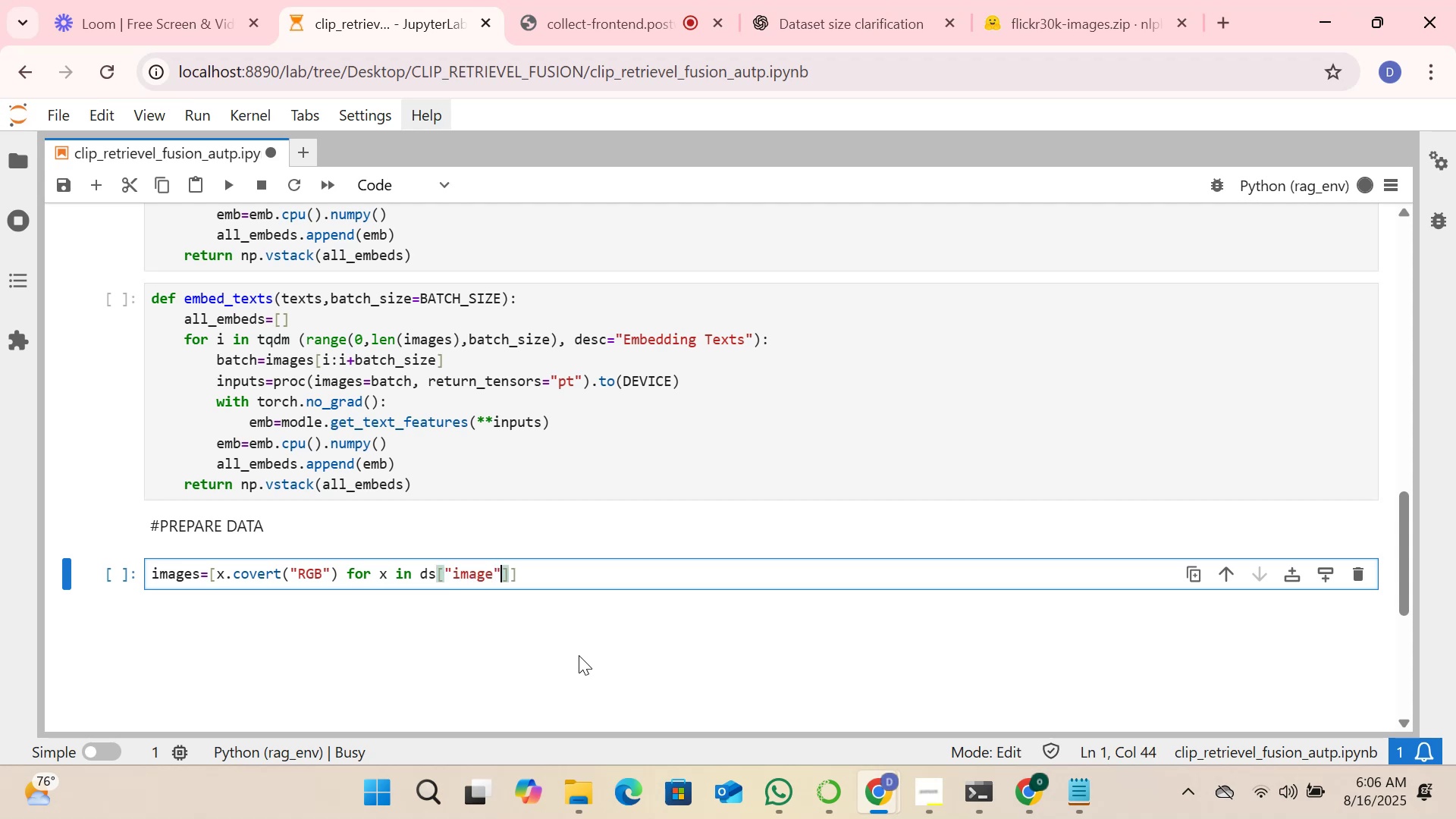 
key(ArrowRight)
 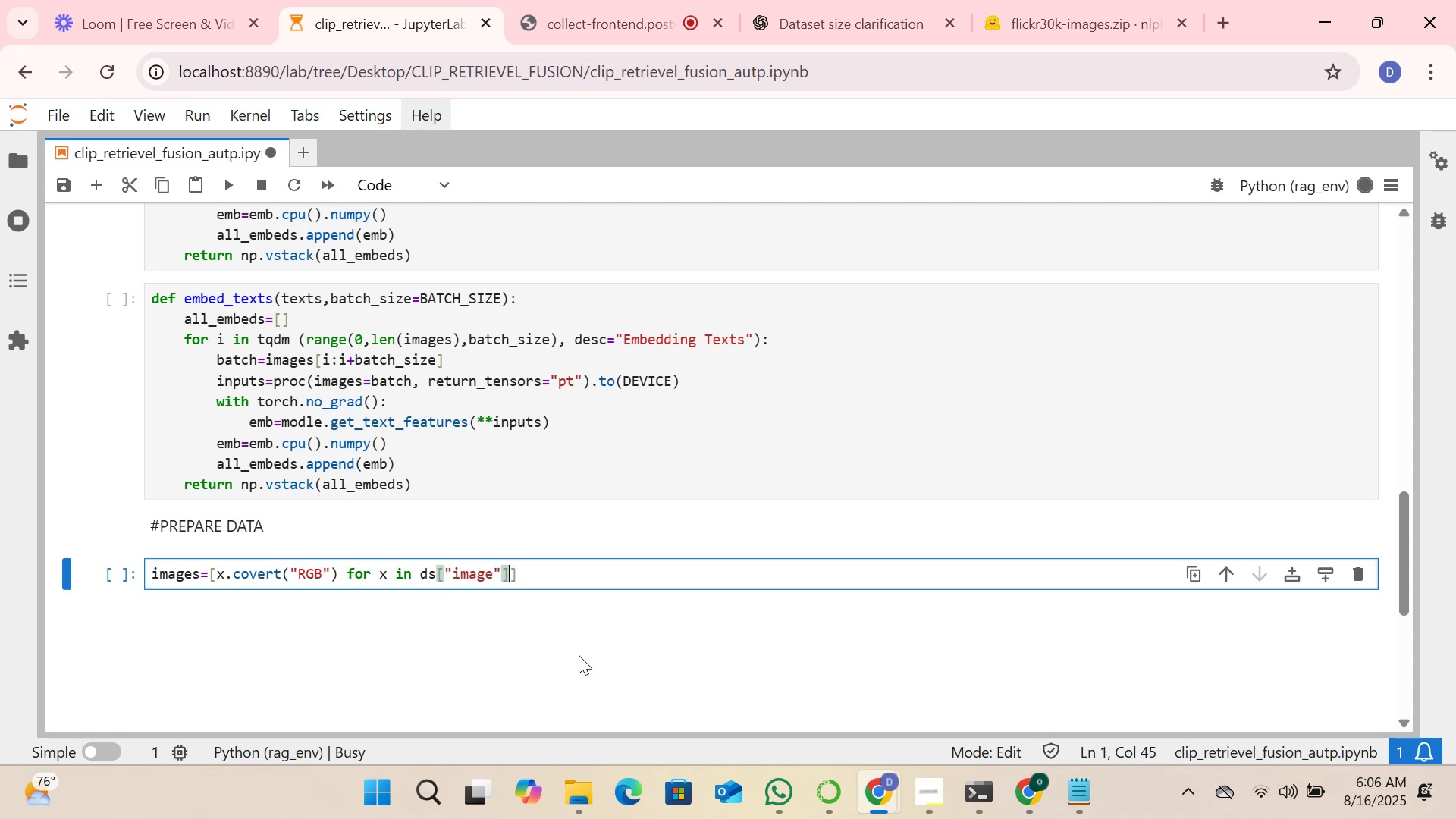 
key(ArrowRight)
 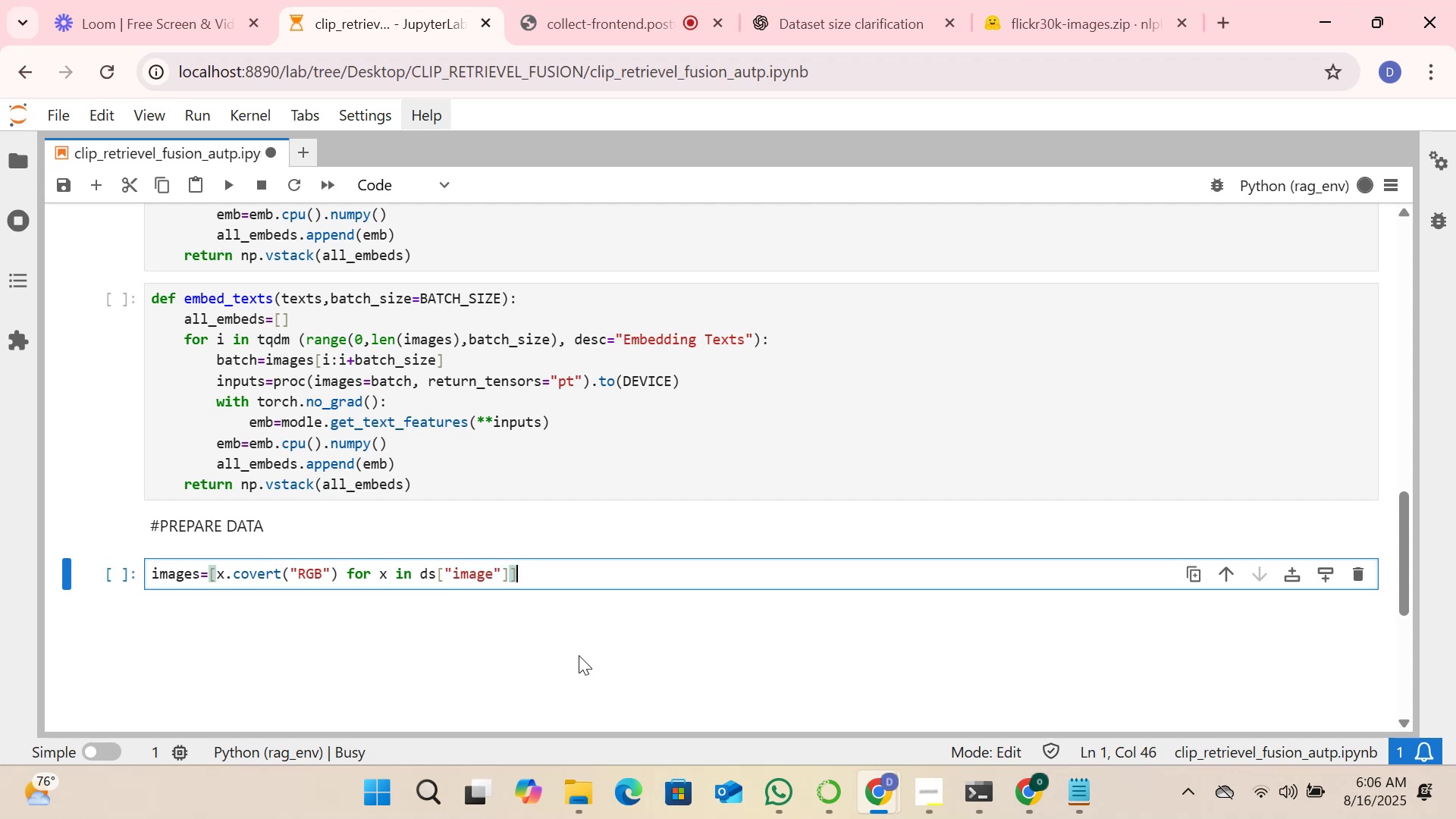 
key(ArrowRight)
 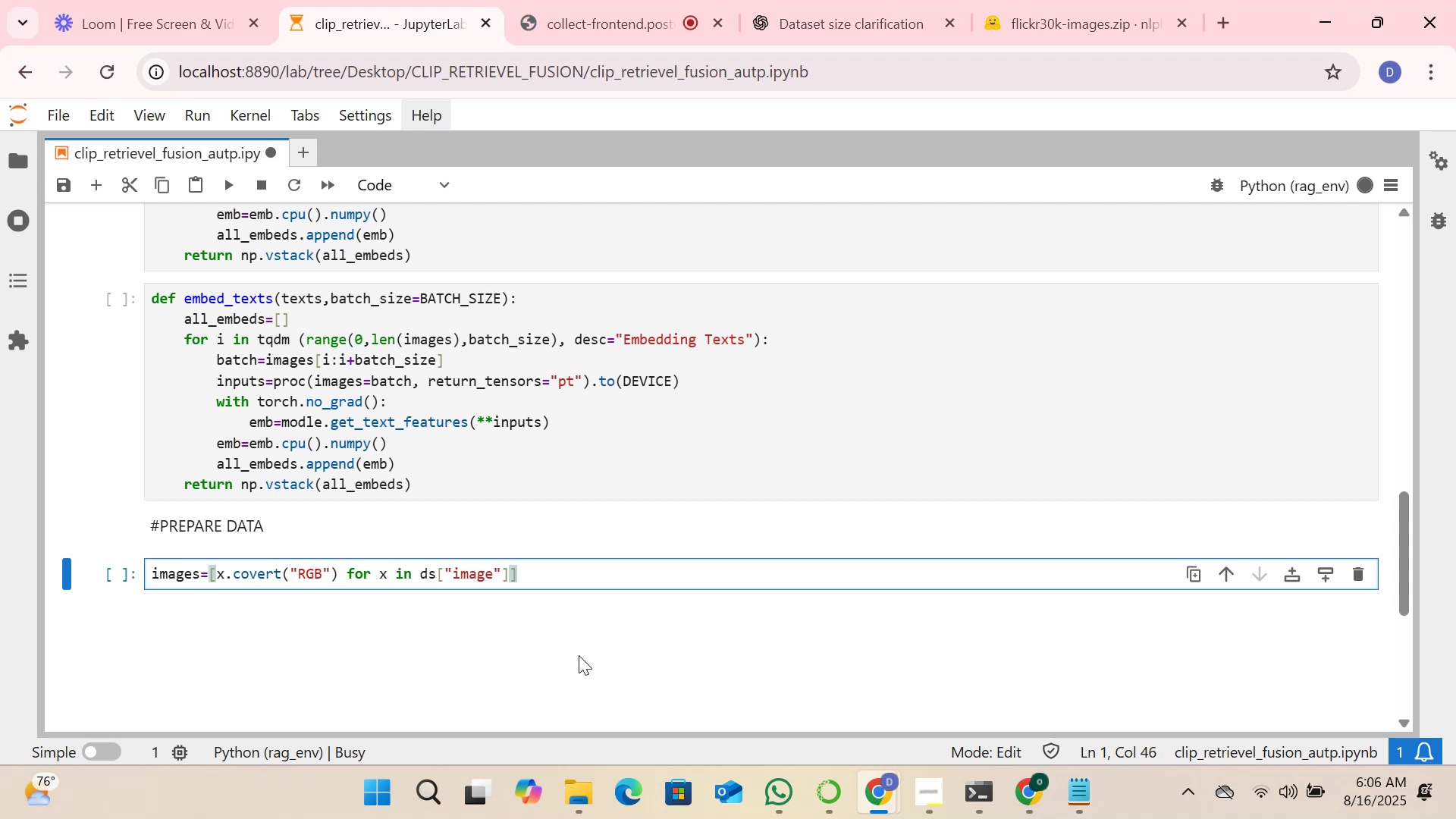 
key(Enter)
 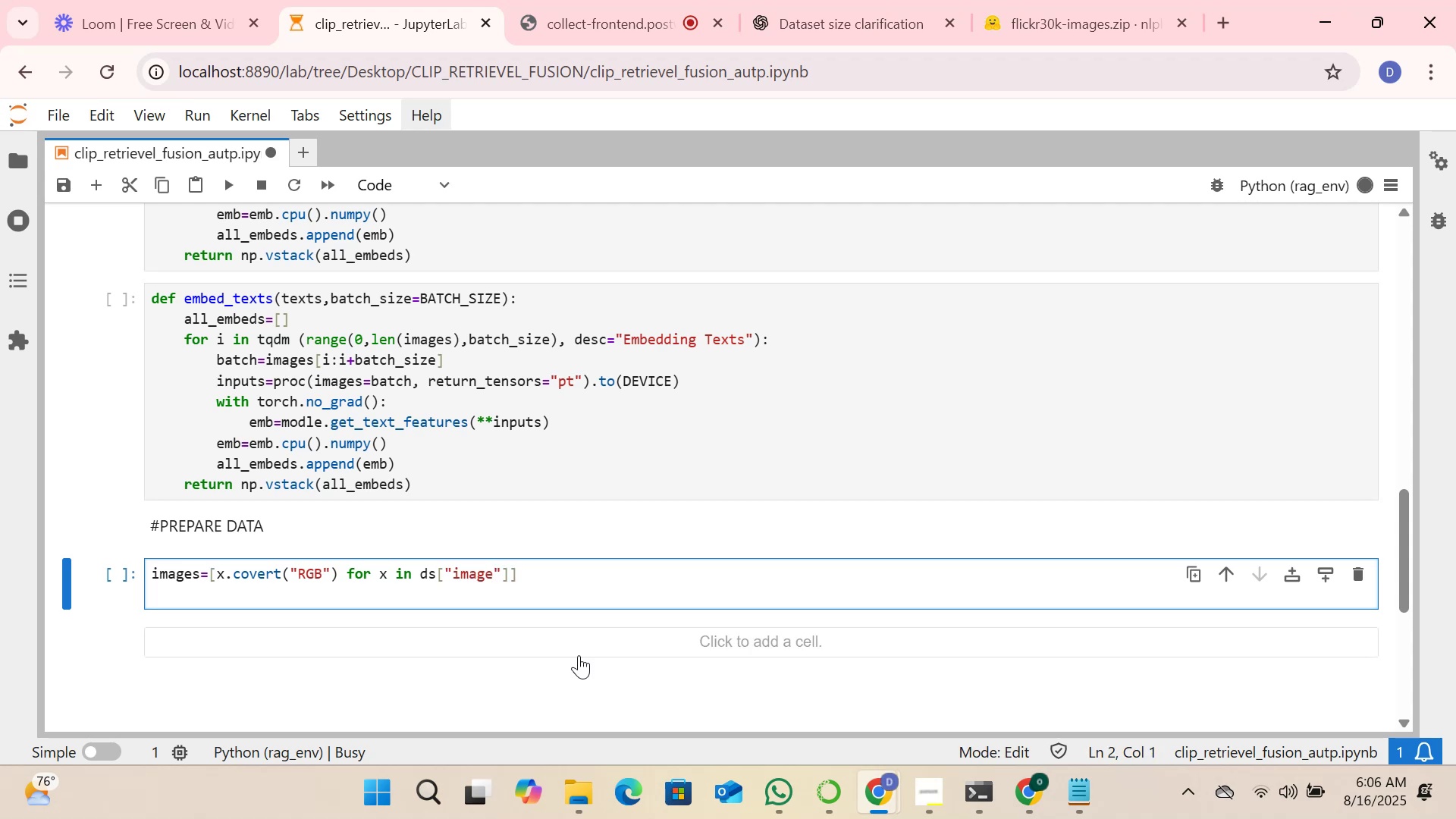 
type(captions_data_)
key(Backspace)
type(=ds[])
 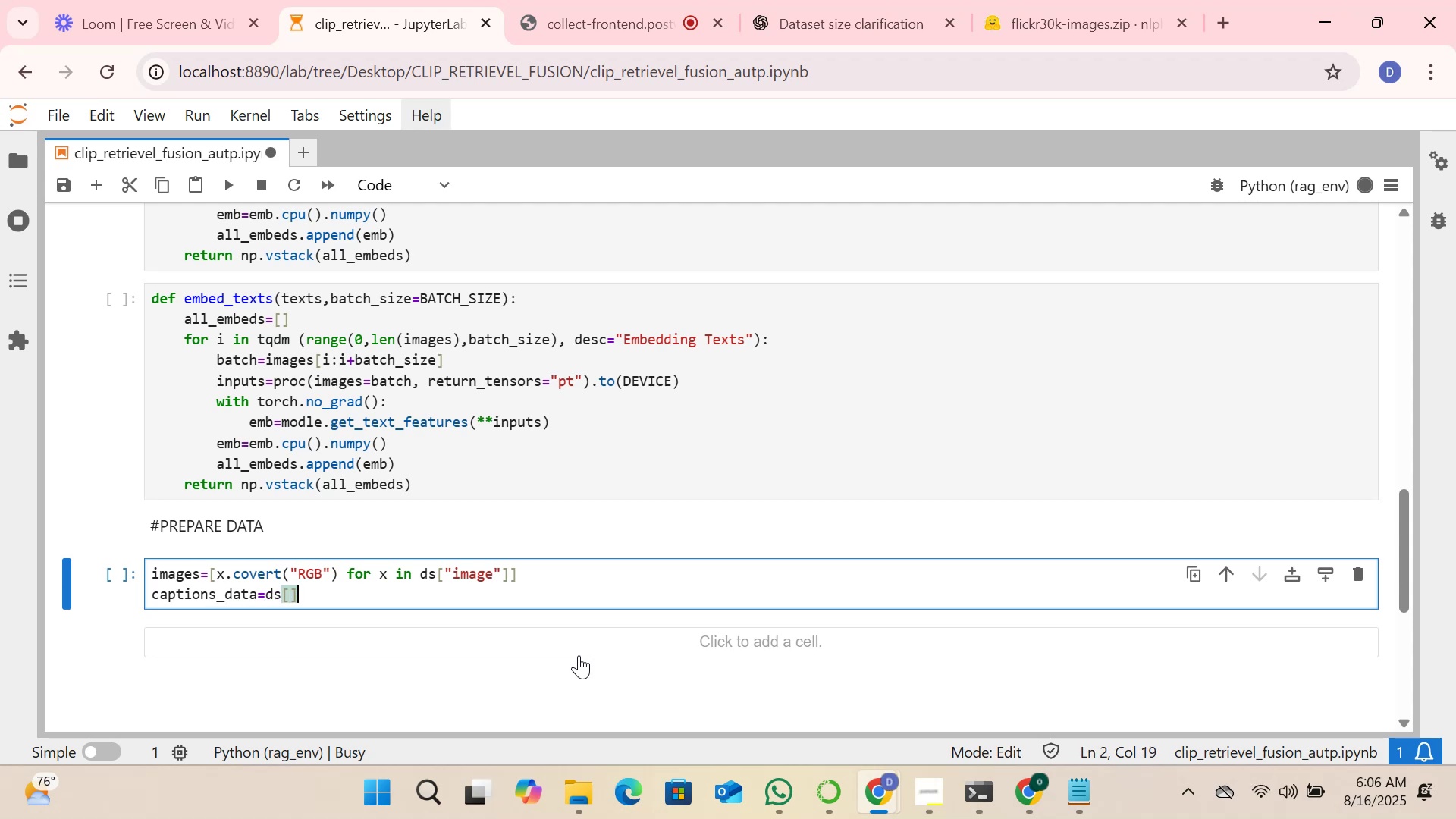 
 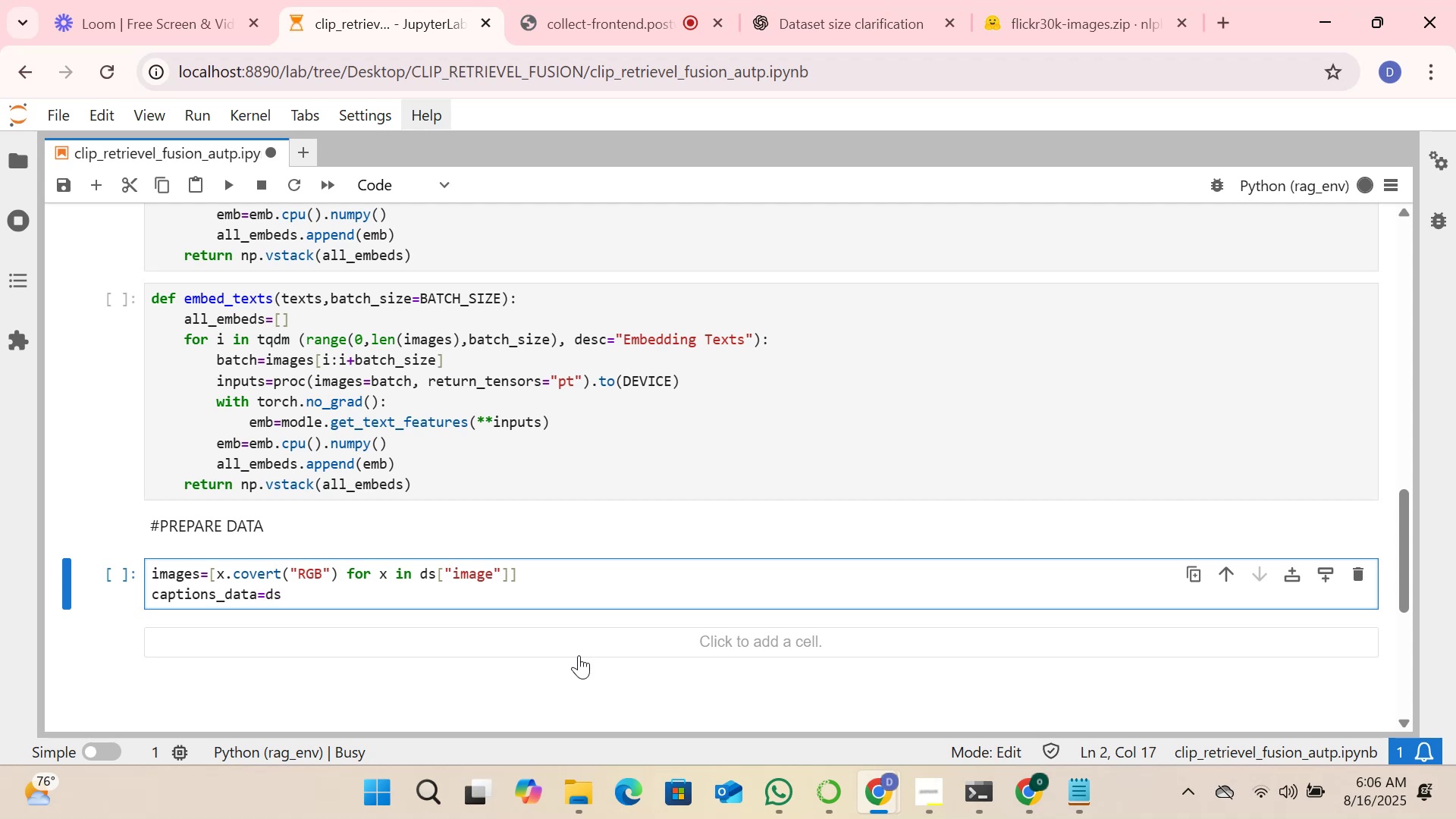 
key(ArrowLeft)
 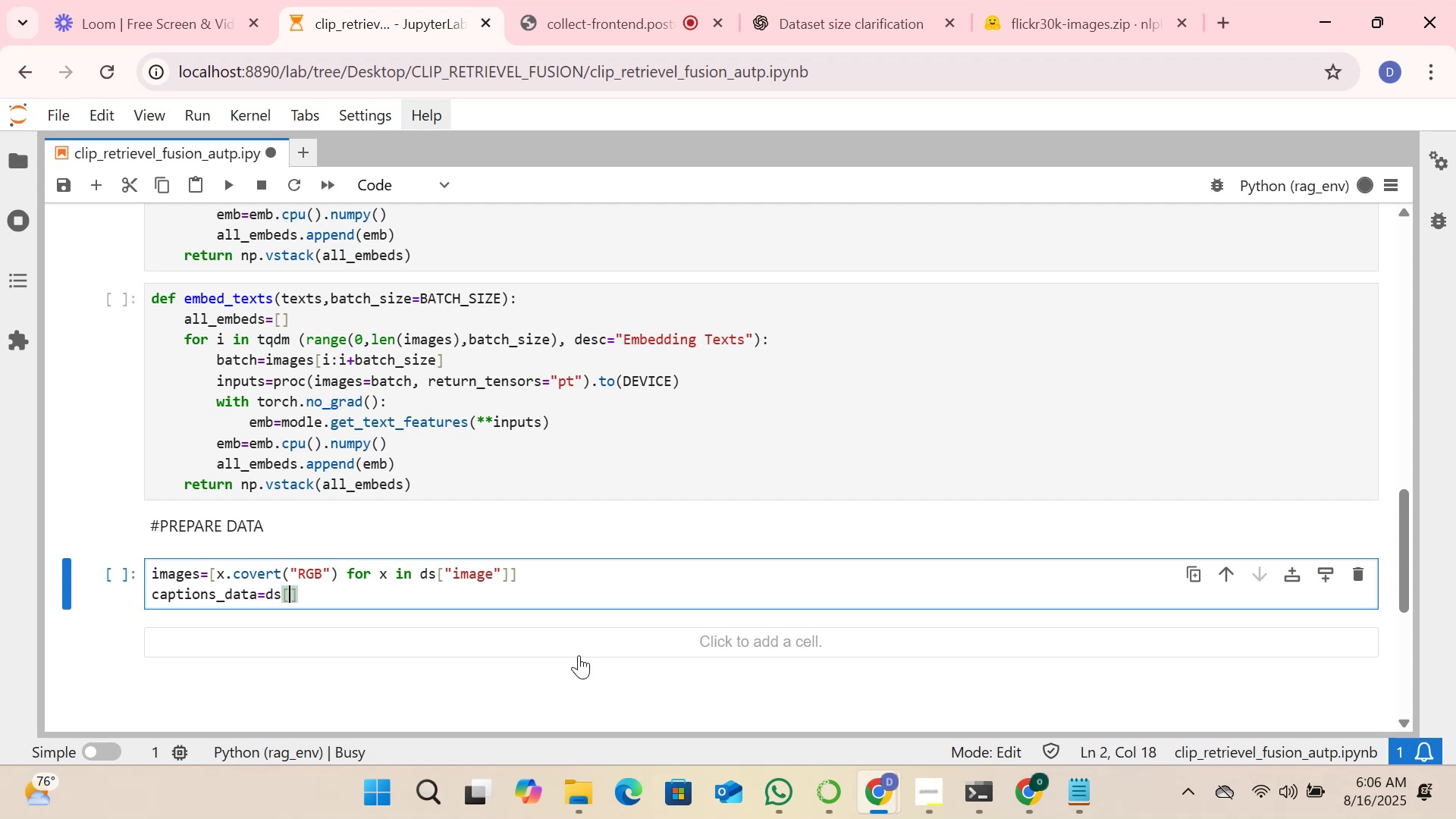 
key(Shift+Semicolon)
 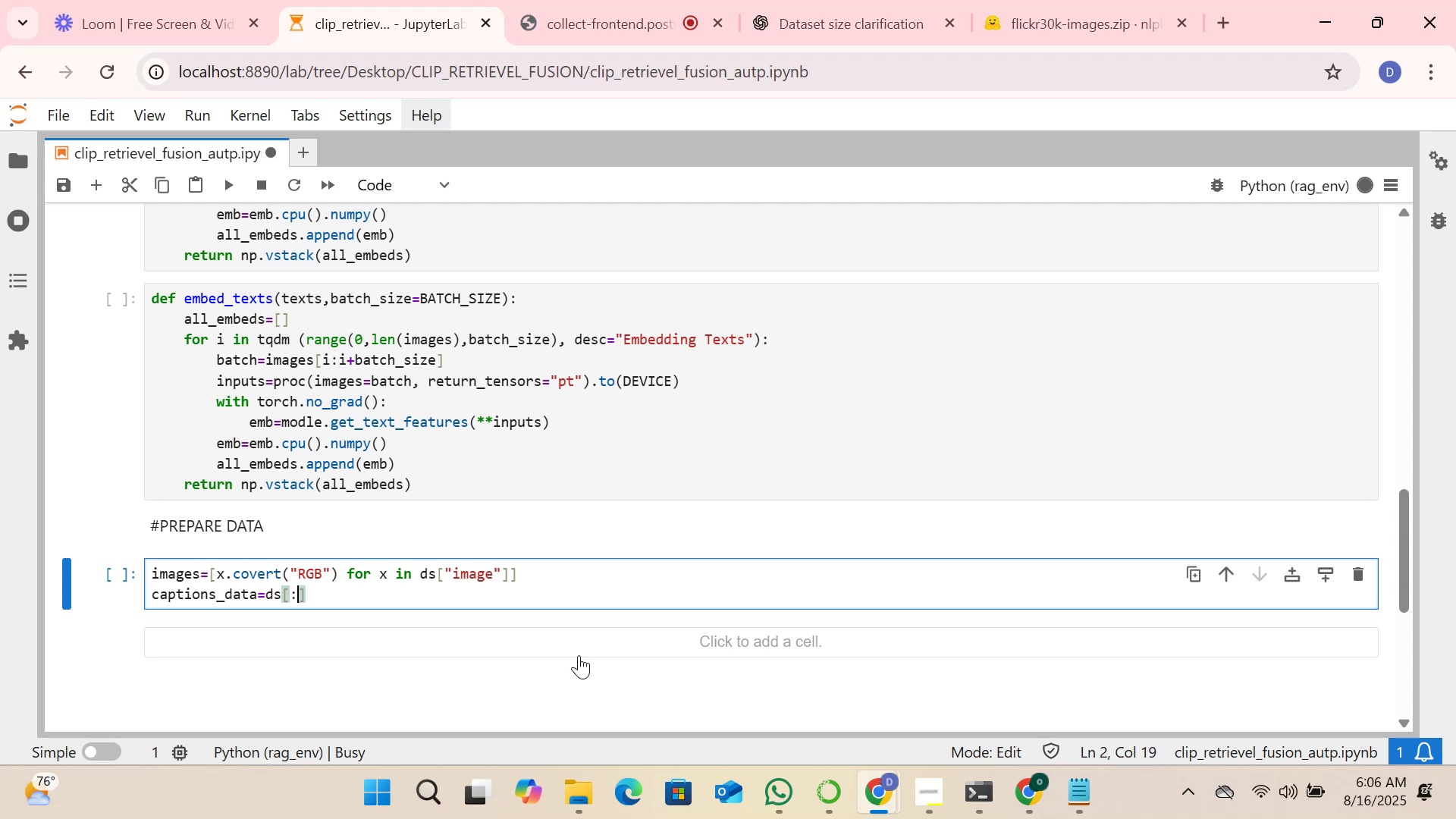 
key(Backspace)
 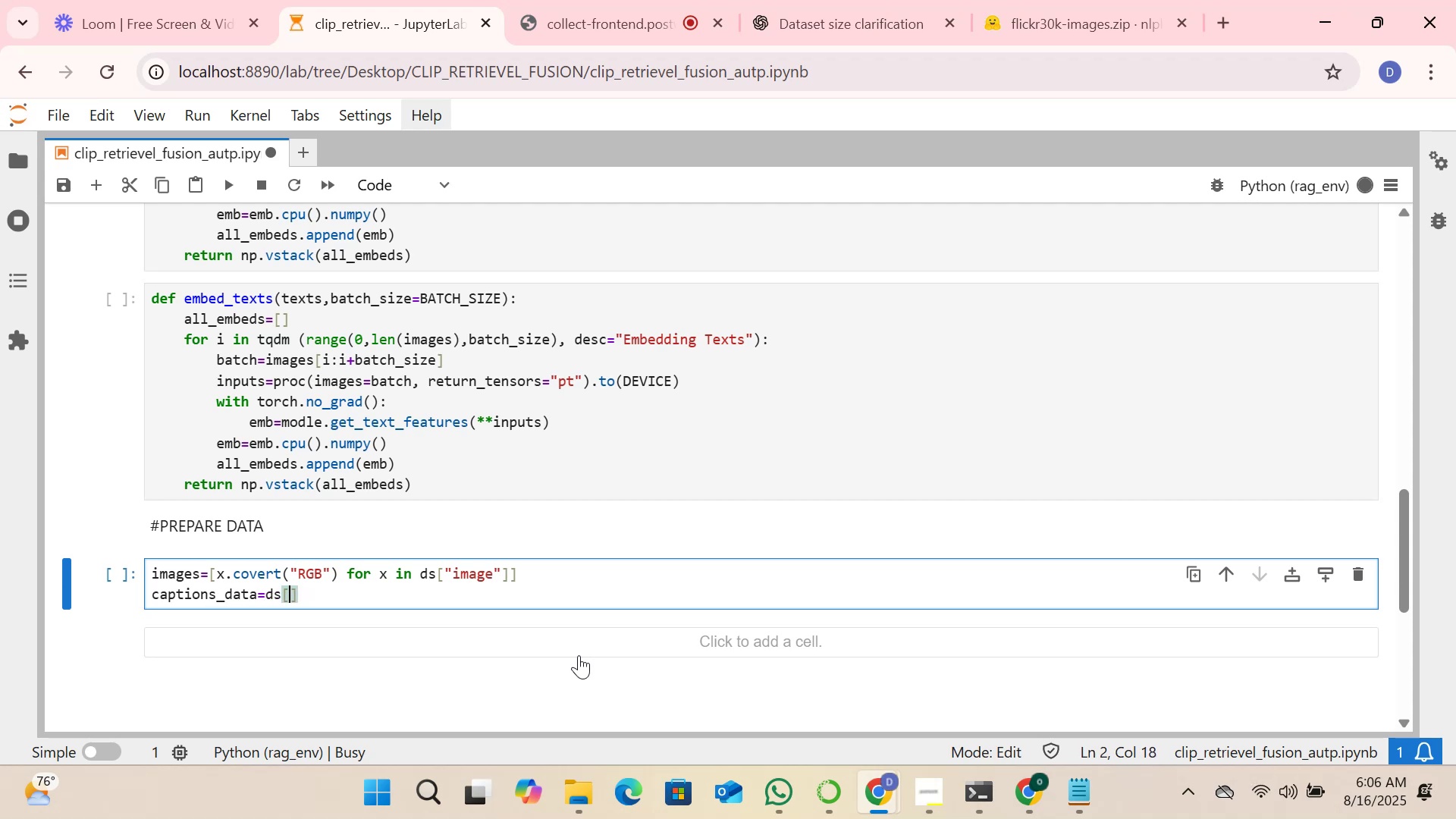 
key(Shift+Quote)
 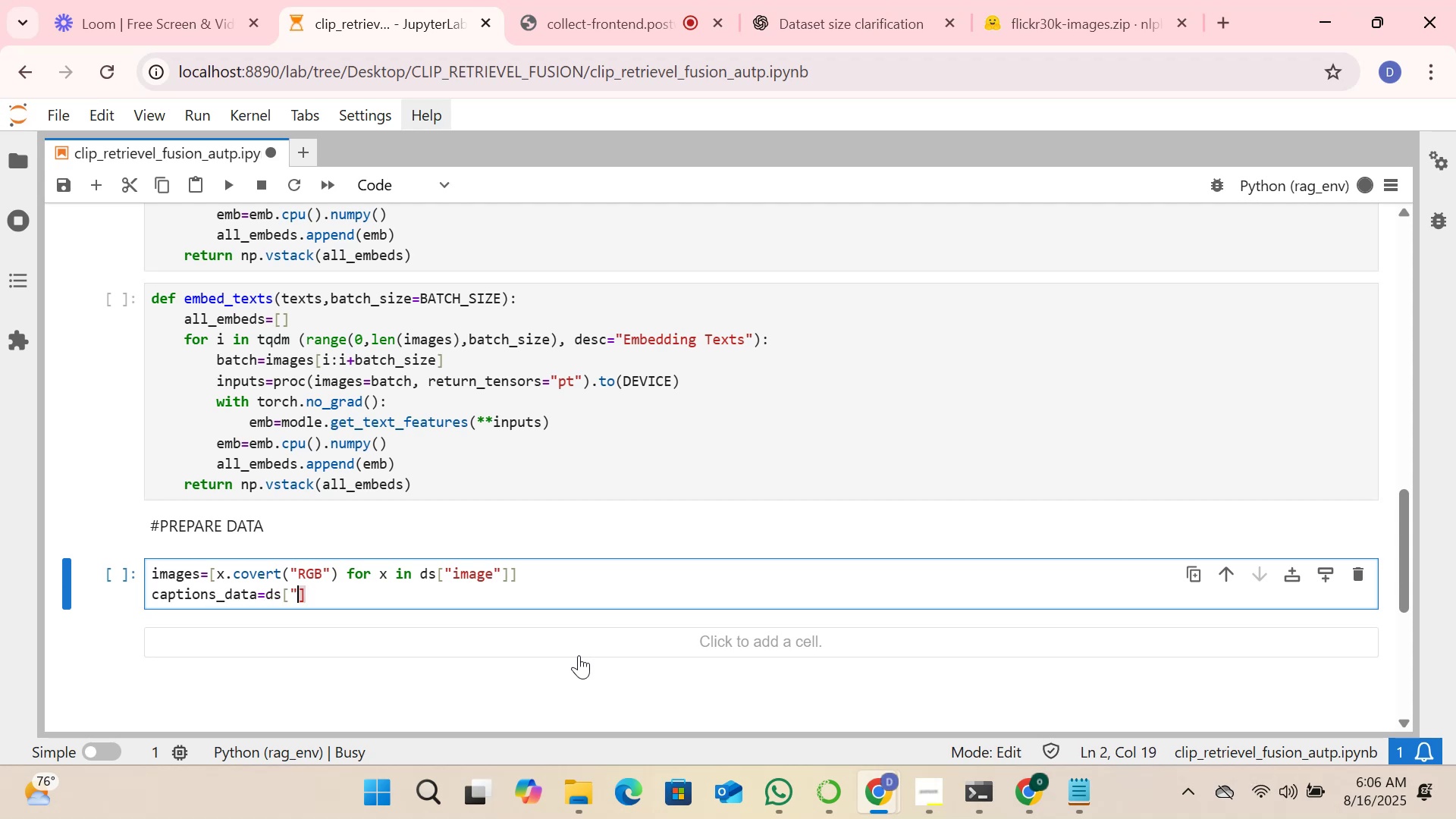 
key(Shift+Quote)
 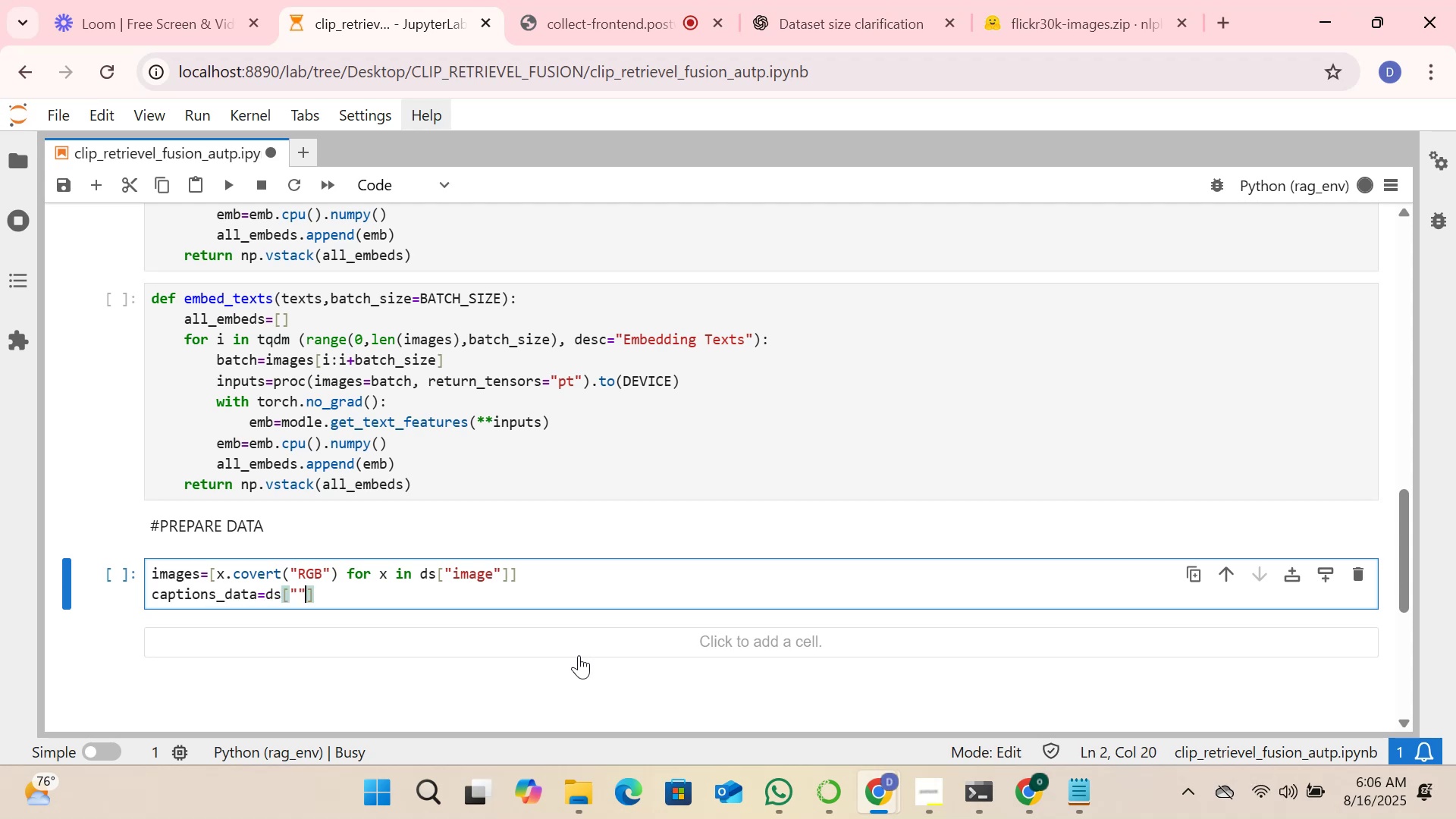 
key(ArrowLeft)
 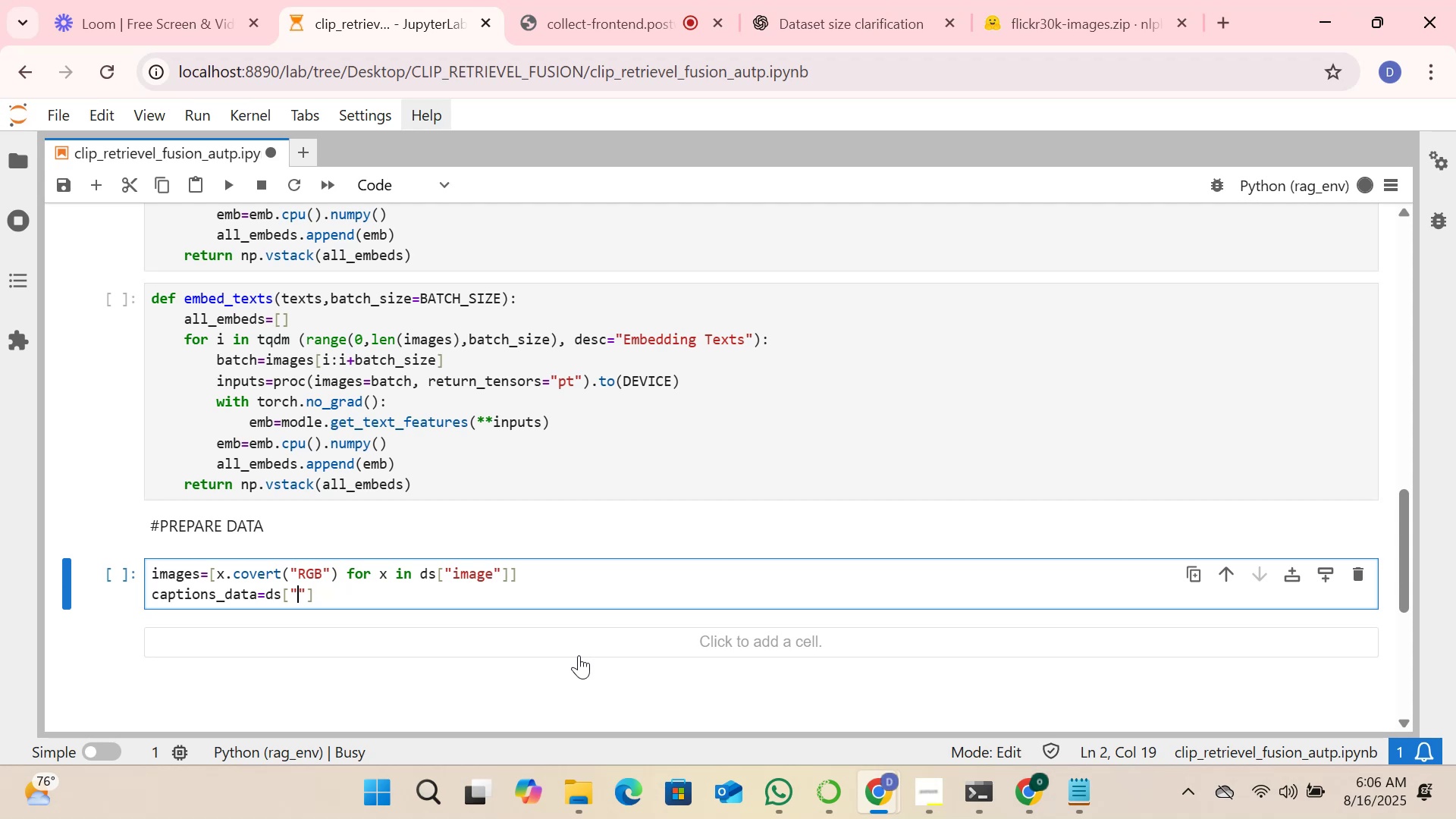 
type(catiop)
key(Backspace)
key(Backspace)
key(Backspace)
key(Backspace)
type(ption)
 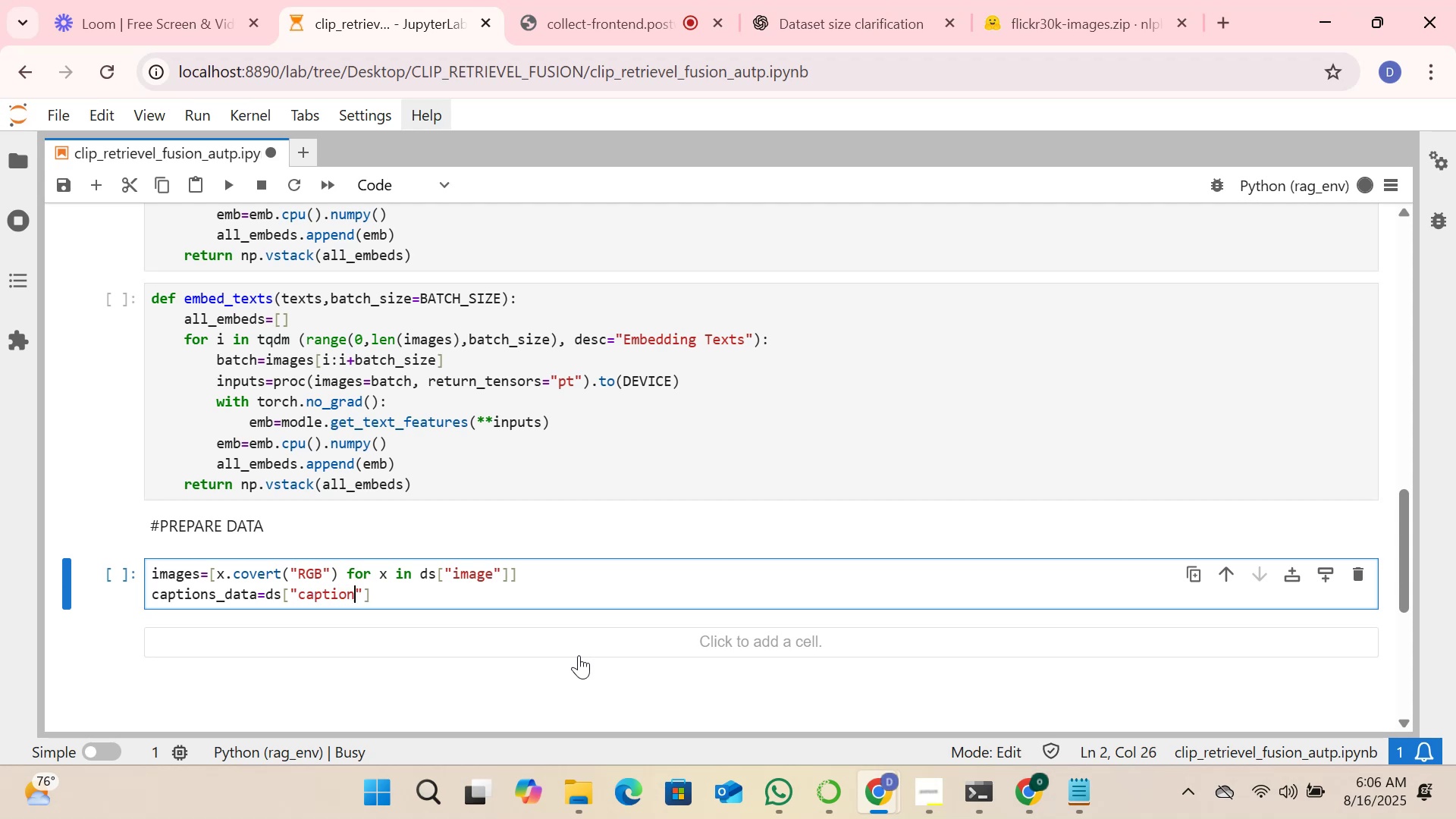 
key(ArrowRight)
 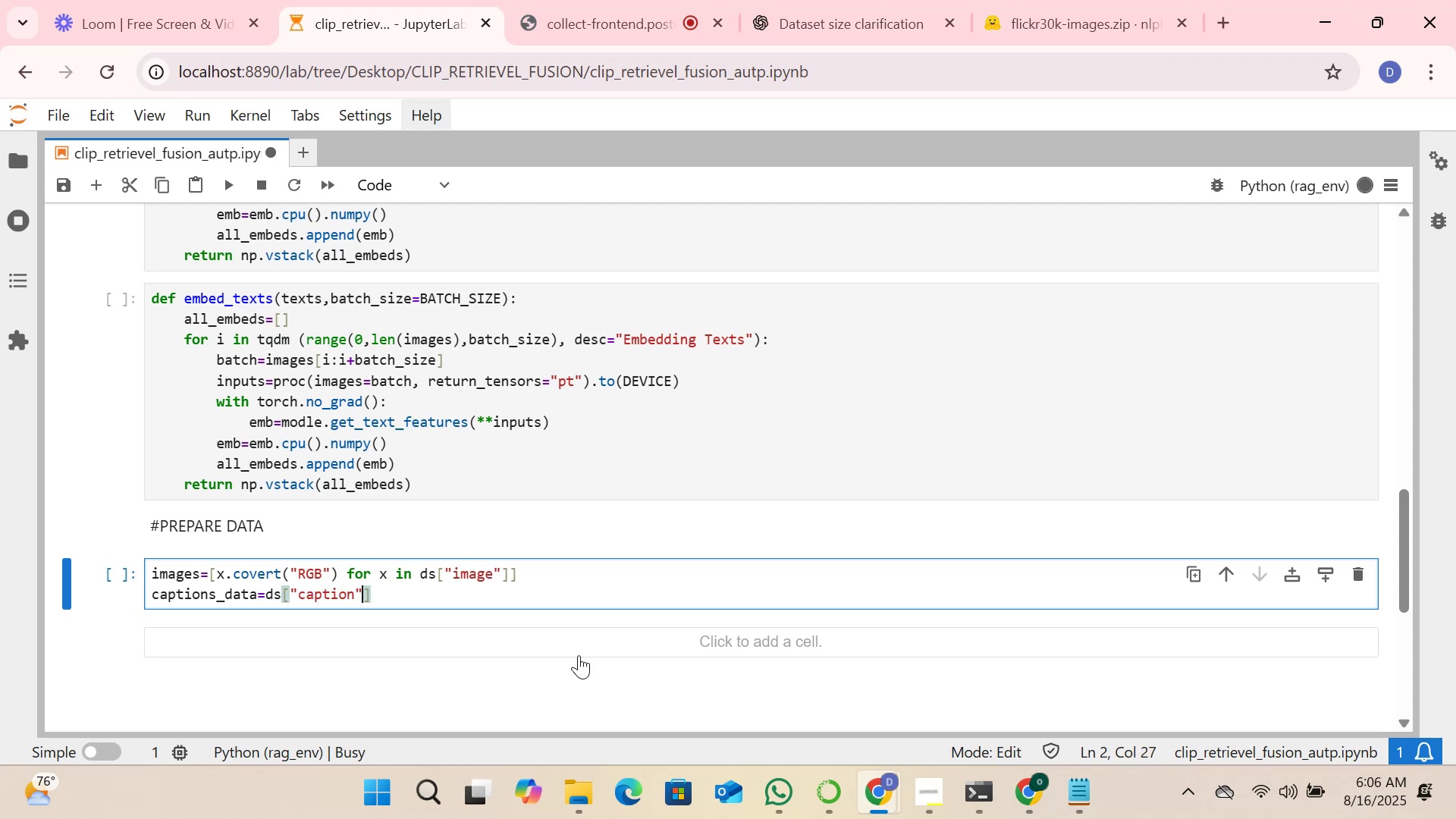 
key(ArrowRight)
 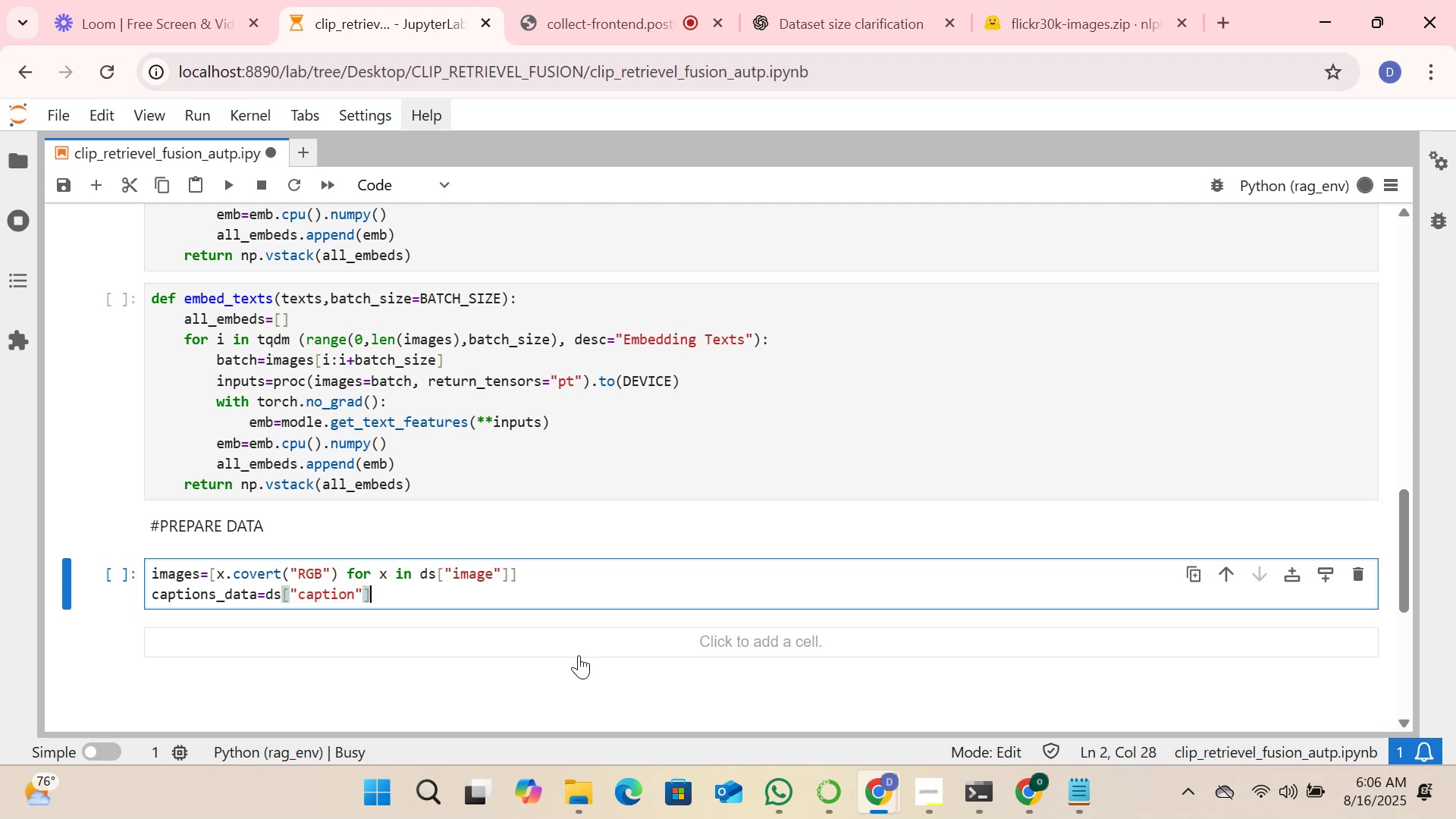 
key(Enter)
 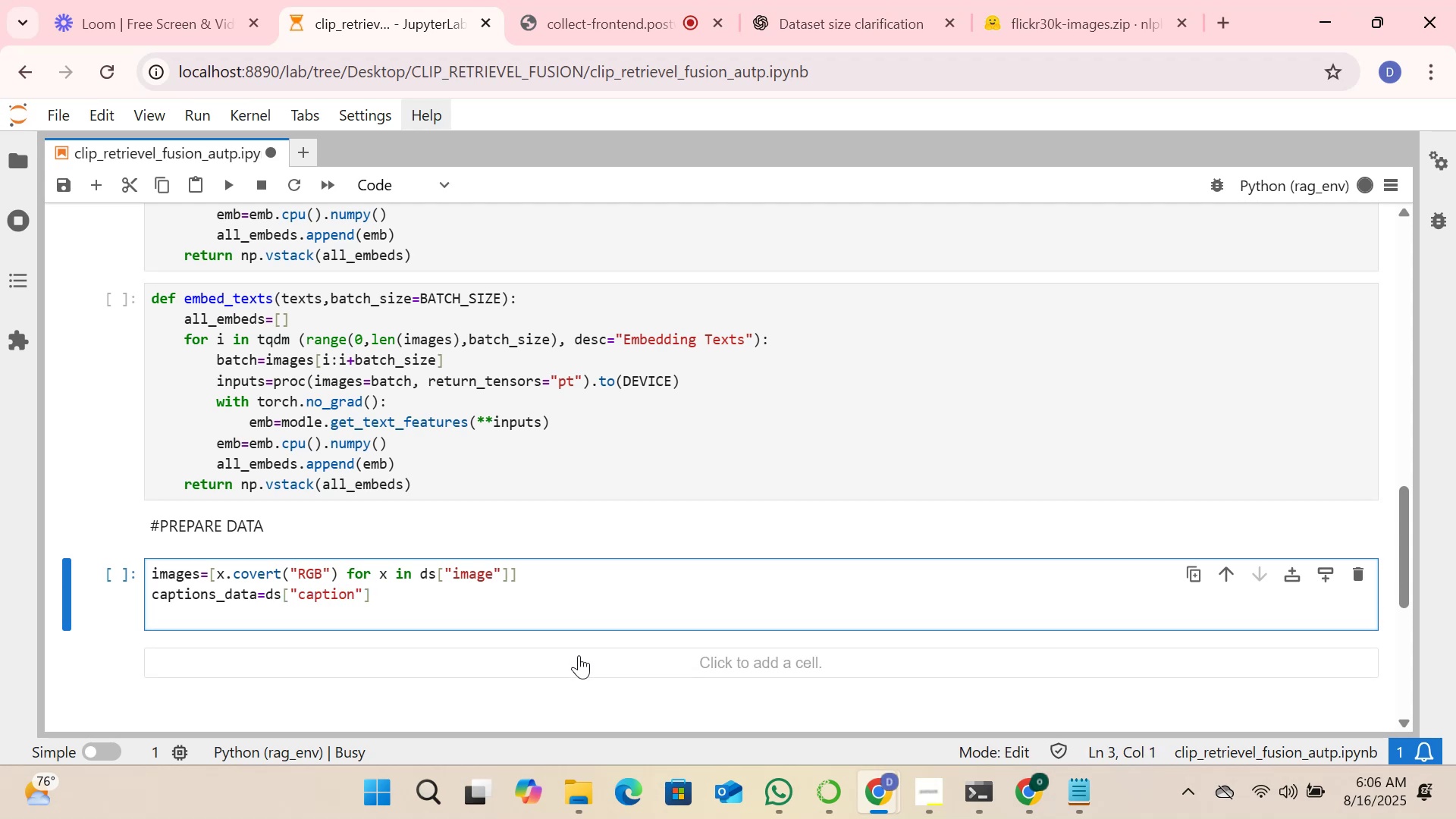 
type(if isinst)
key(Tab)
 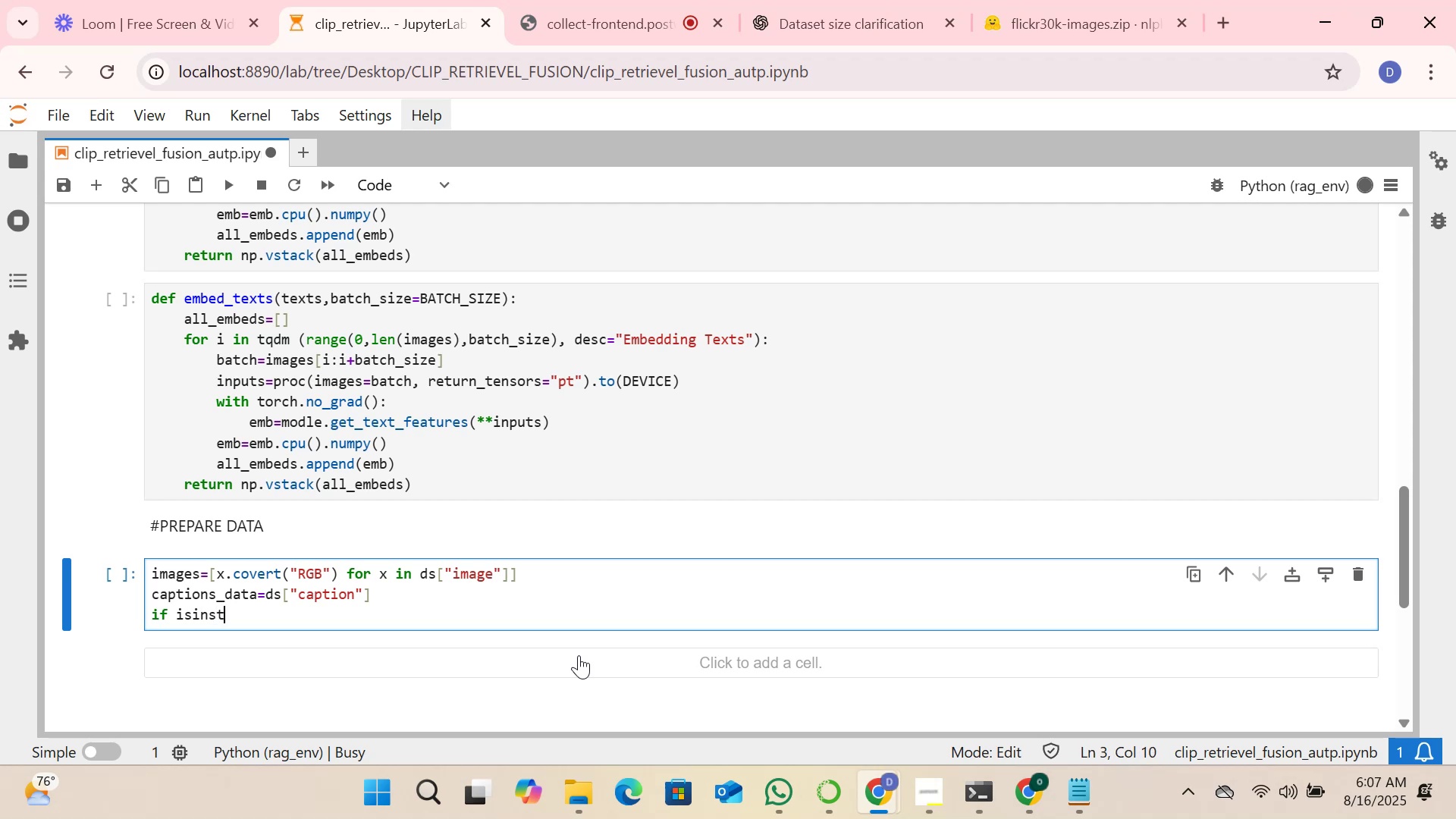 
wait(7.82)
 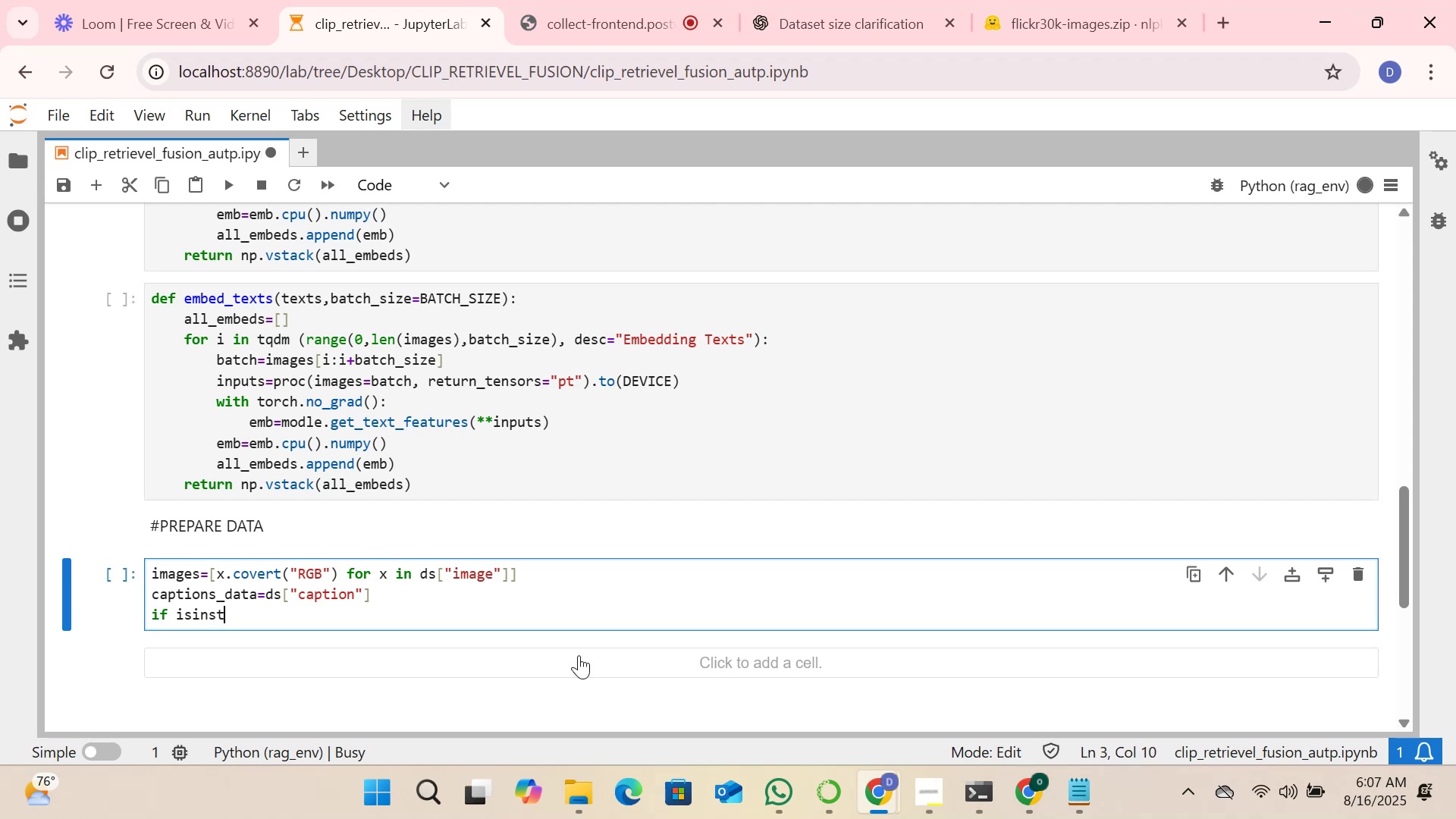 
type(ance(cat)
key(Backspace)
type(ptions_)
 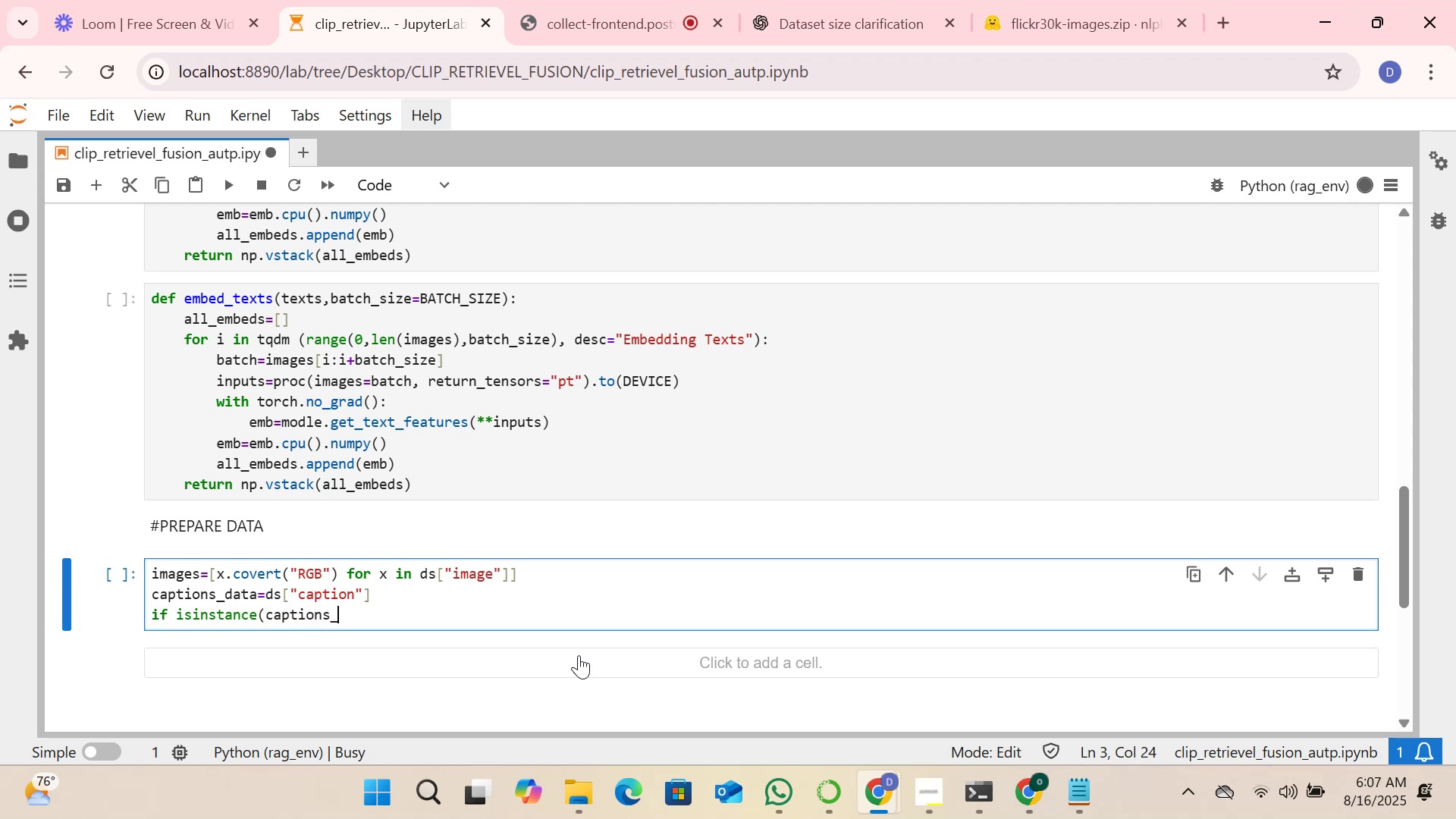 
type(data))
key(Backspace)
 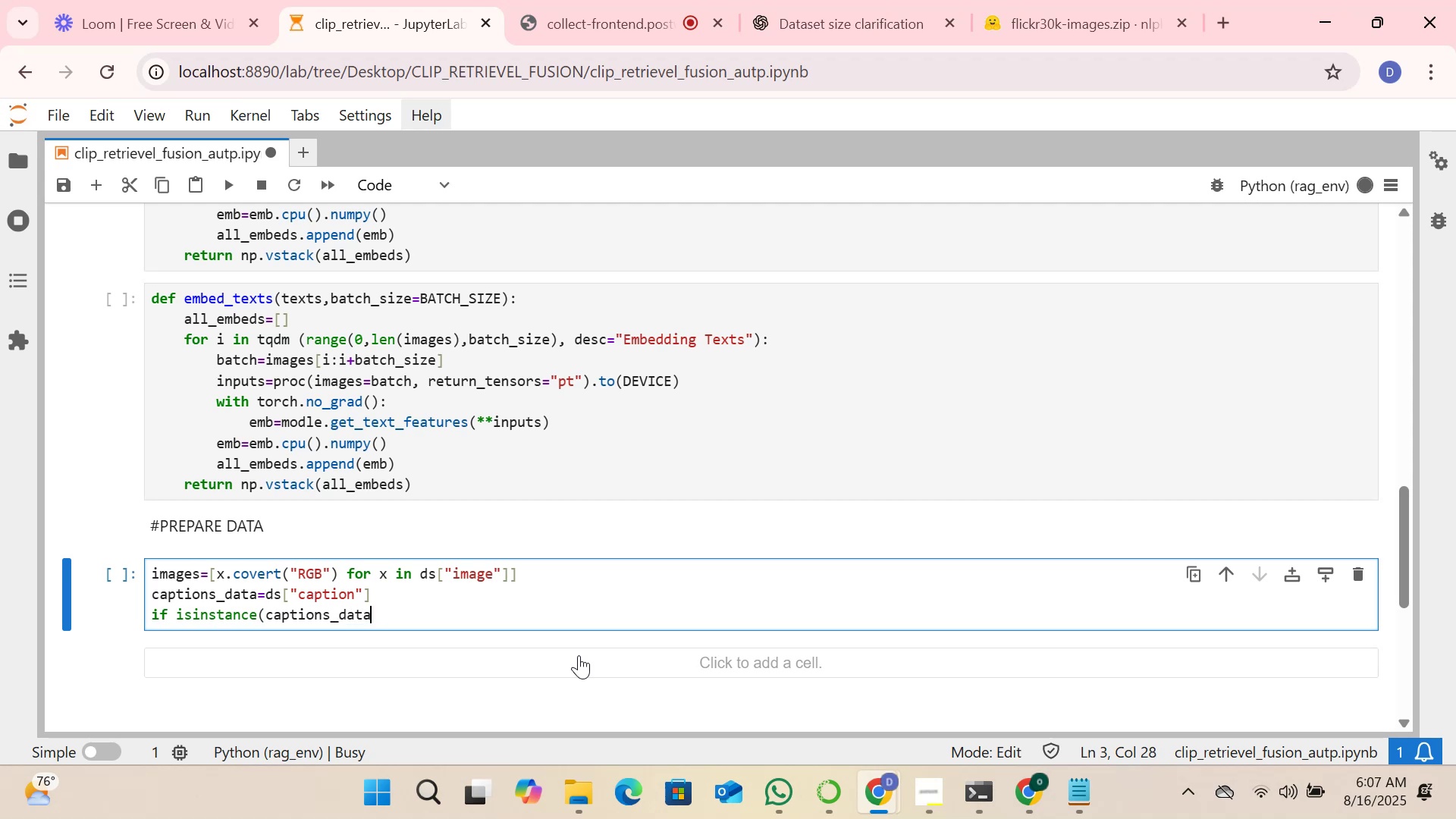 
wait(11.64)
 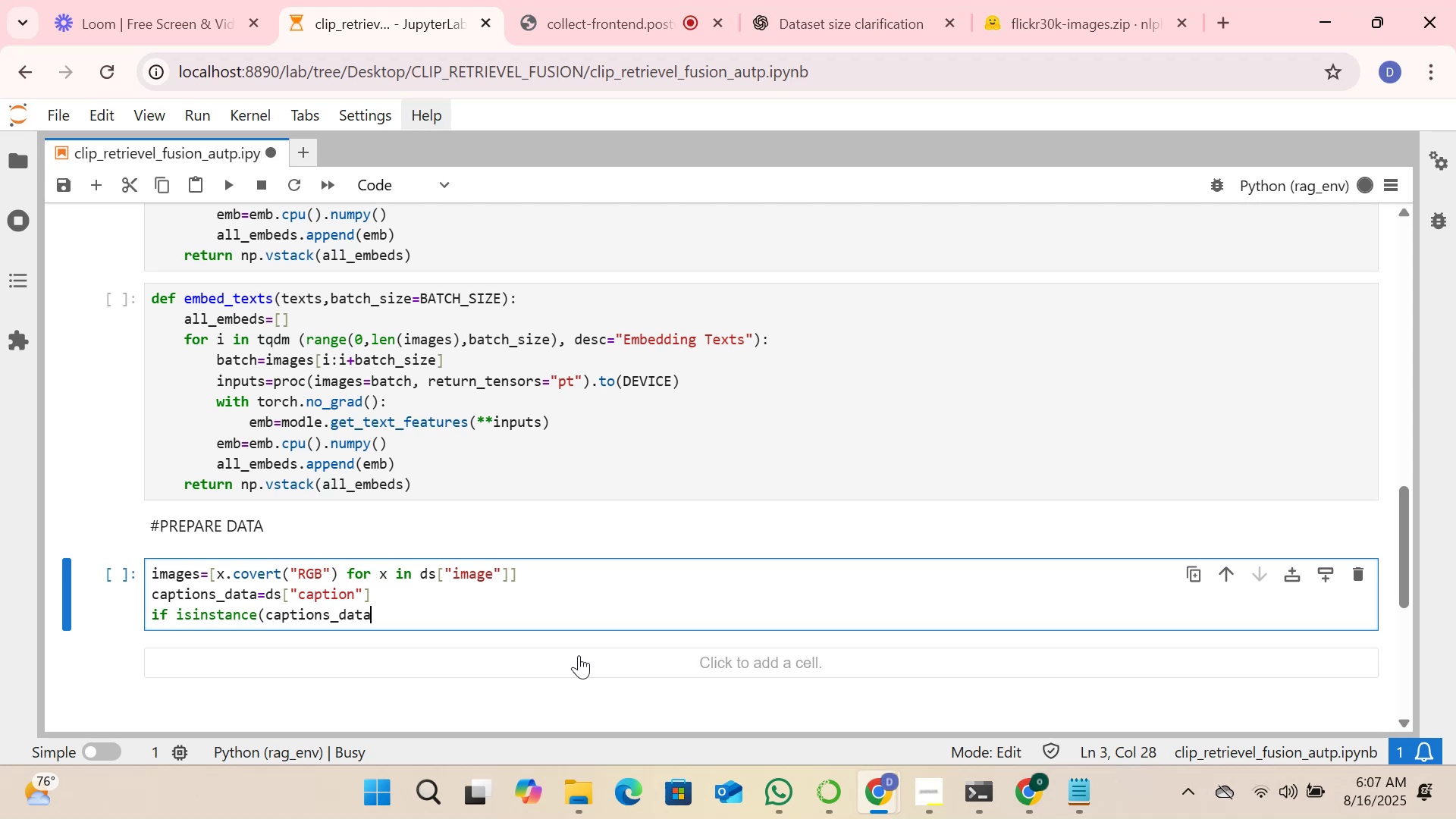 
key(BracketLeft)
 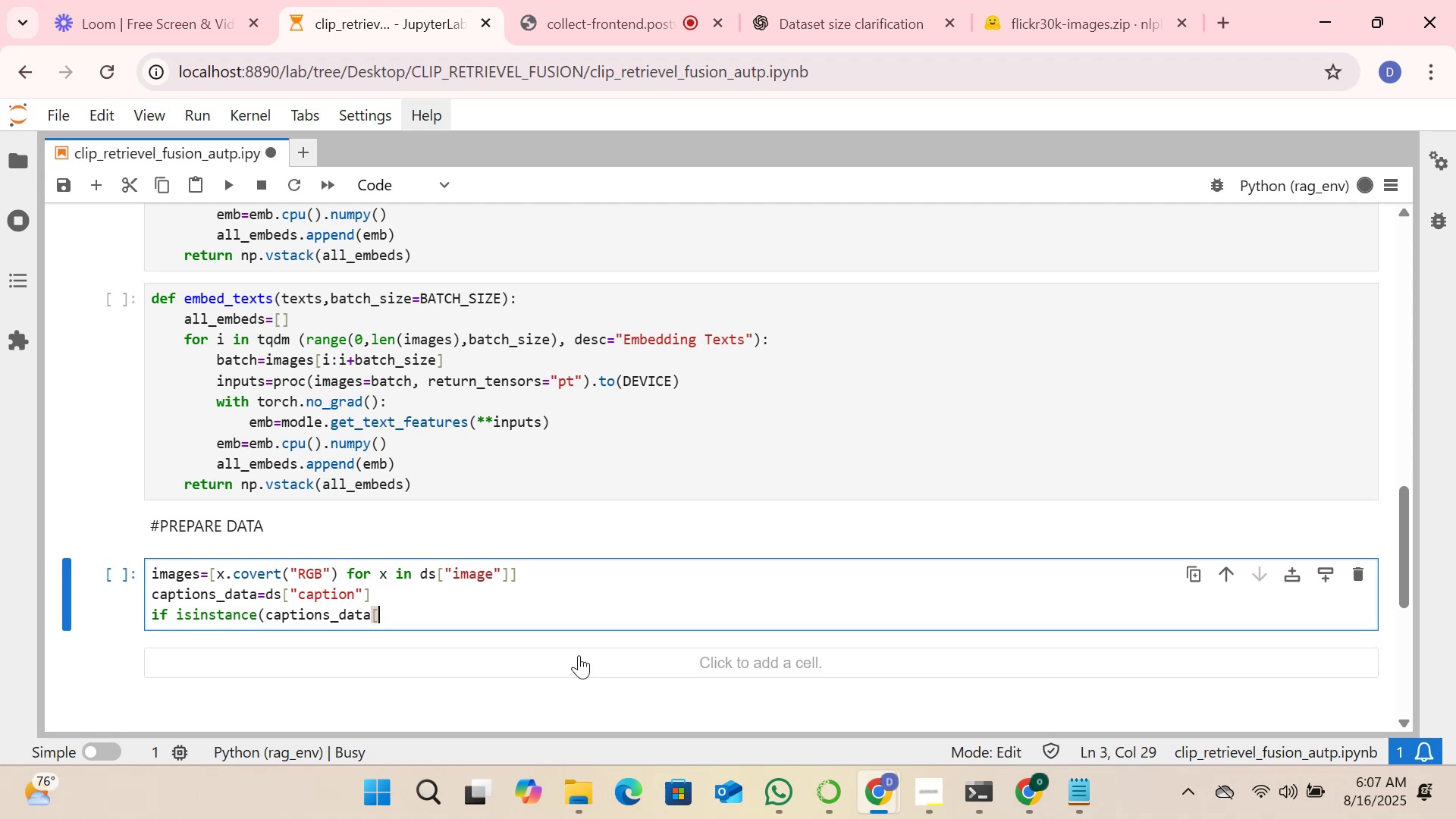 
key(BracketRight)
 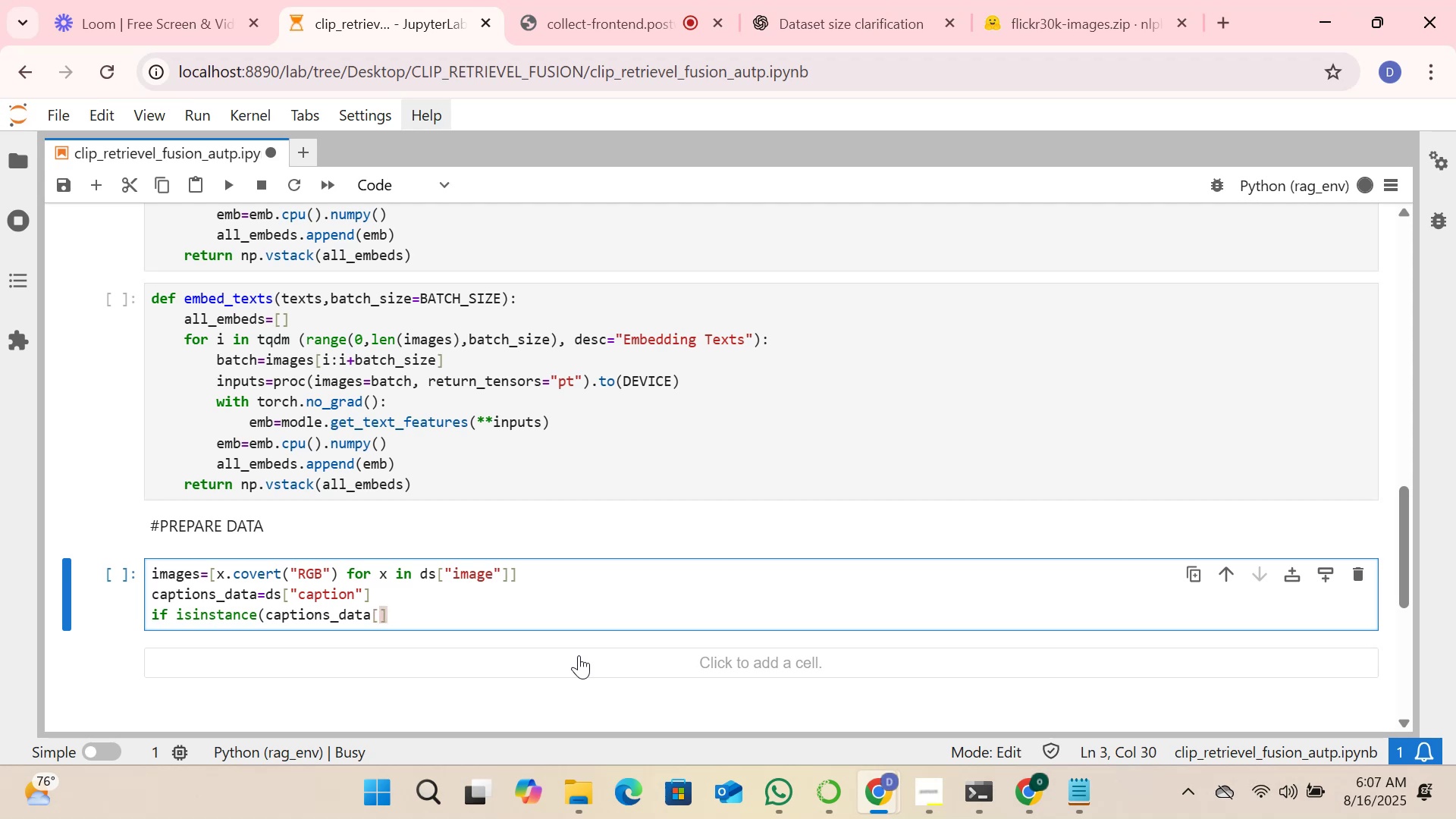 
key(ArrowLeft)
 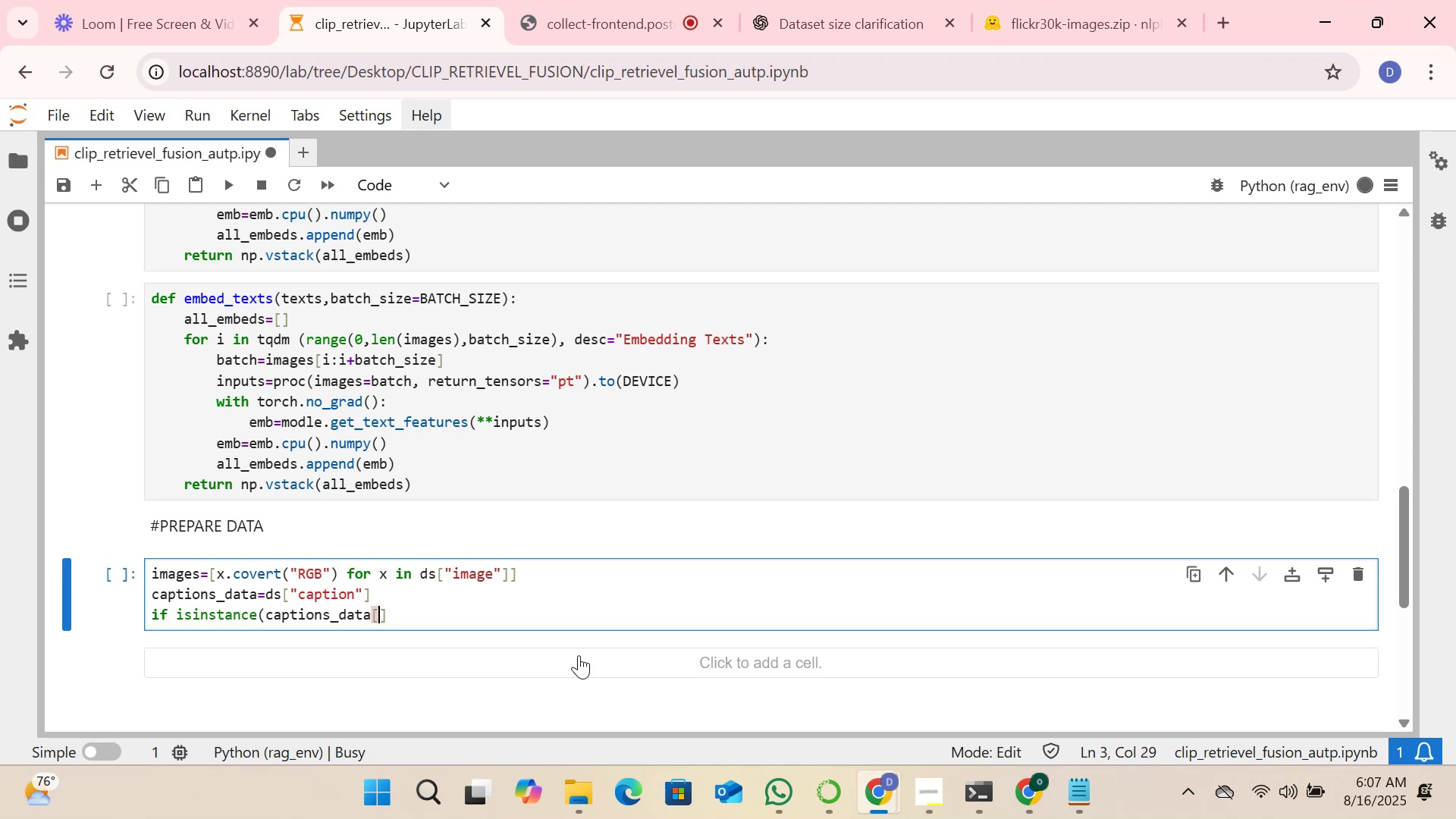 
key(0)
 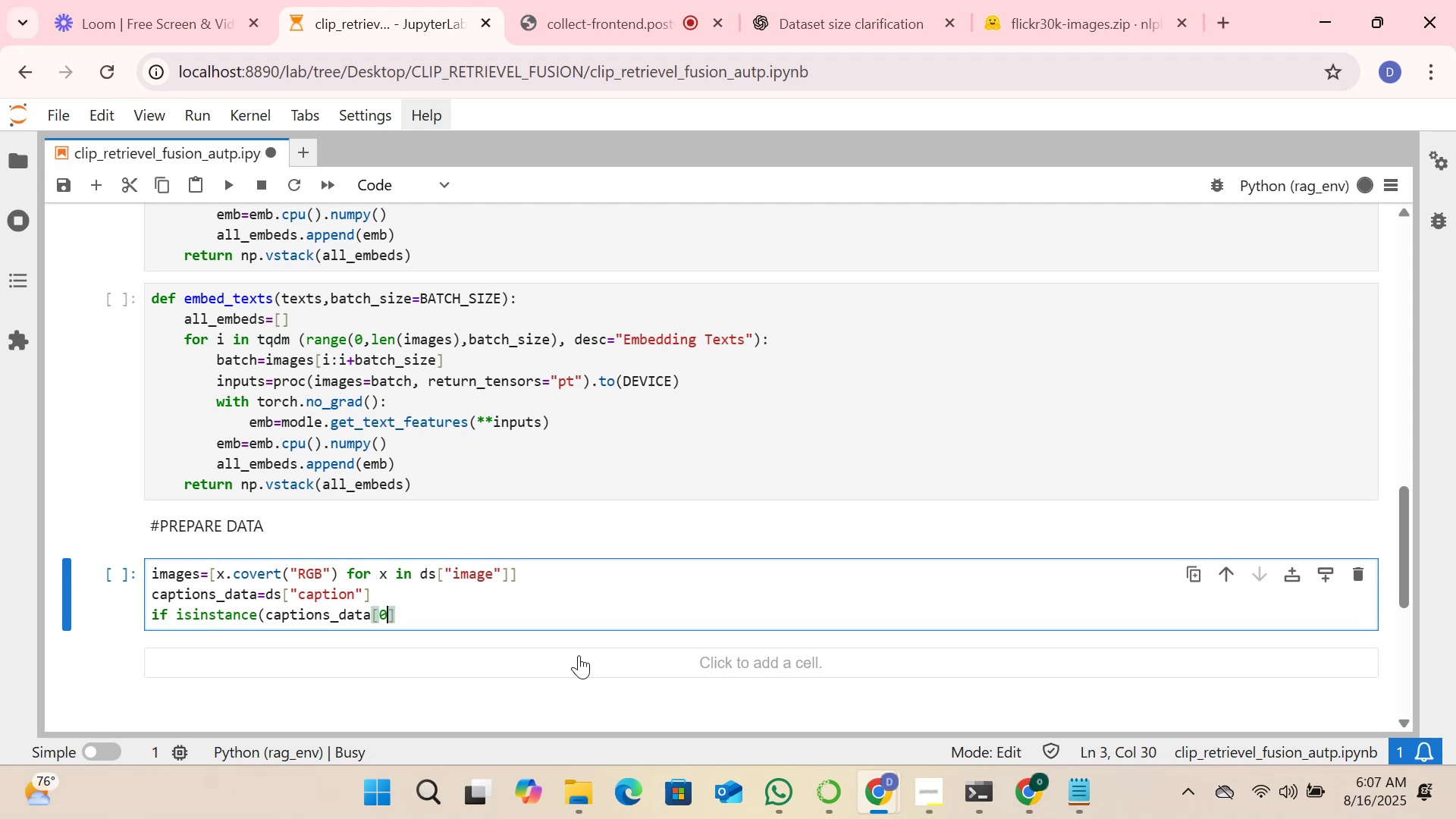 
key(ArrowRight)
 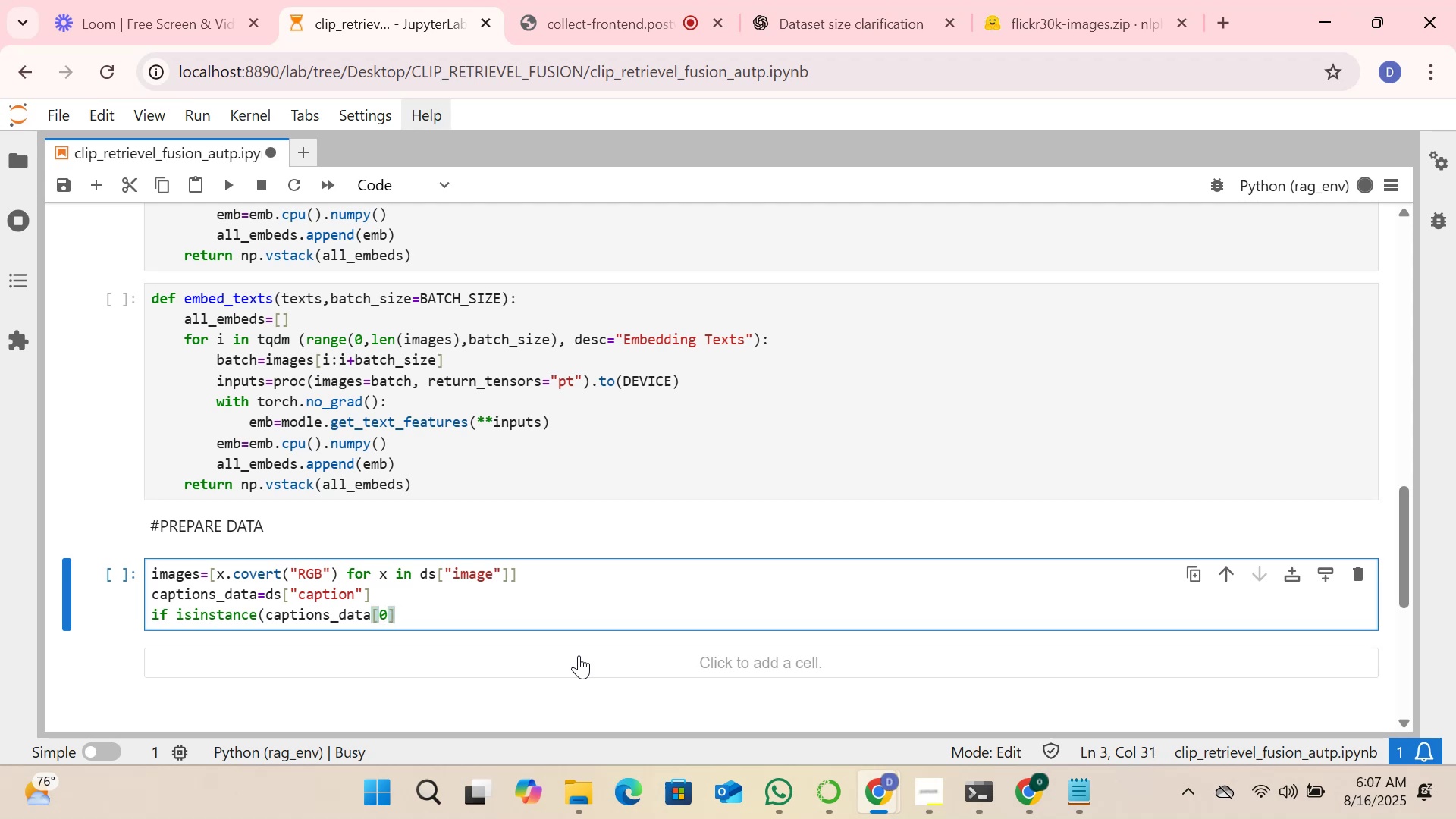 
type(,list):)
 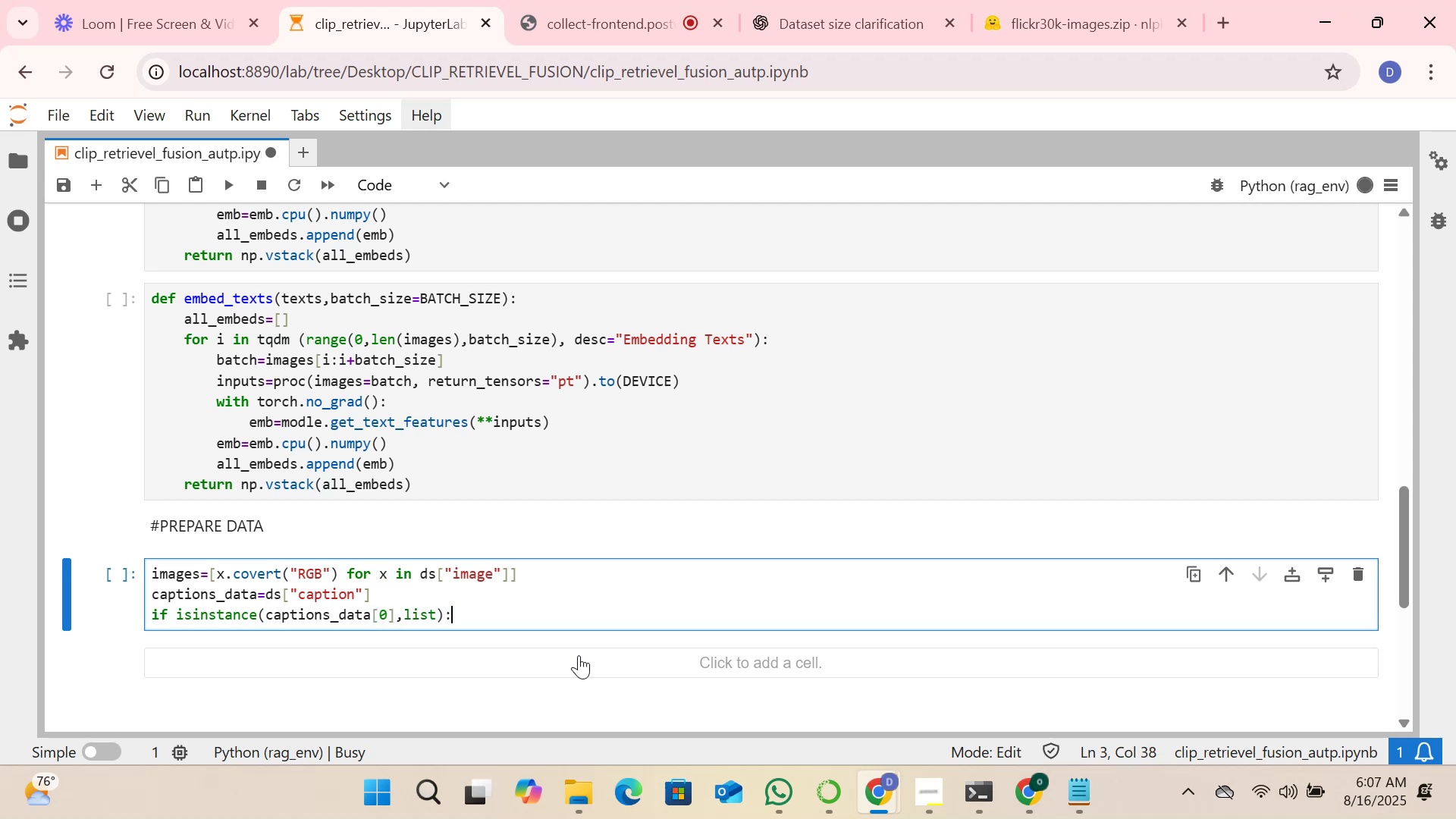 
key(Enter)
 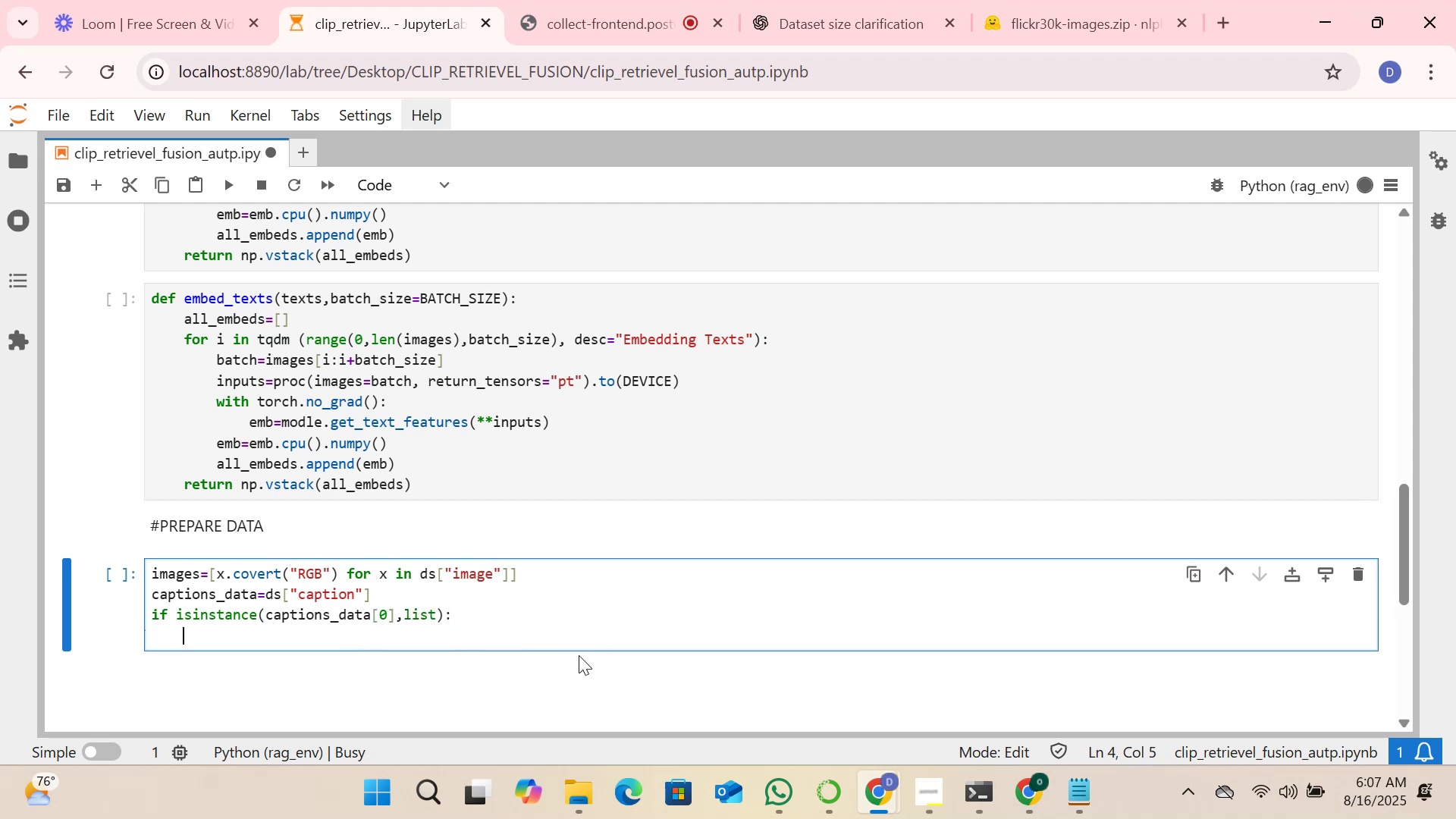 
type(capioi)
key(Backspace)
key(Backspace)
key(Backspace)
type(tions_per_image)
 